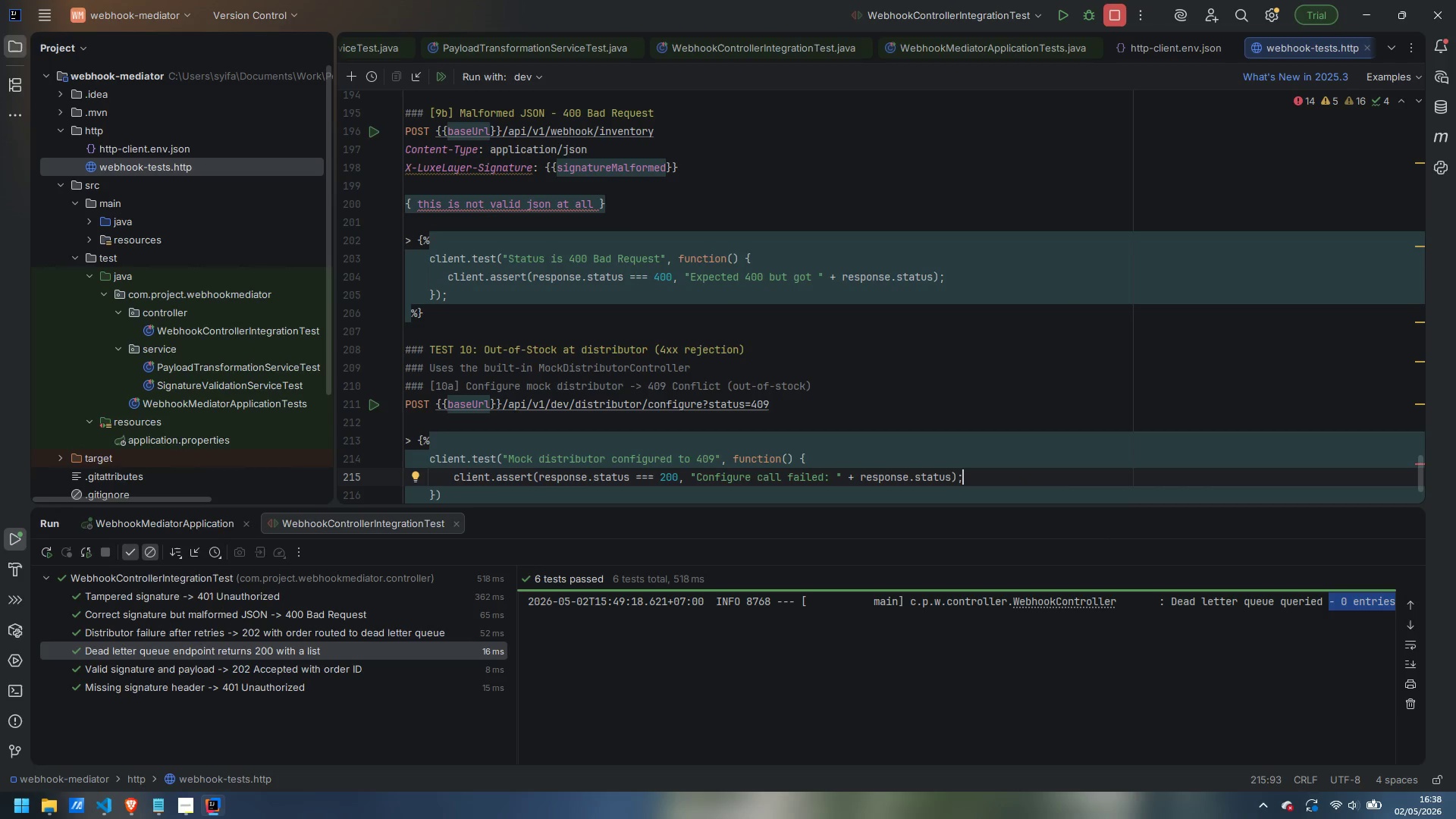 
key(ArrowDown)
 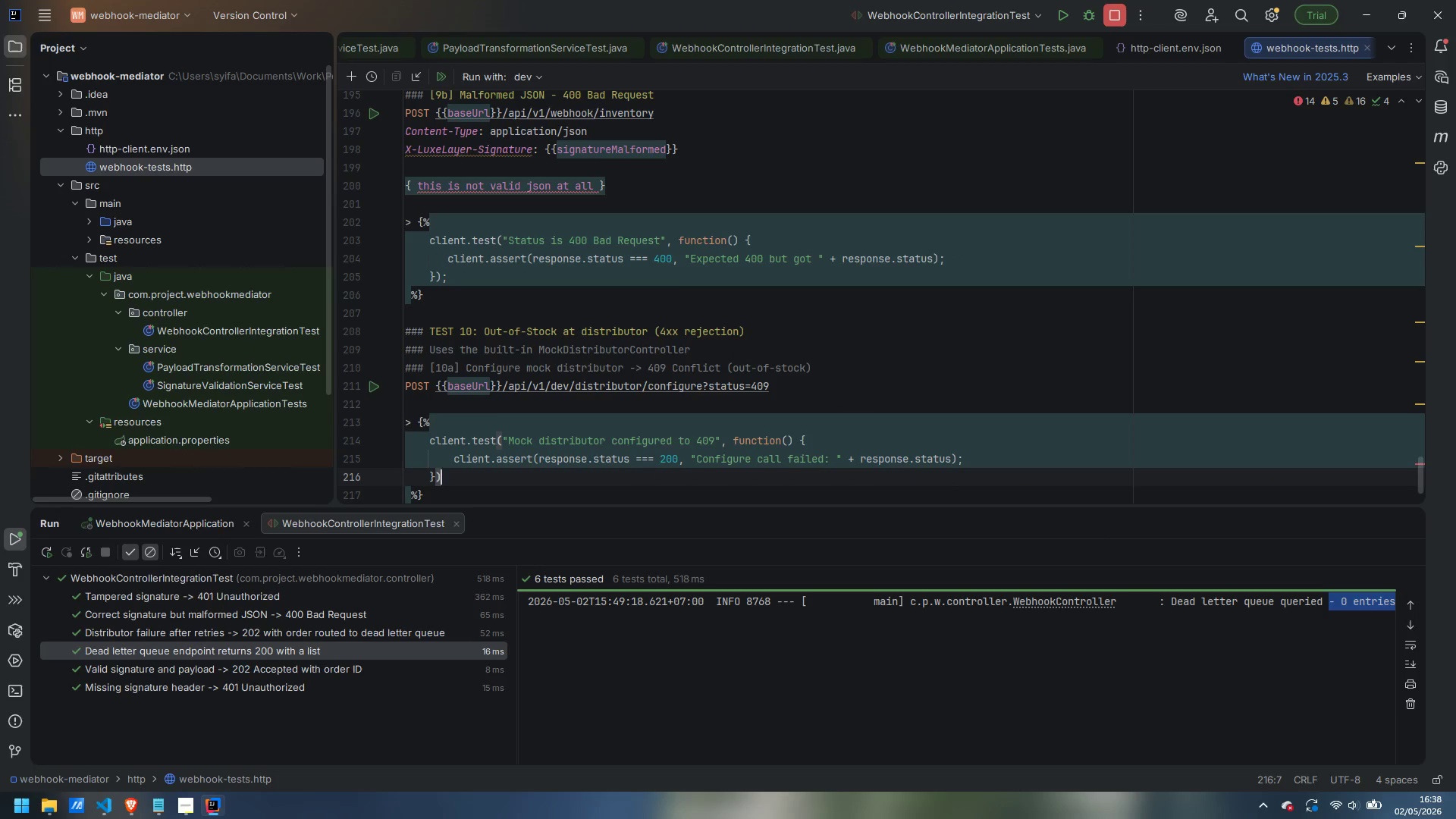 
key(Semicolon)
 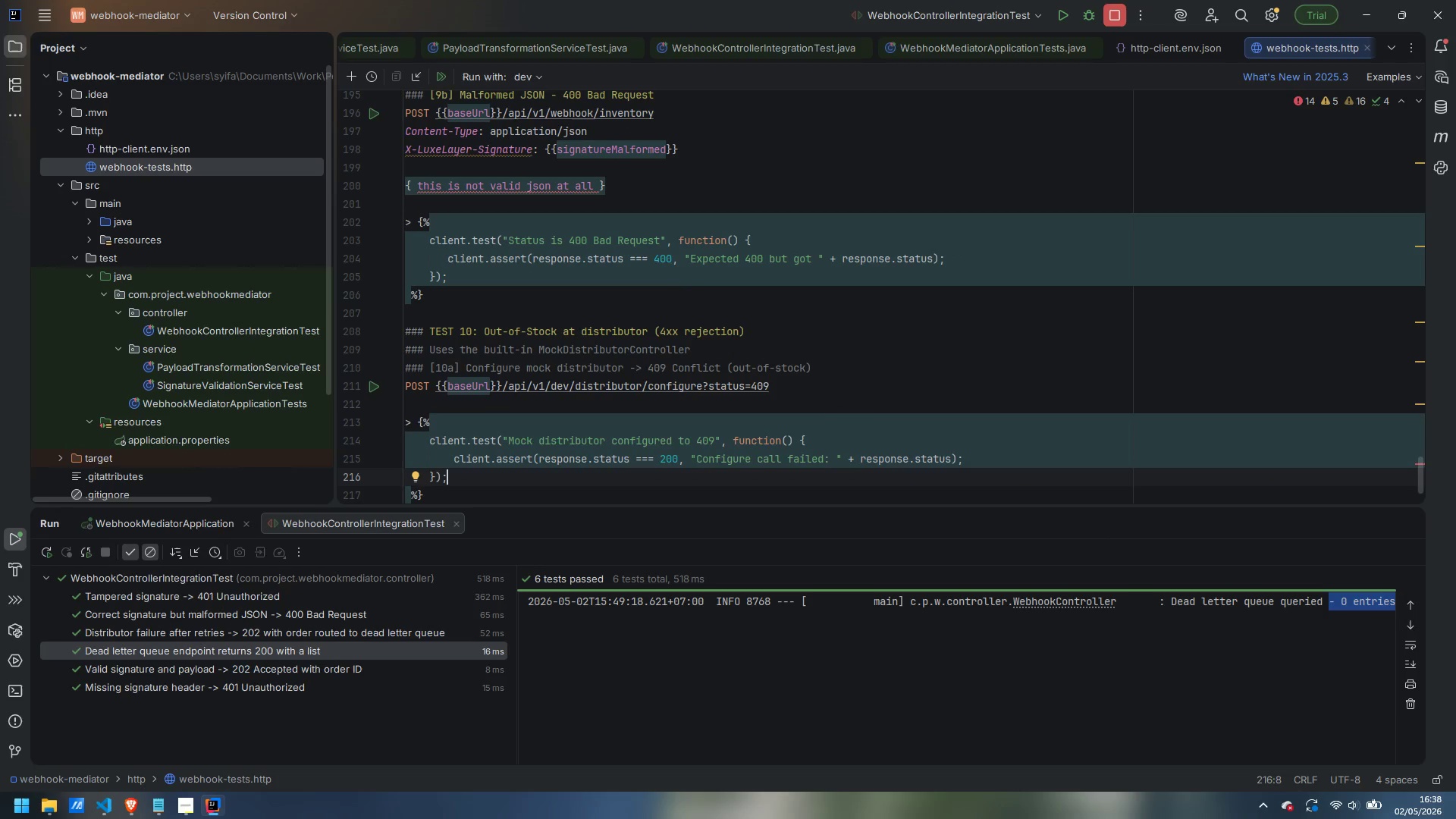 
key(Enter)
 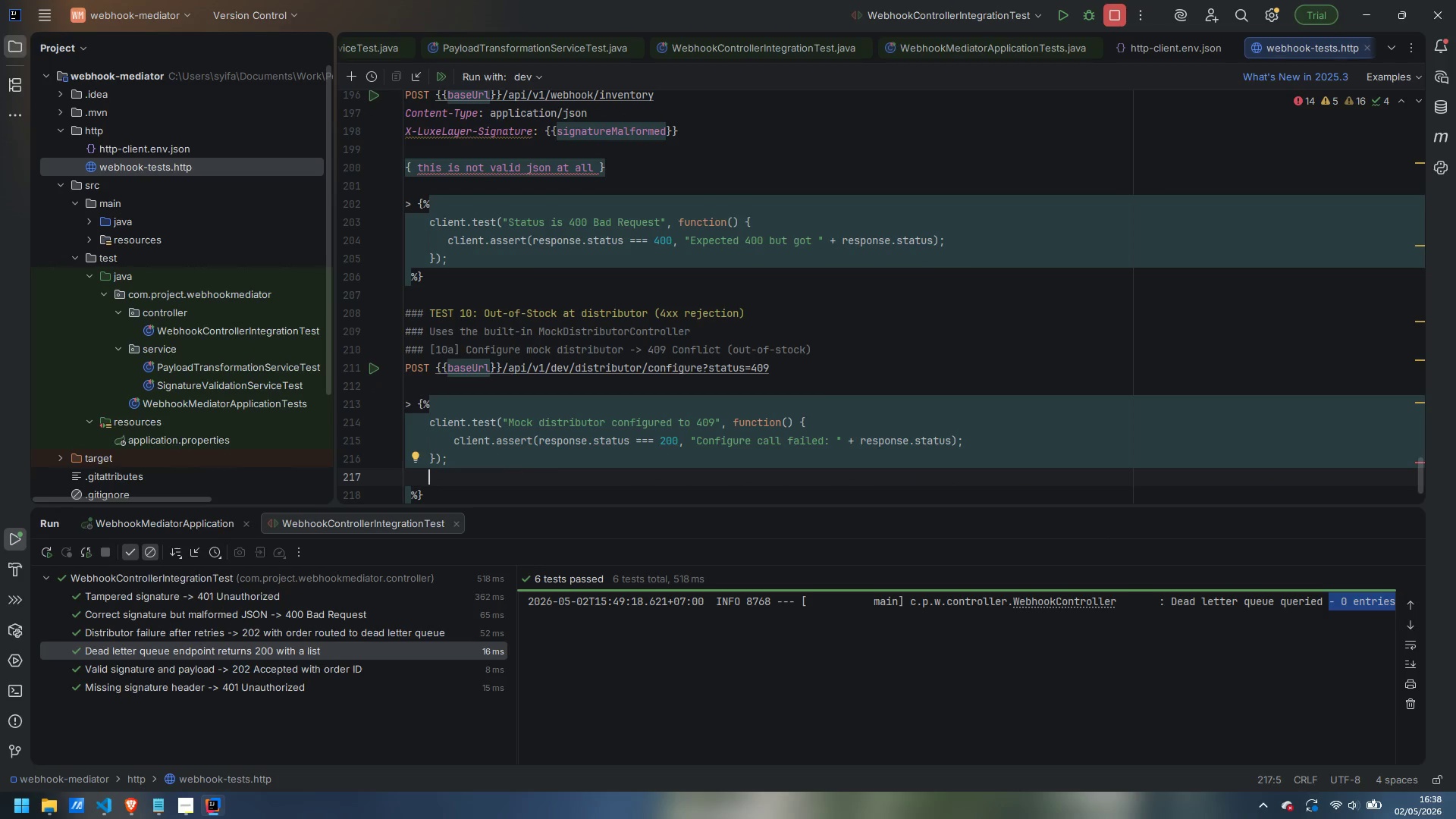 
key(Control+ControlLeft)
 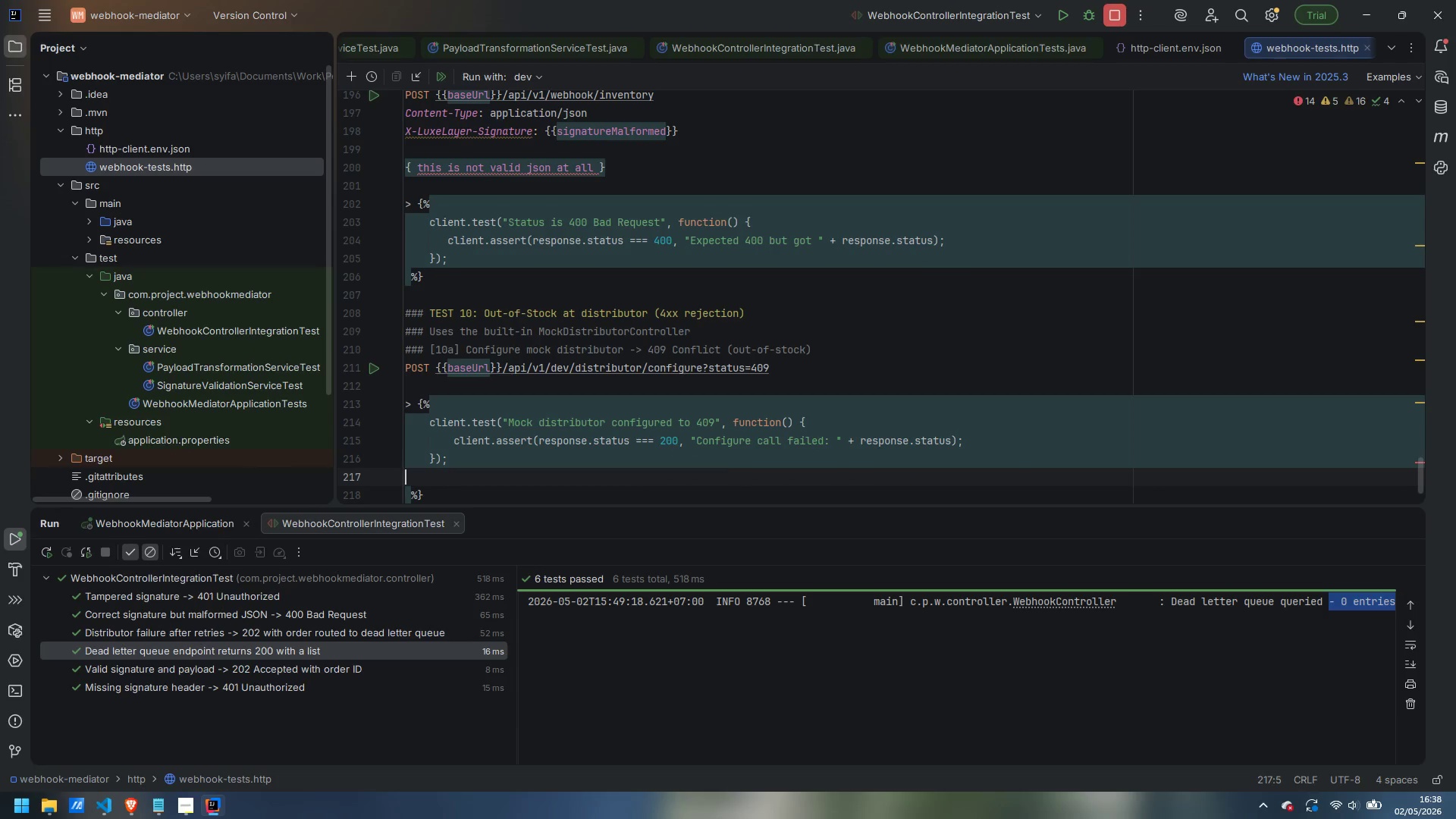 
key(Control+Backspace)
 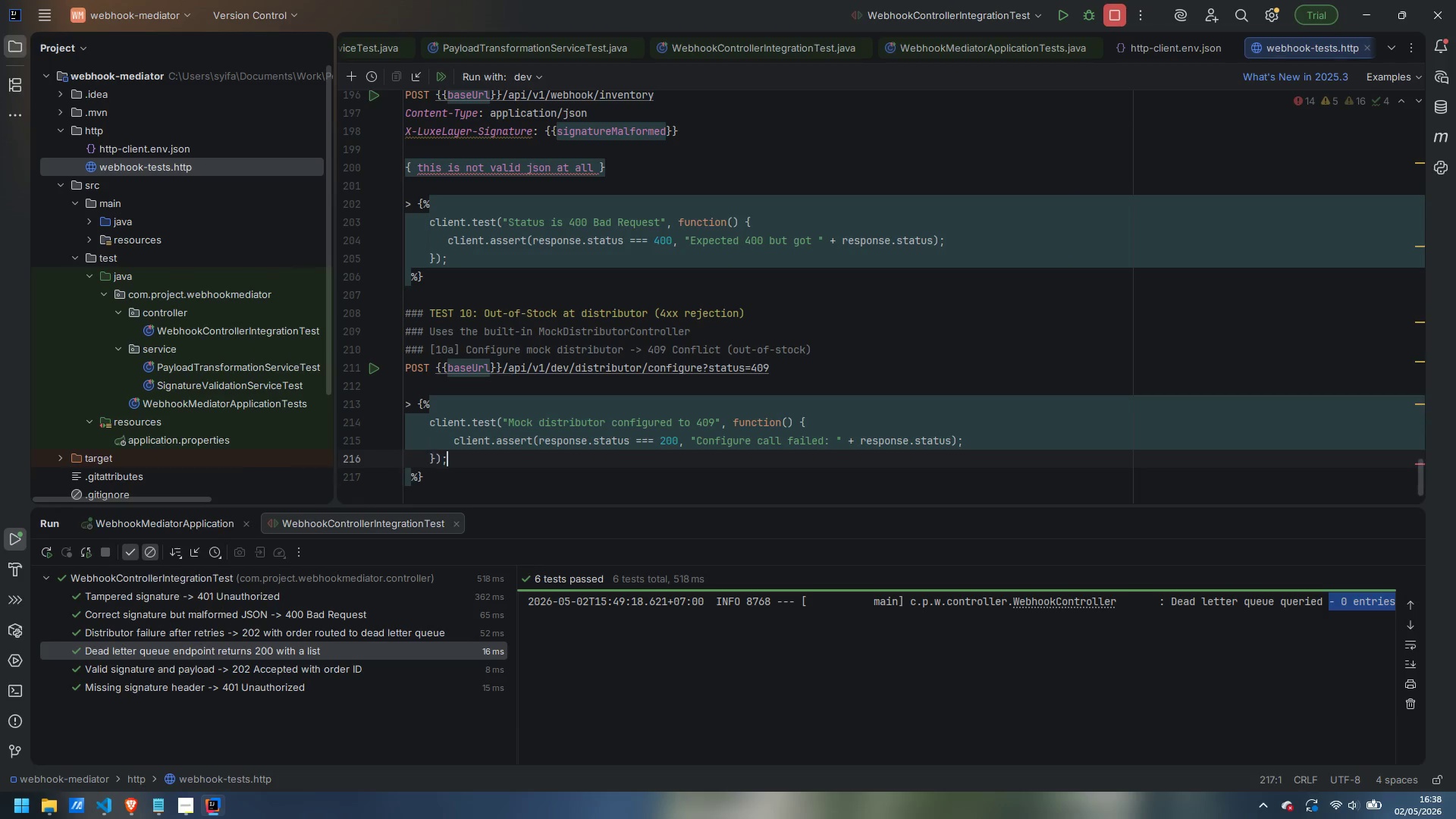 
key(Backspace)
 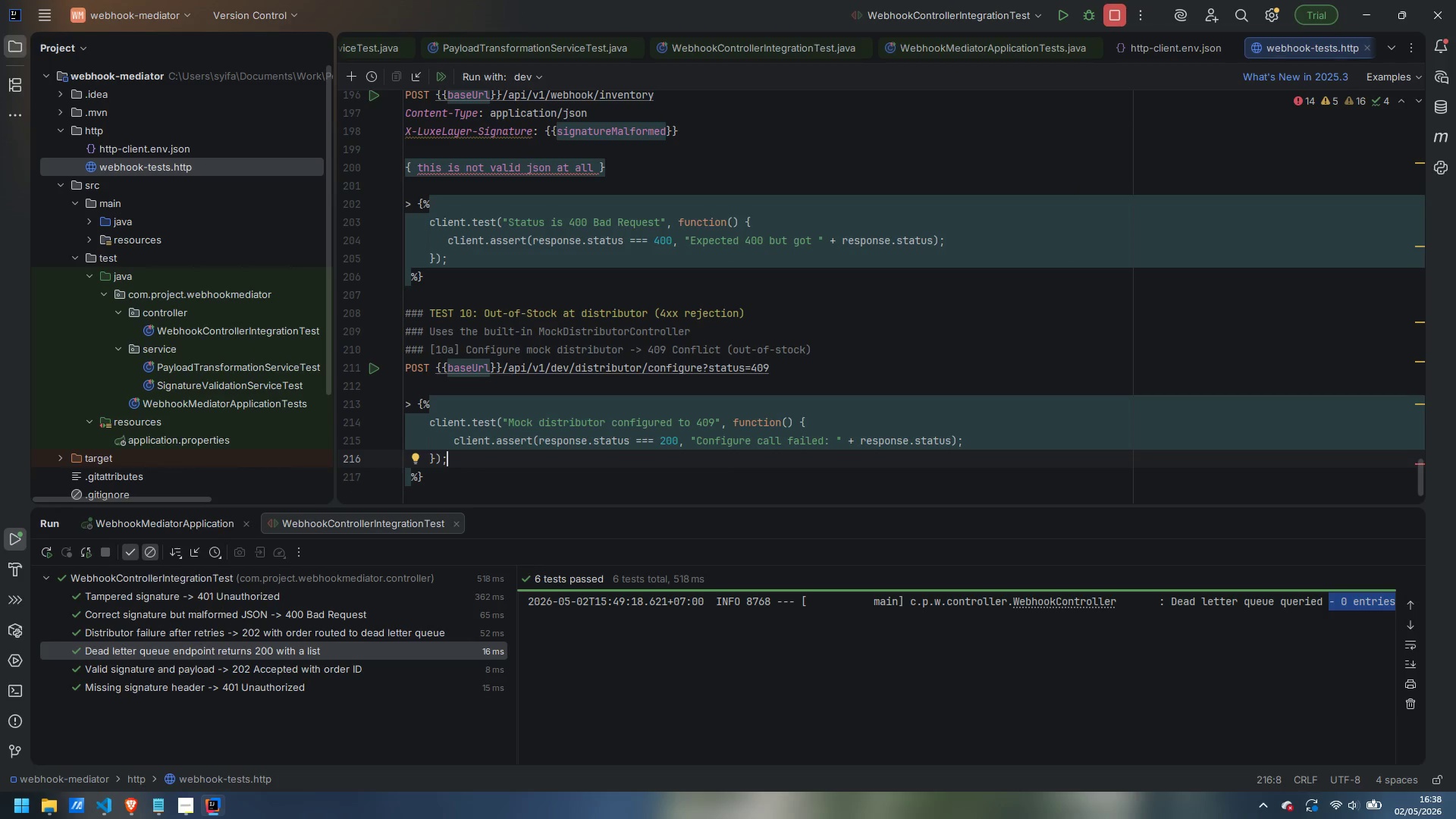 
wait(8.5)
 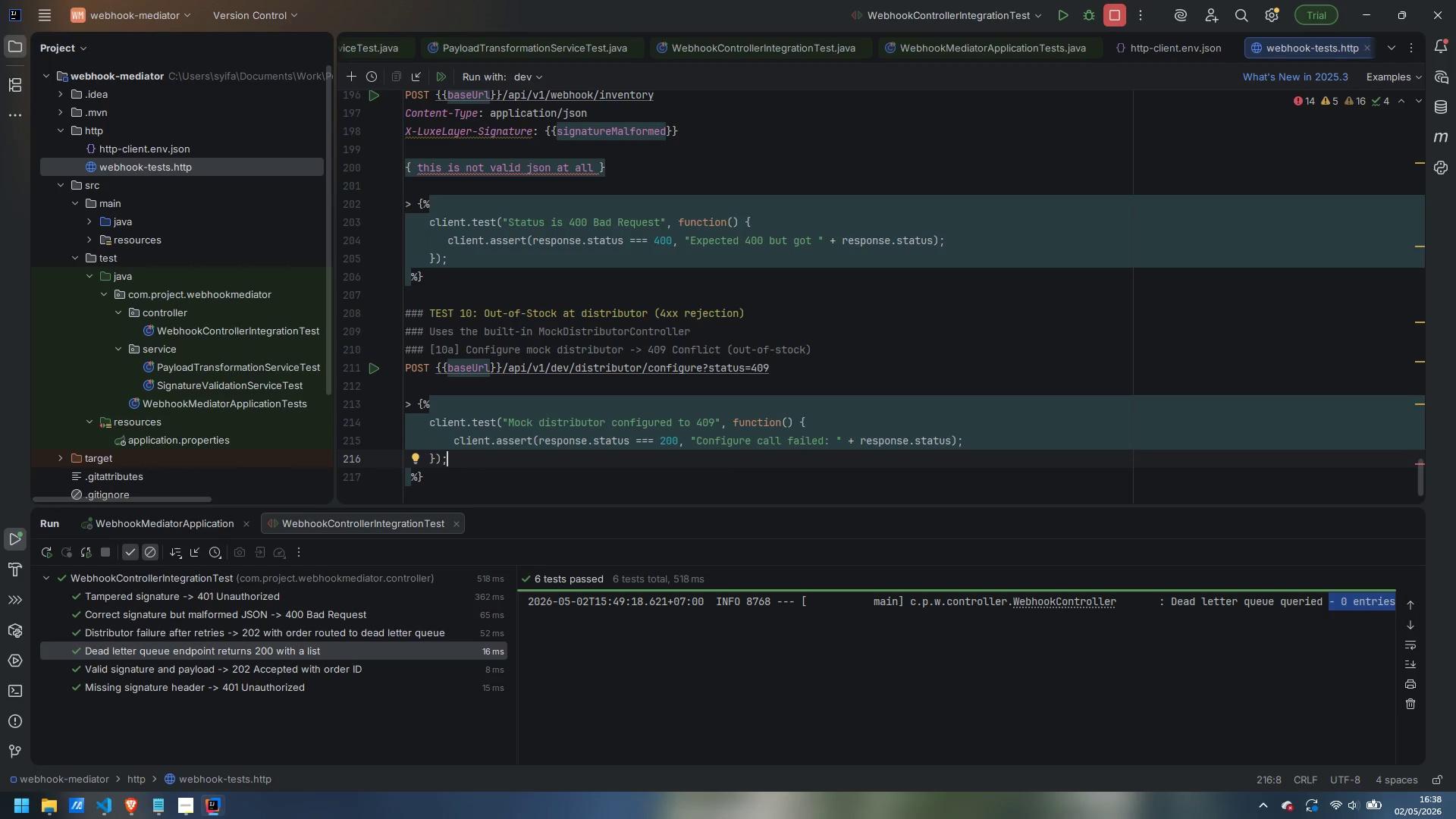 
key(ArrowDown)
 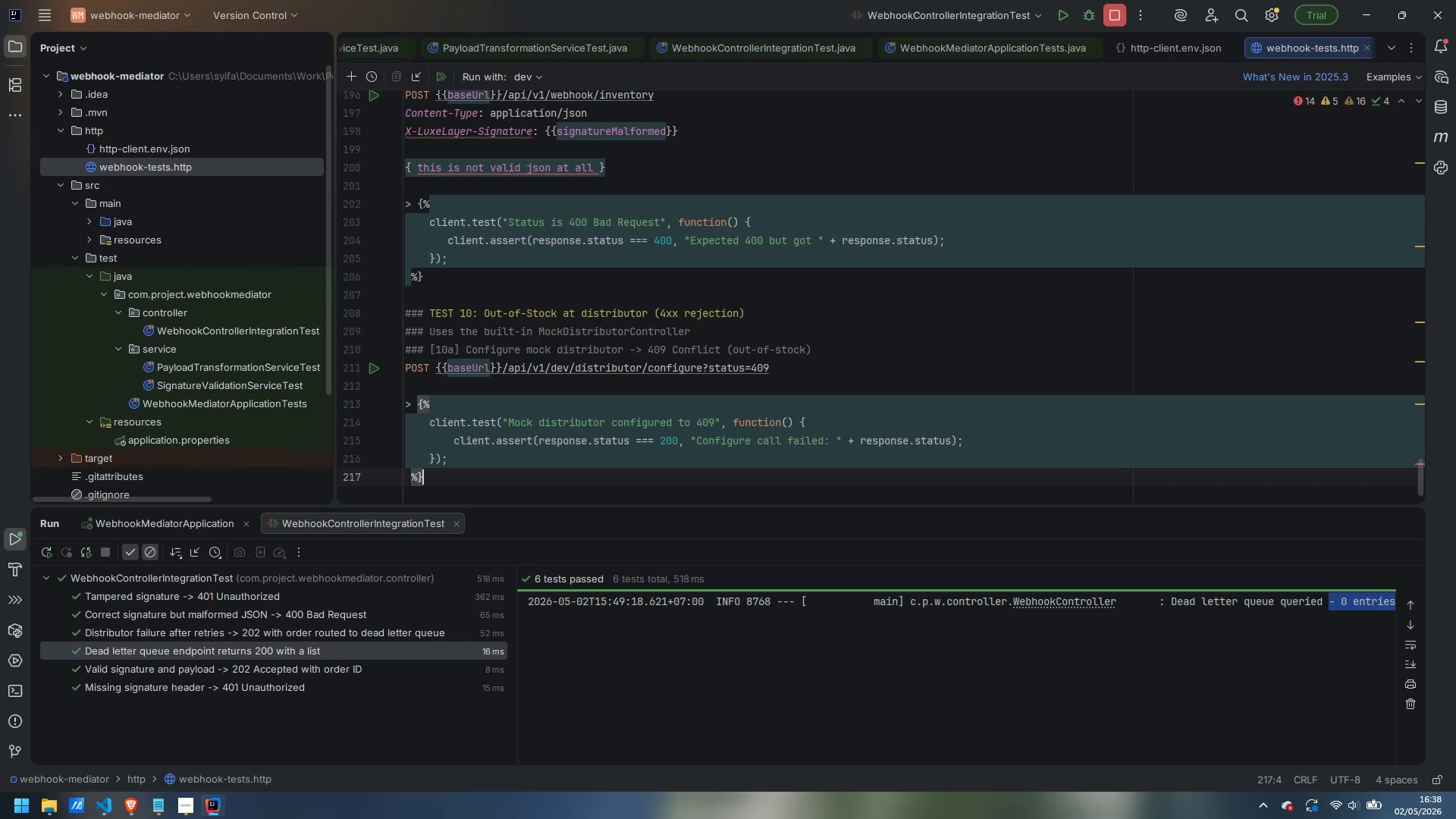 
key(ArrowDown)
 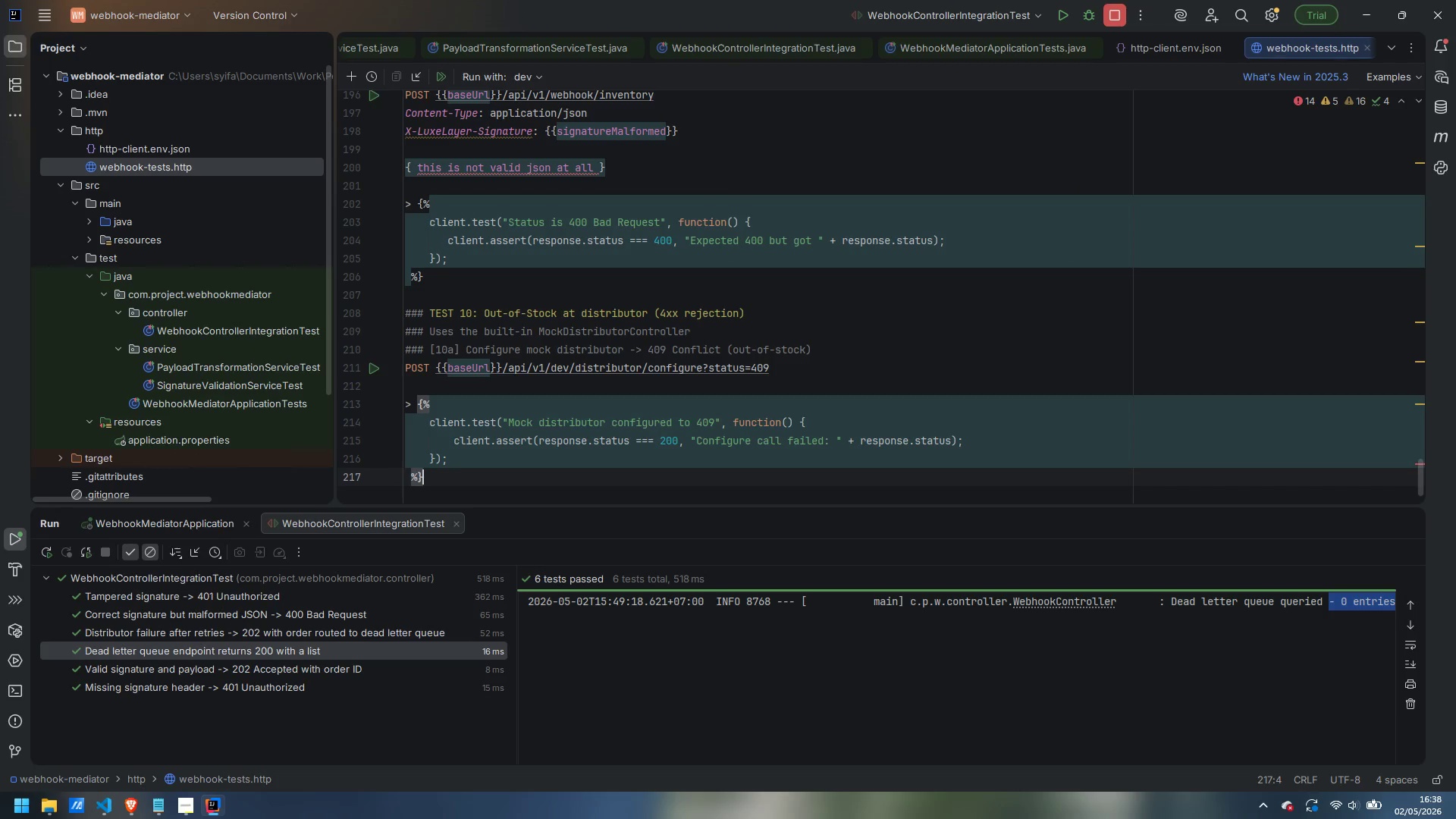 
key(Enter)
 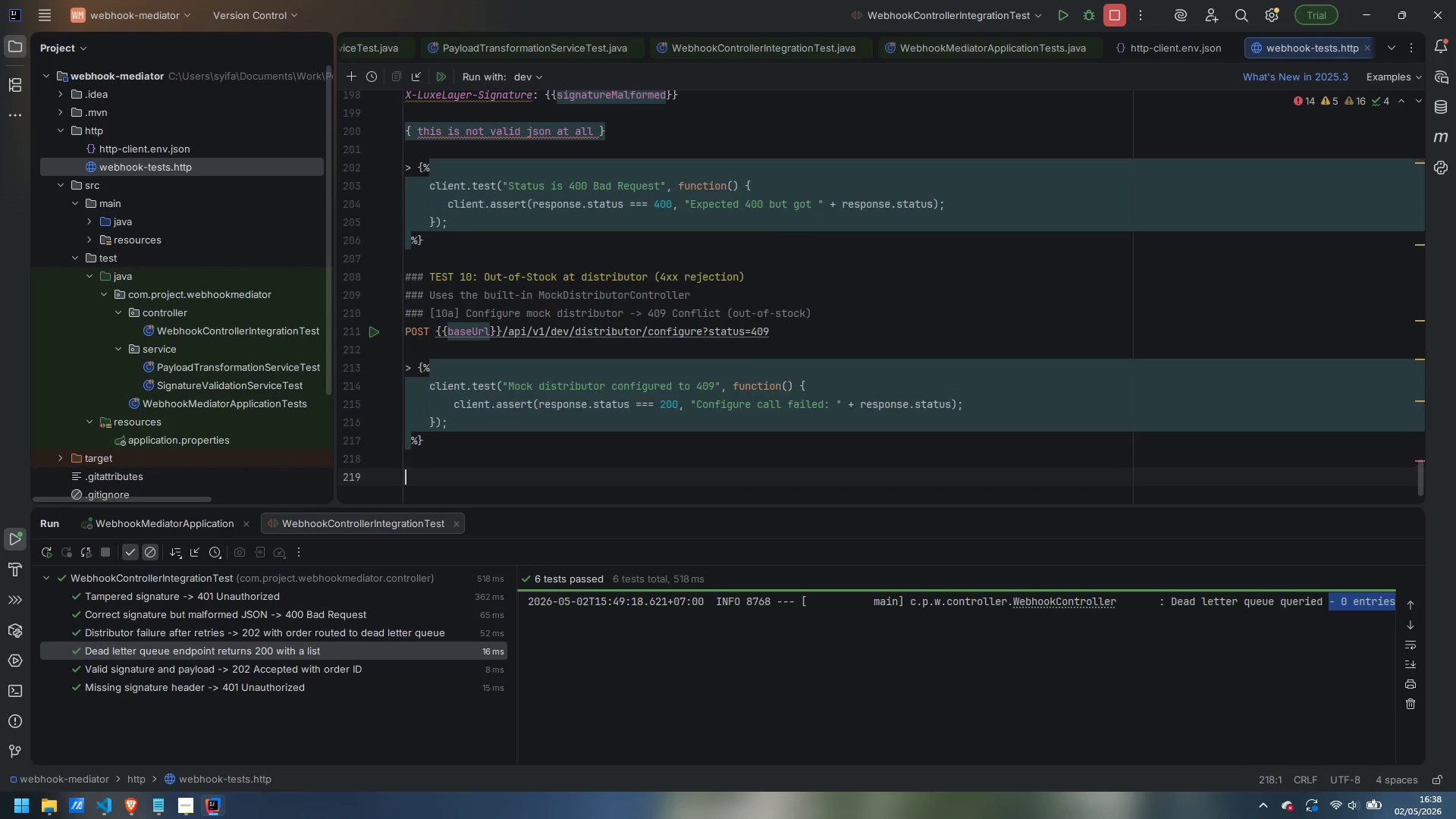 
key(Enter)
 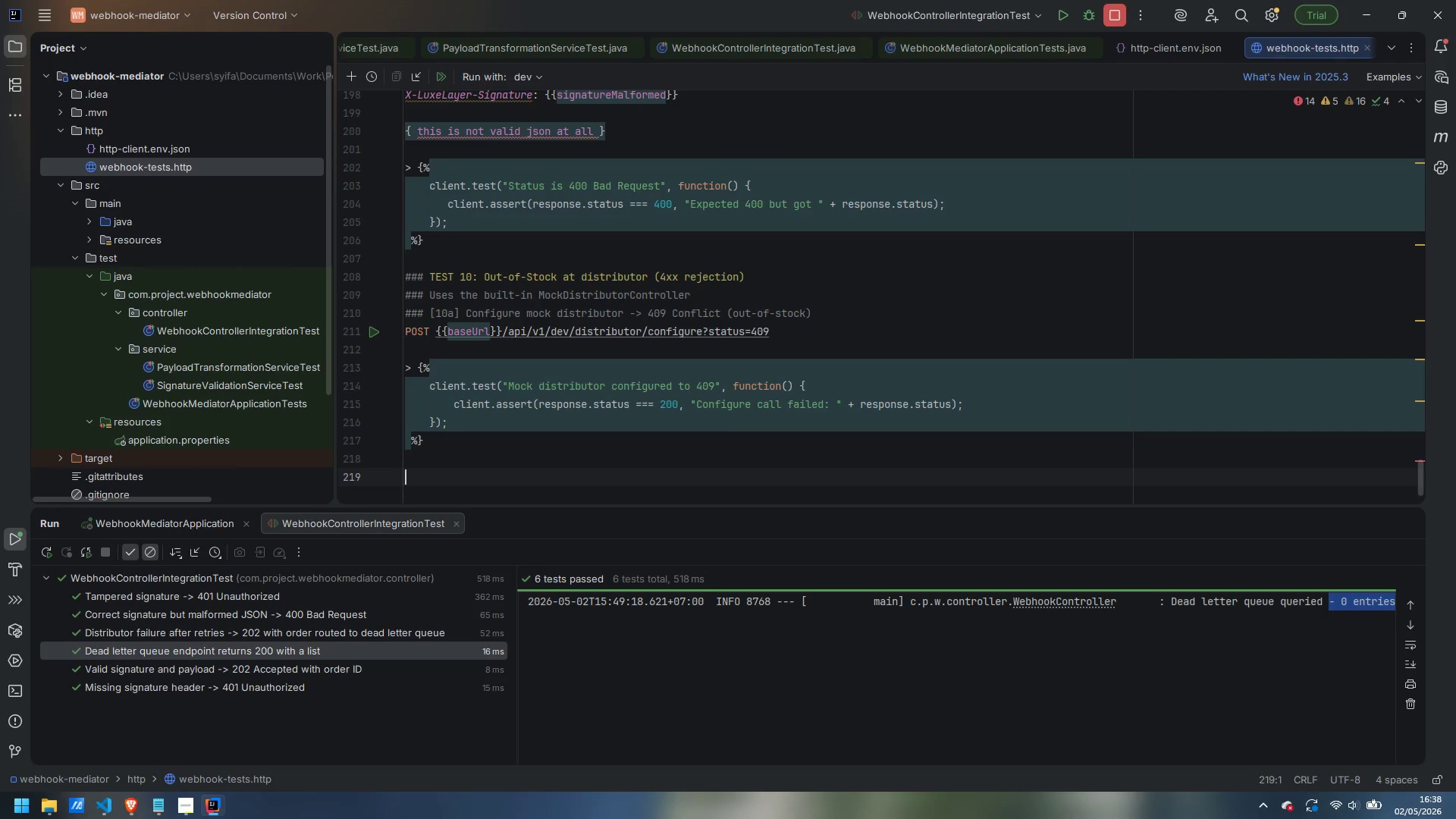 
wait(9.97)
 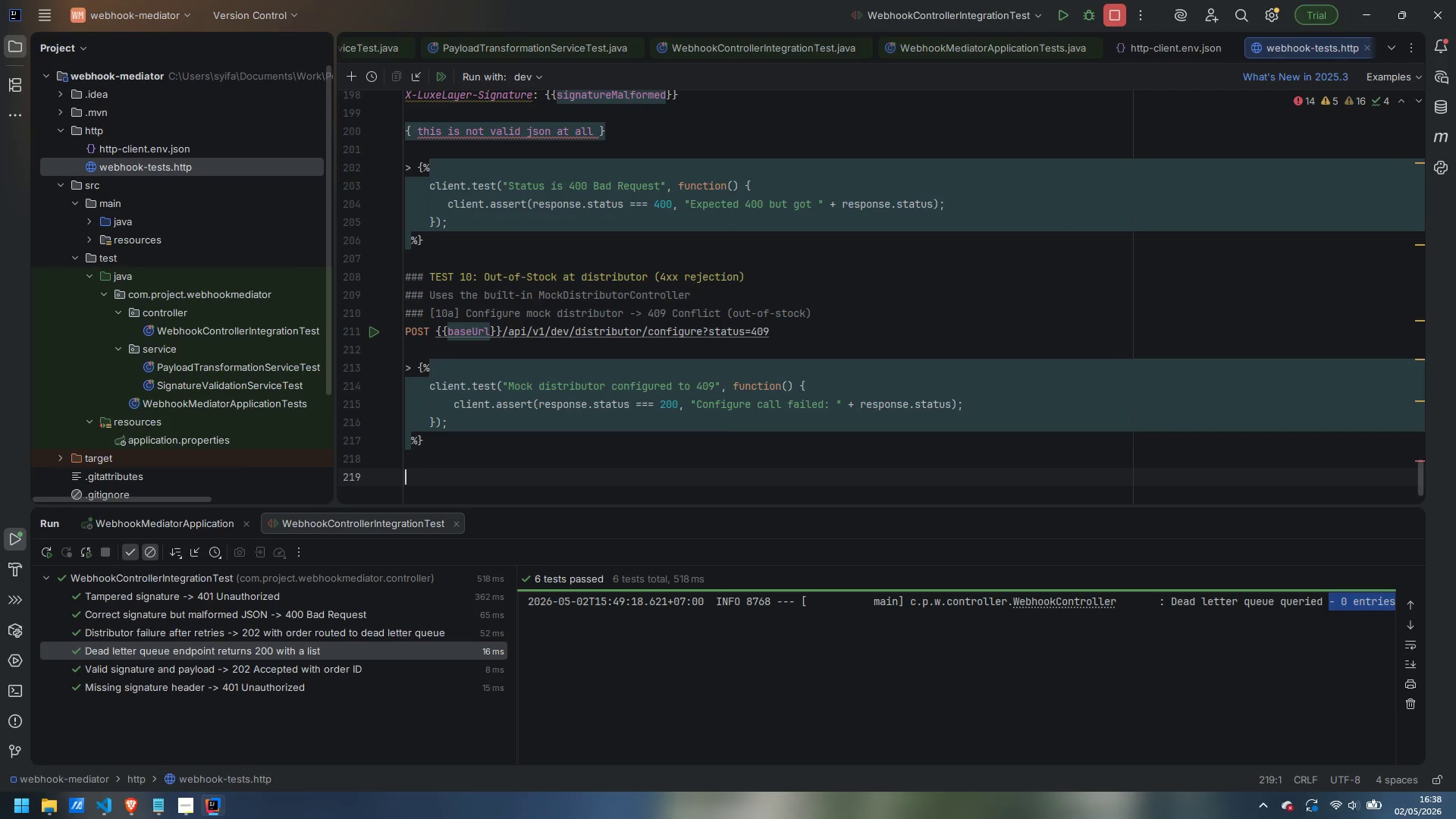 
type(### [10b] Sign payload for out-of-stock scenario)
 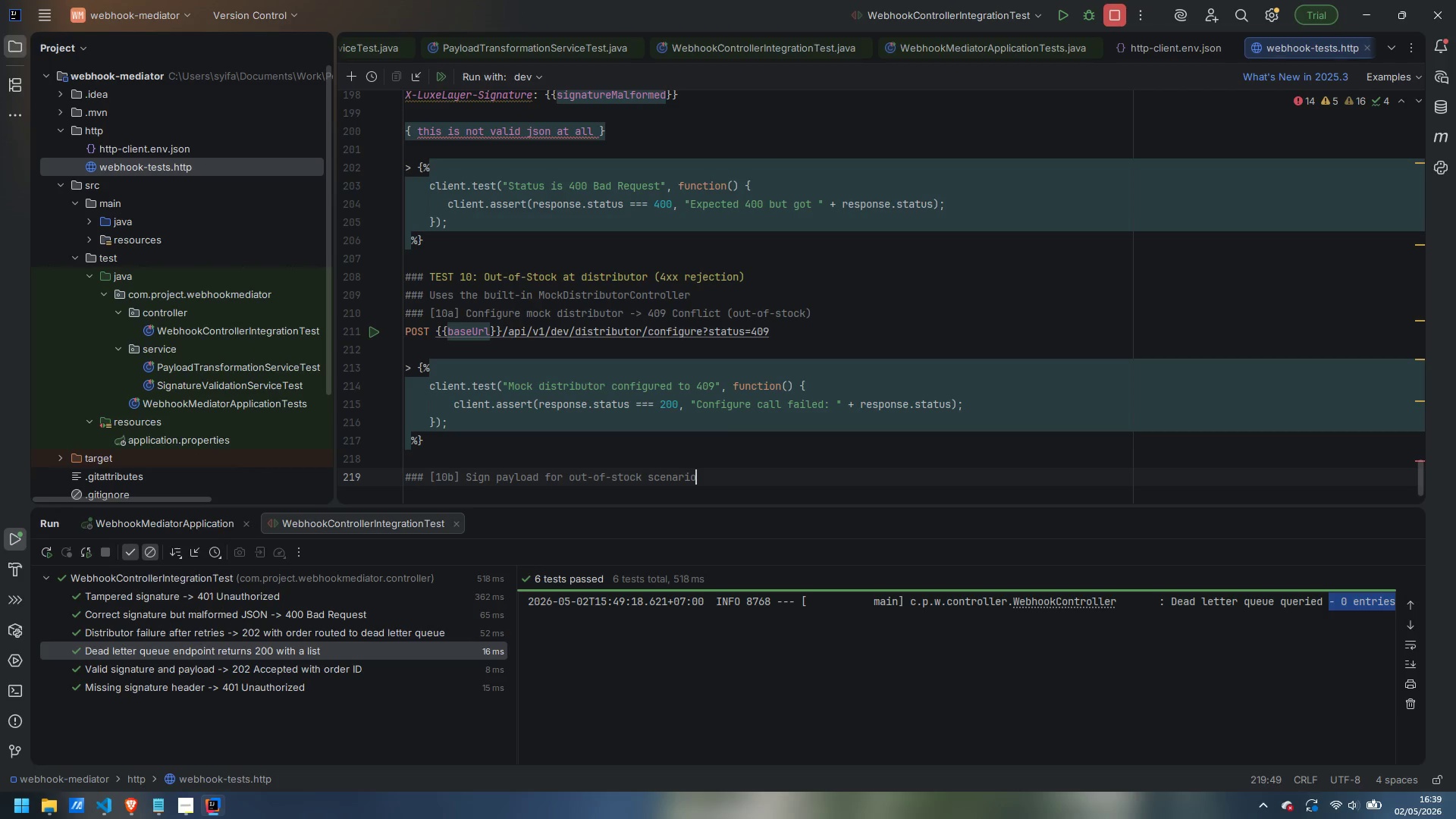 
key(Enter)
 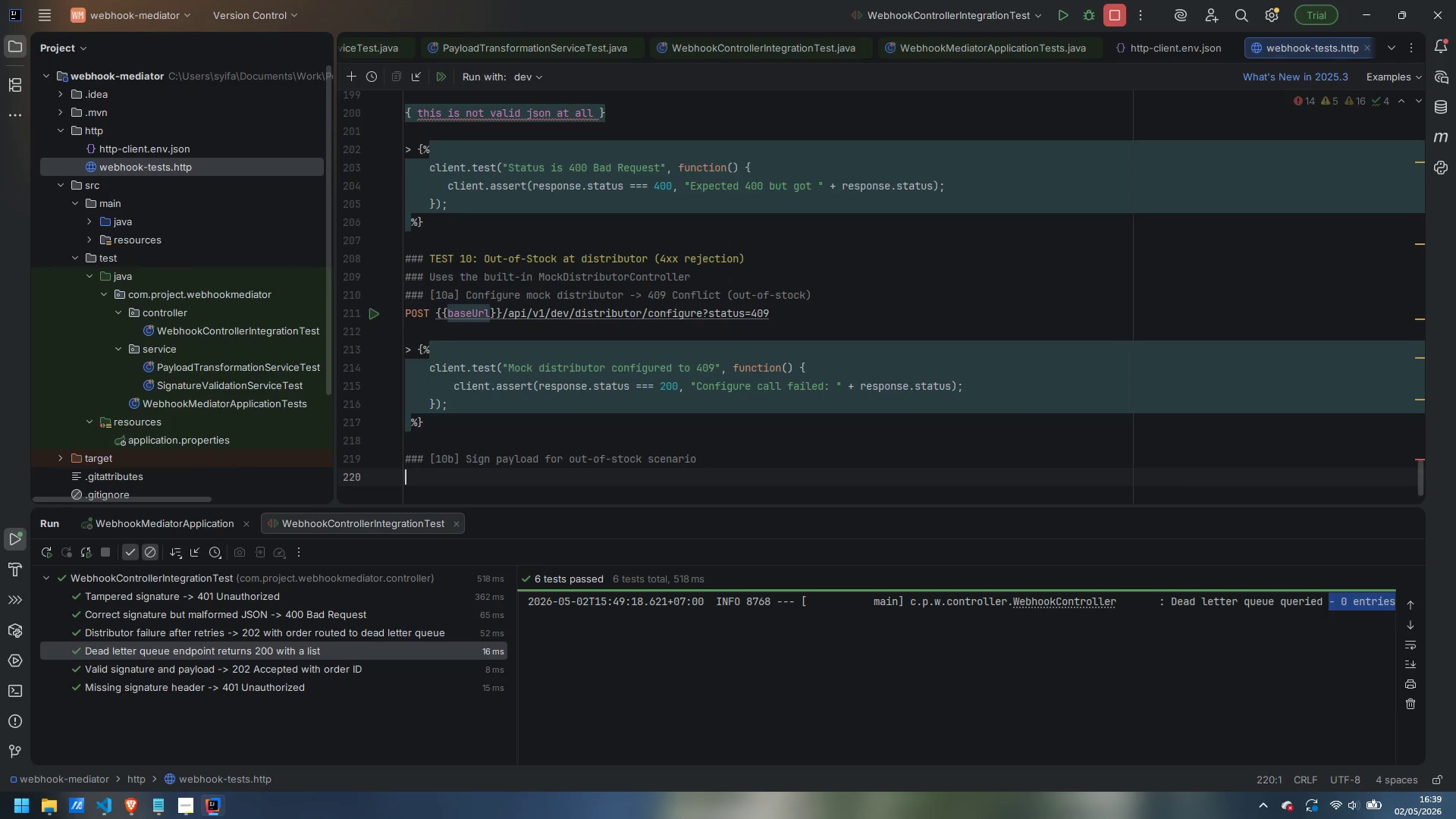 
type(POST {{baseUrl)
 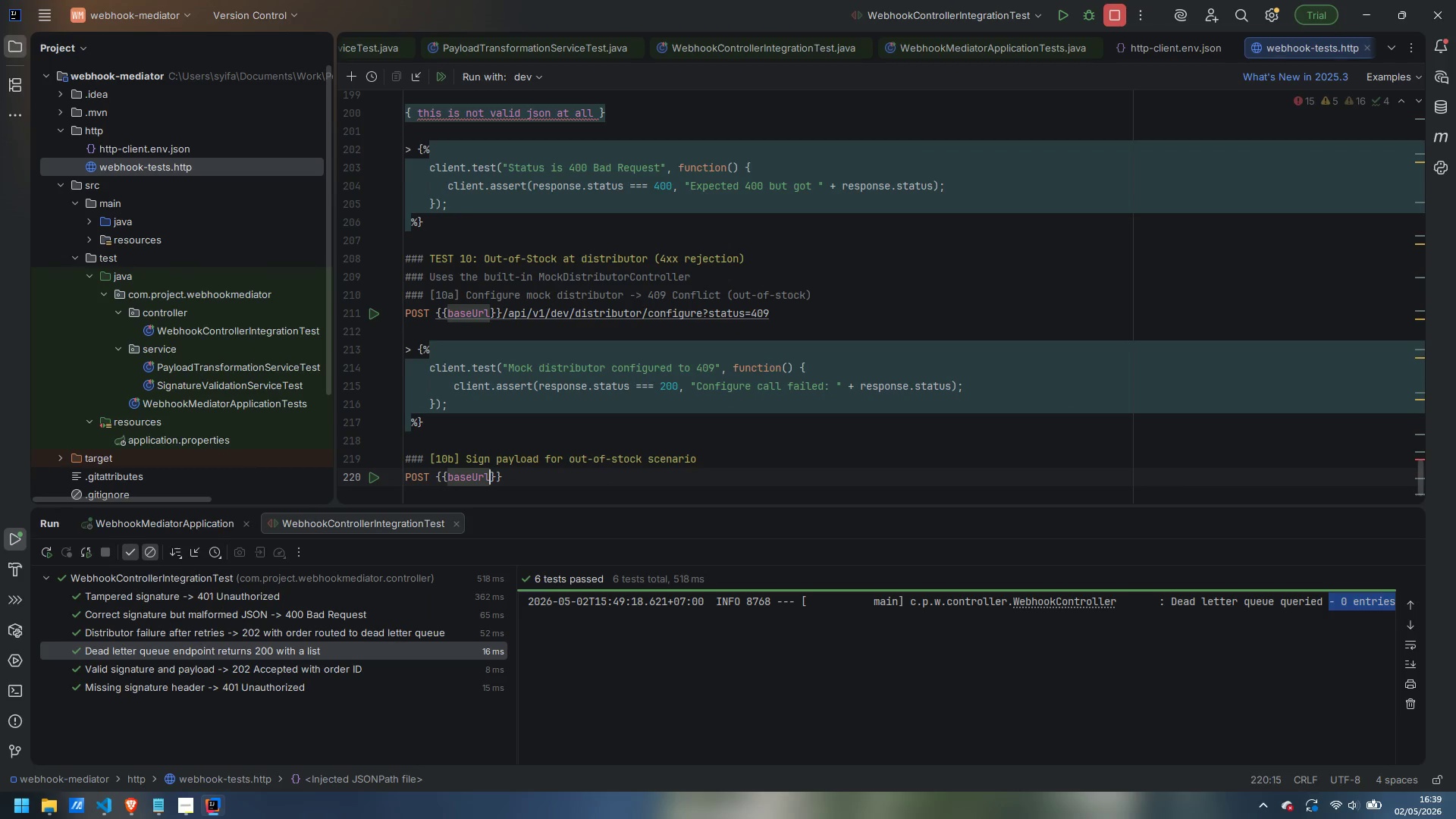 
key(ArrowRight)
 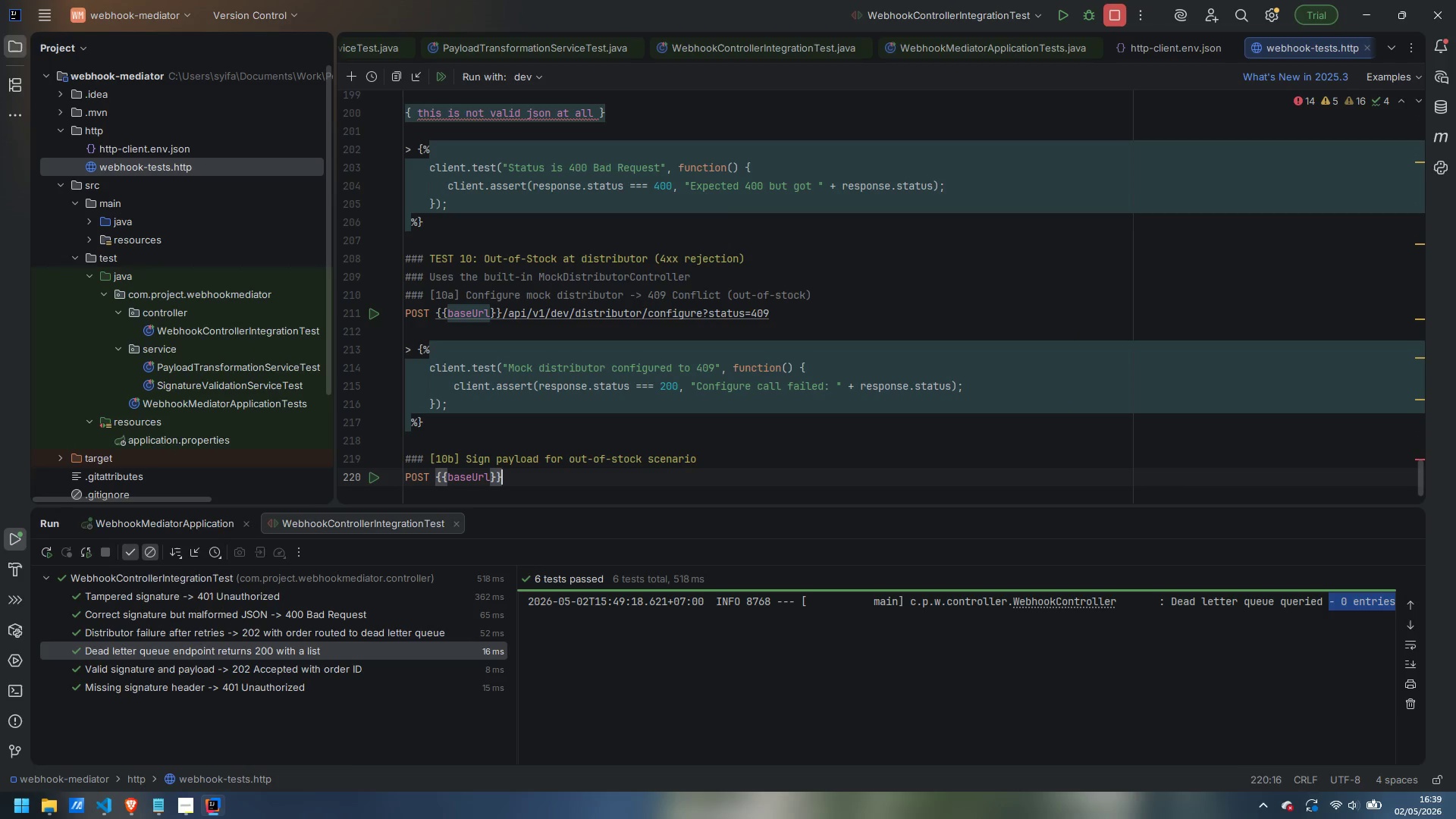 
key(ArrowRight)
 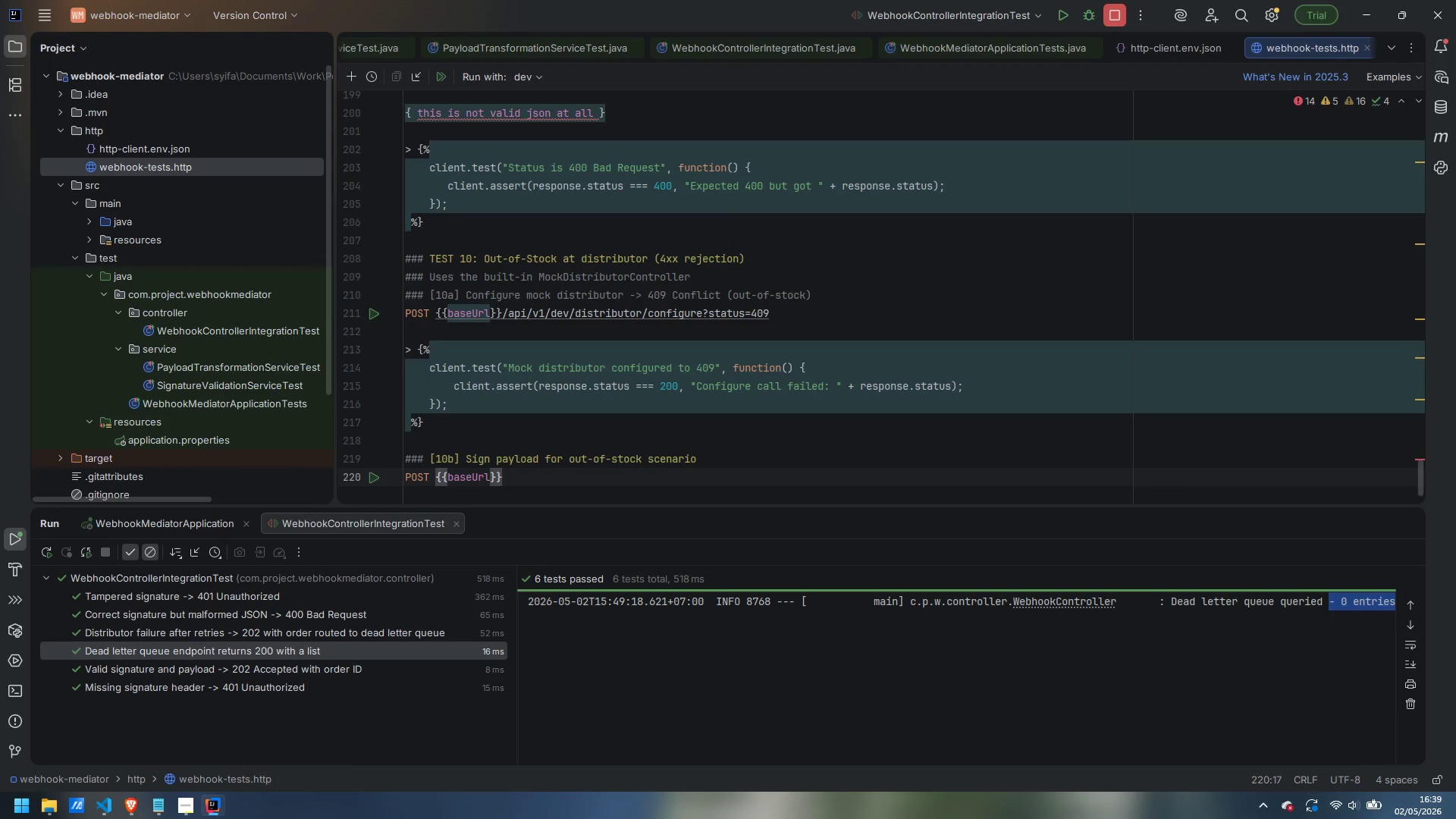 
type(/api/v1/dev/sign)
 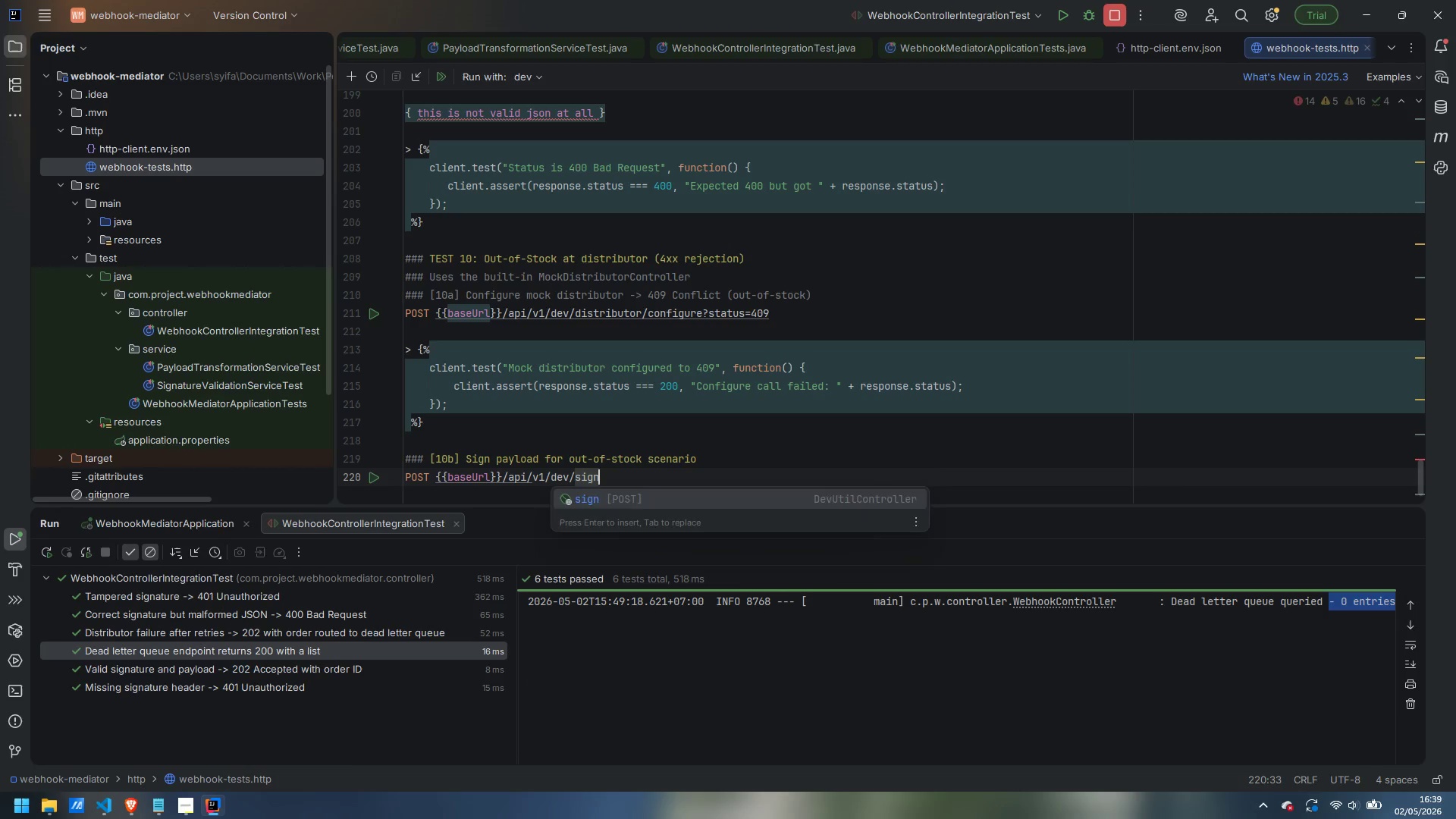 
key(Enter)
 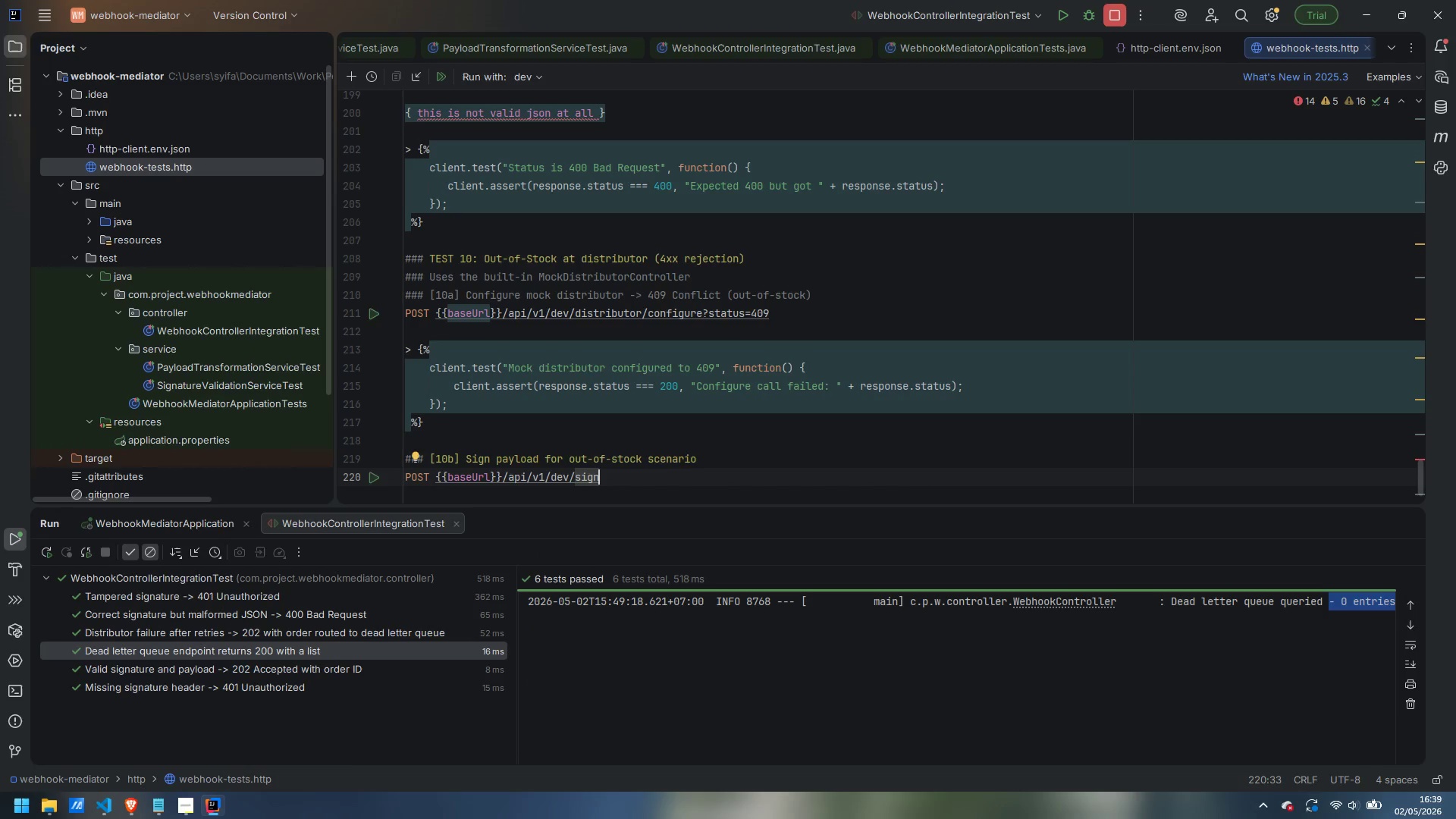 
key(Enter)
 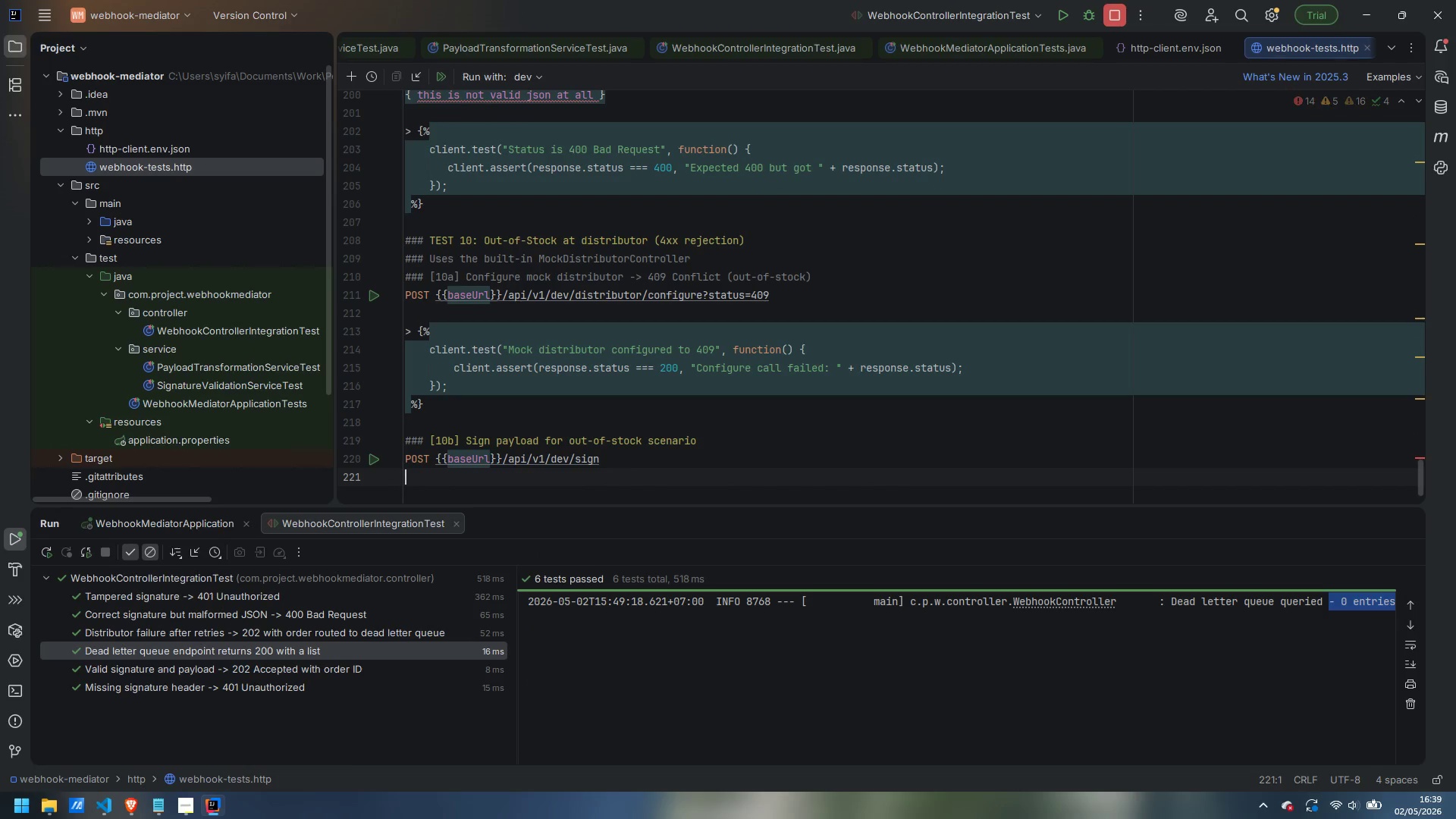 
type(Content-Type: type/plain)
 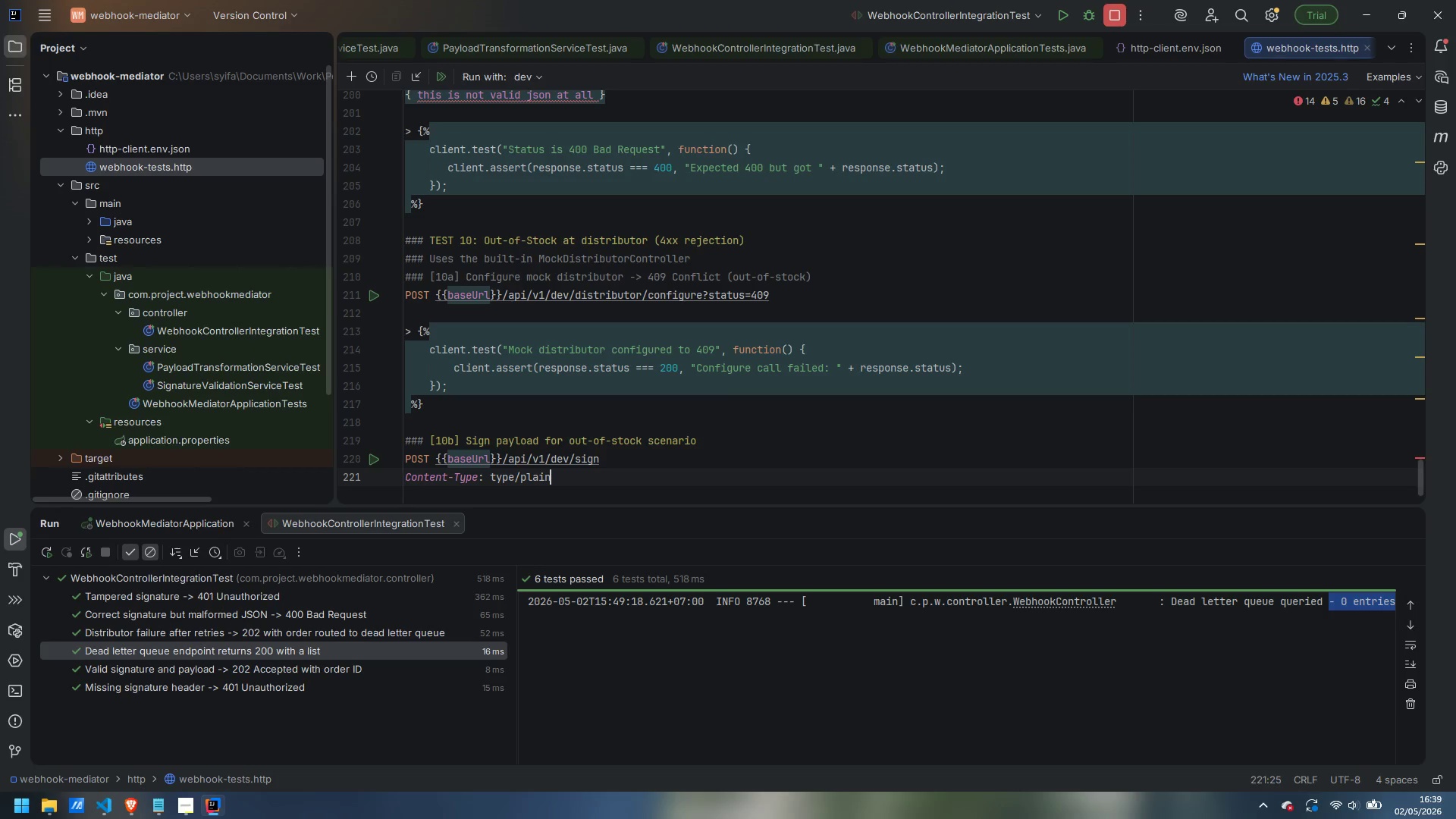 
key(Enter)
 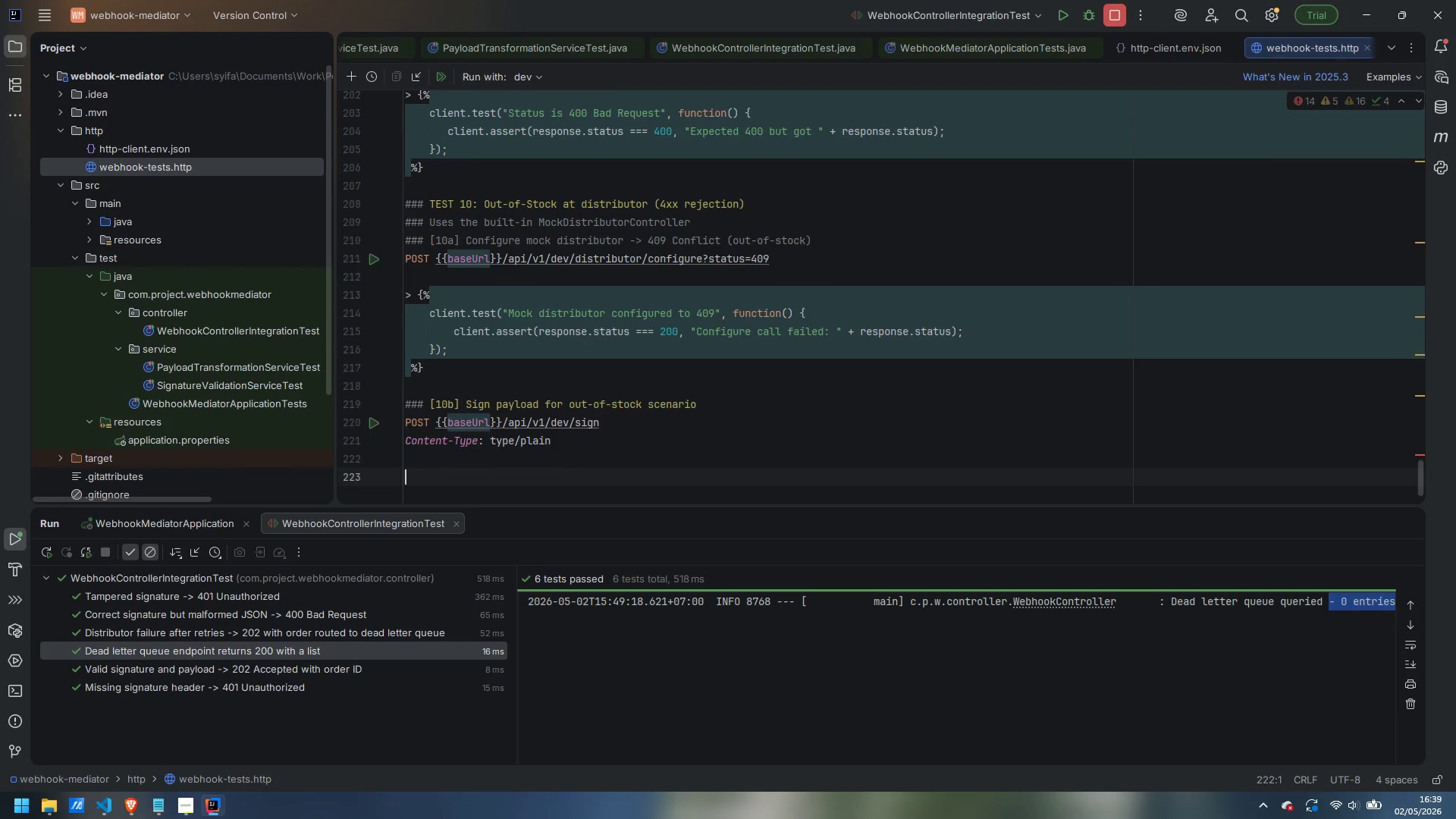 
key(Enter)
 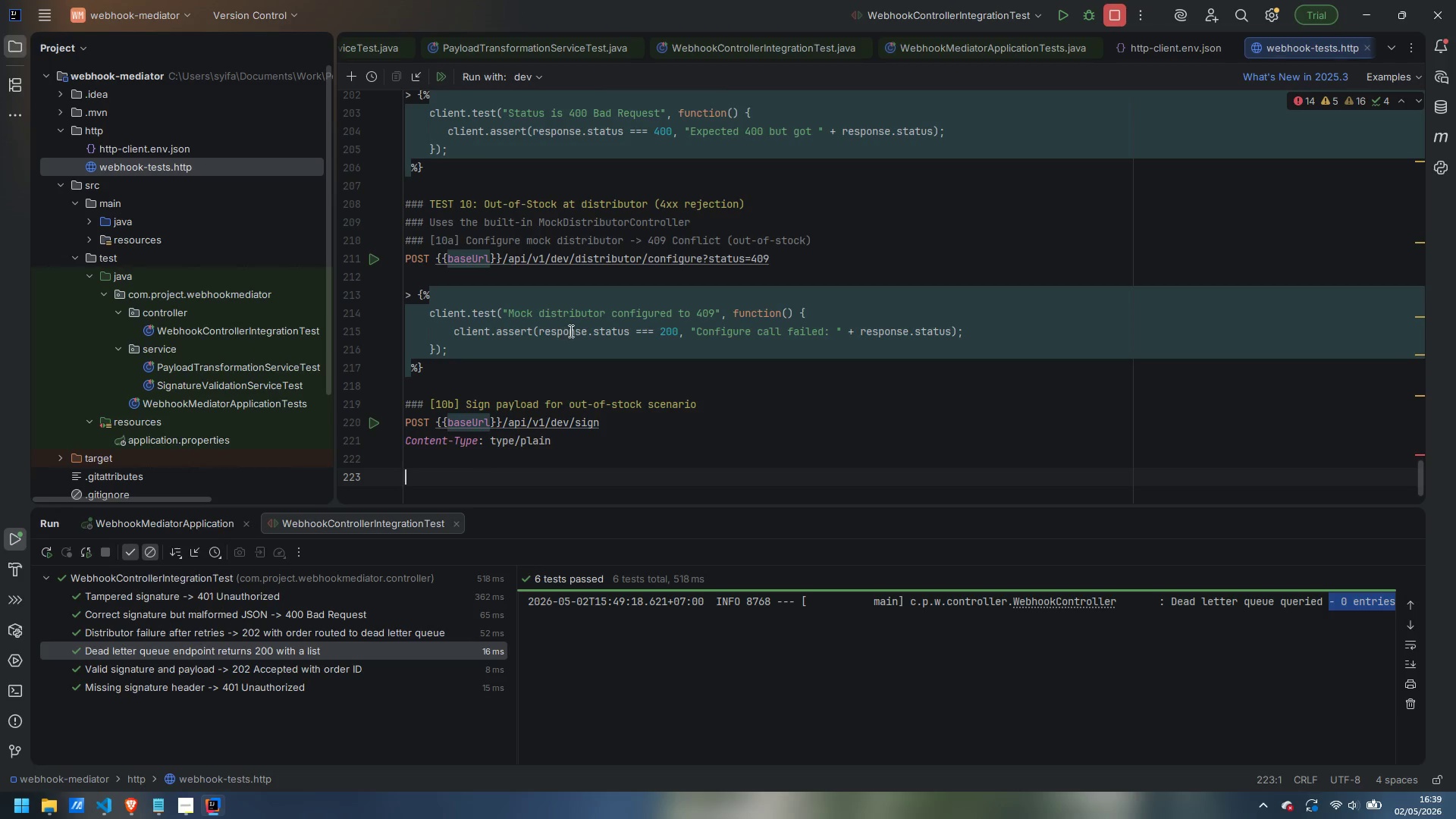 
mouse_move([595, 321])
 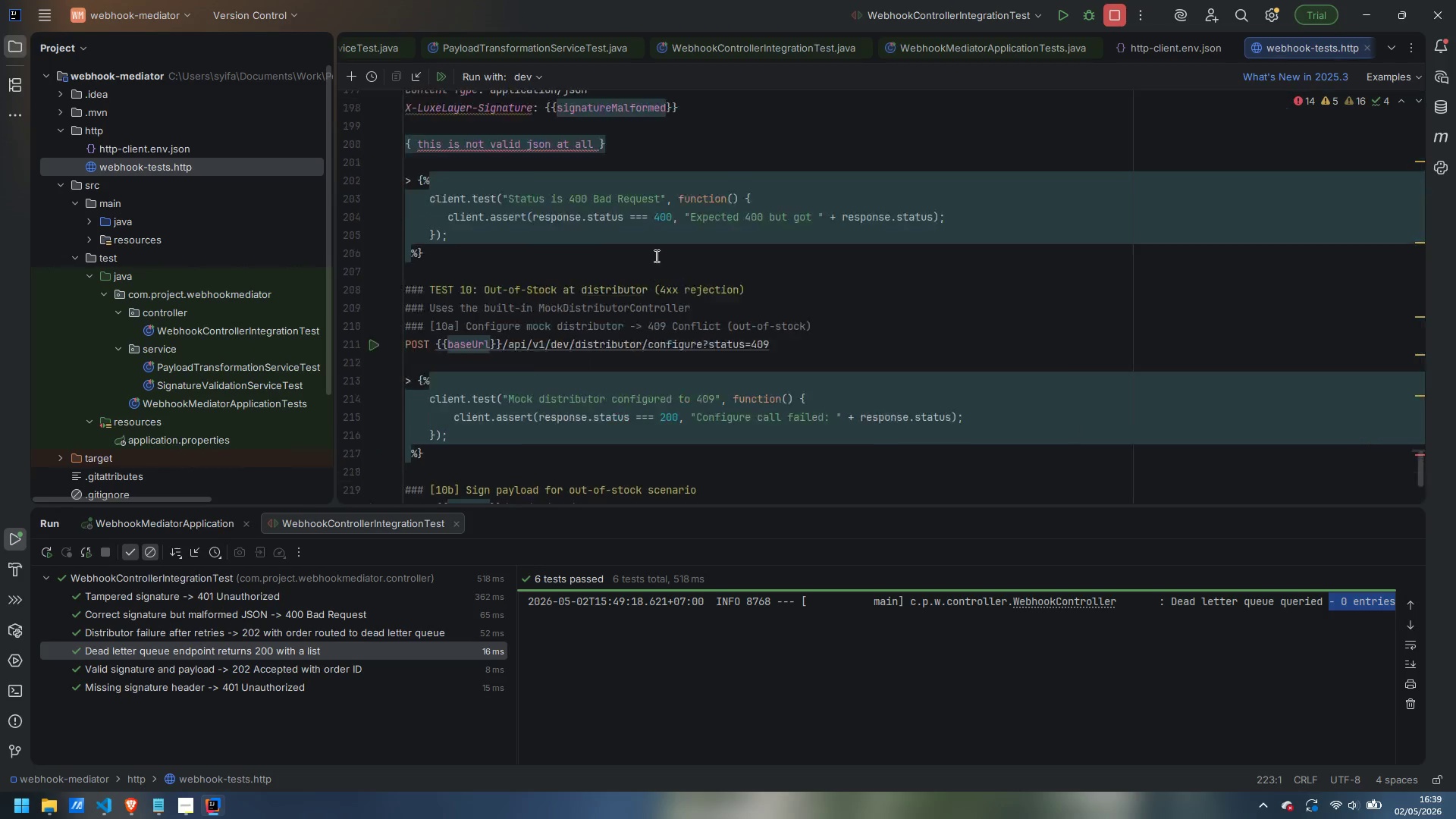 
scroll: coordinate [656, 256], scroll_direction: up, amount: 14.0
 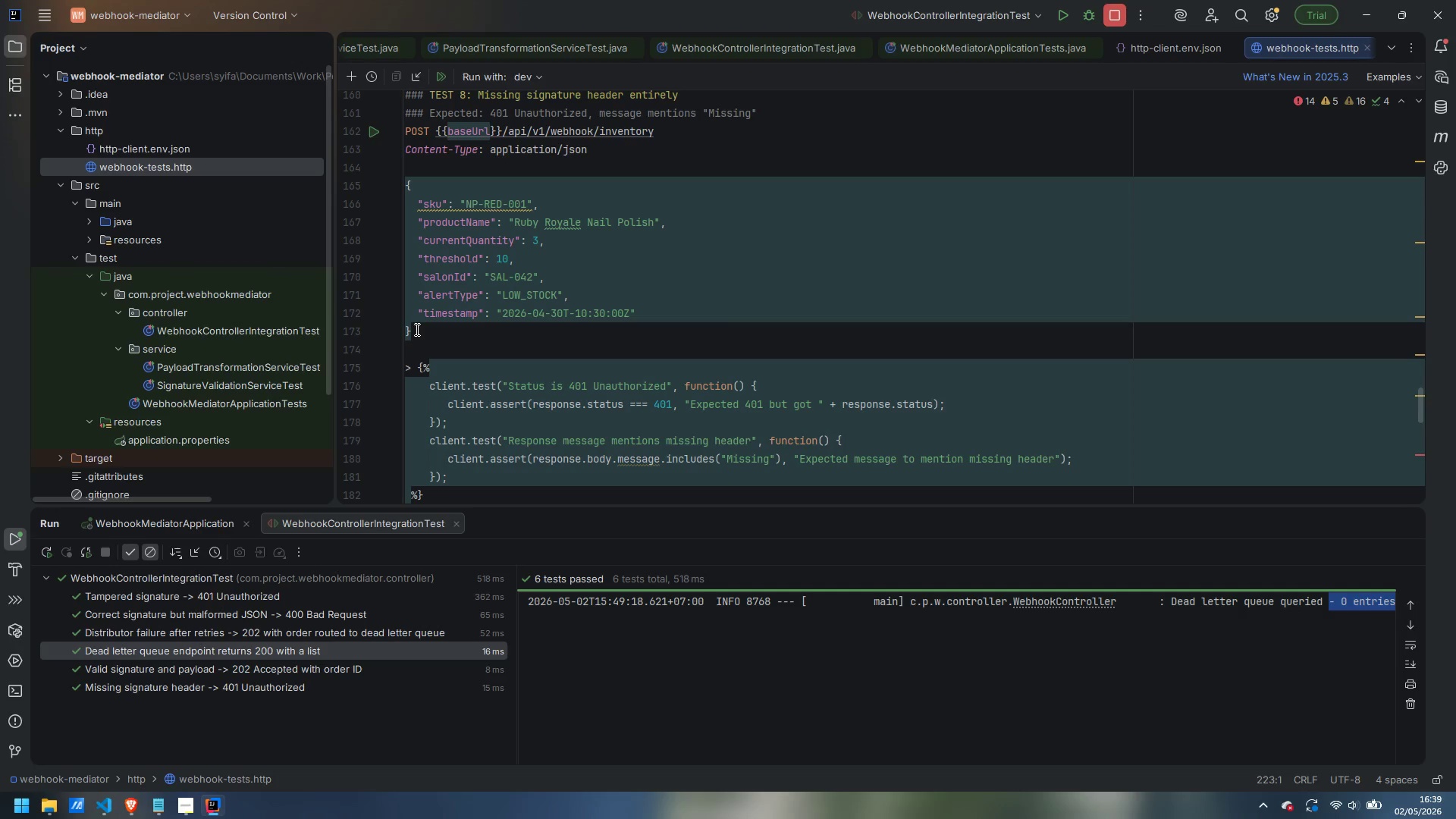 
left_click_drag(start_coordinate=[416, 333], to_coordinate=[385, 180])
 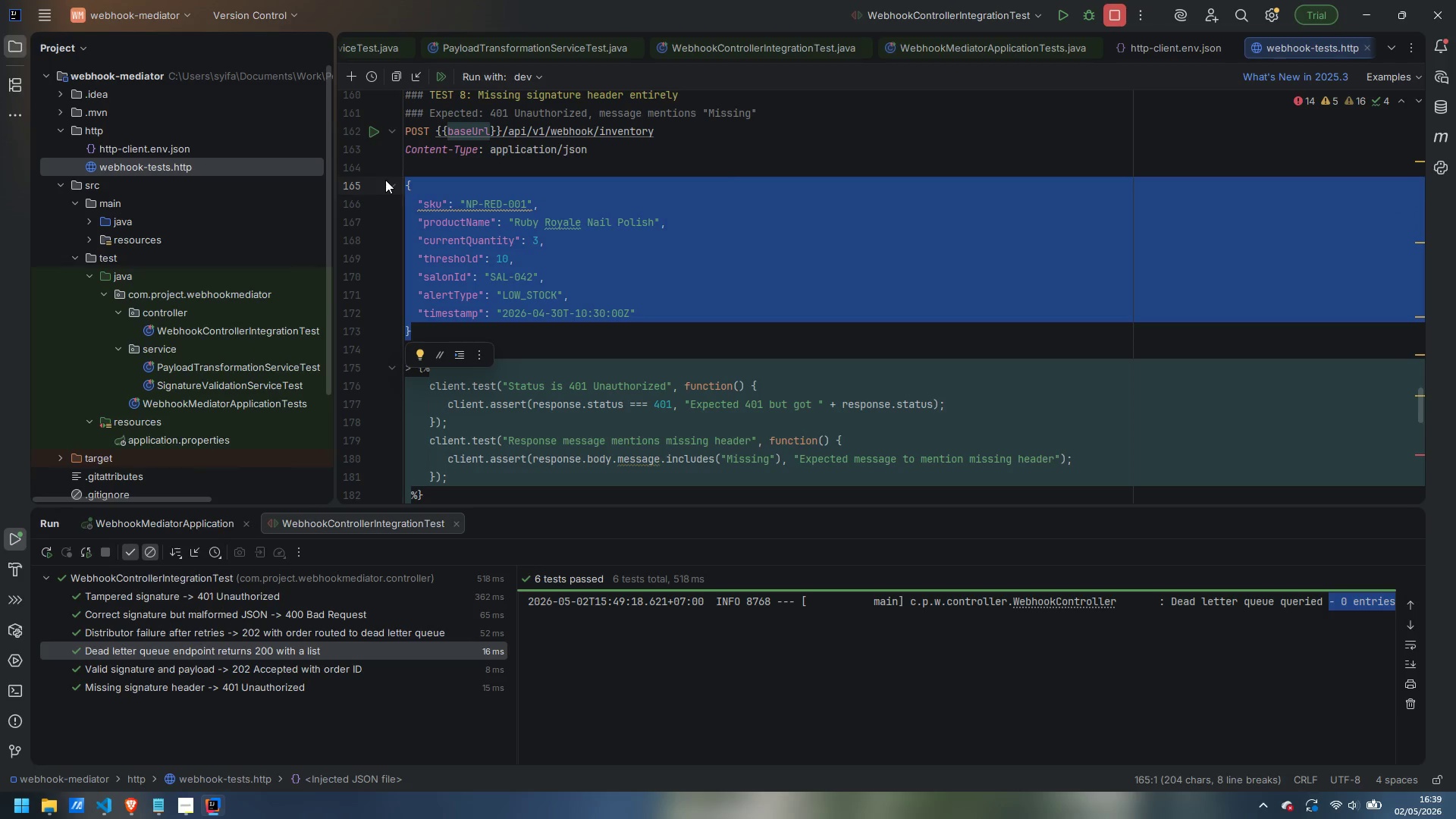 
key(Control+C)
 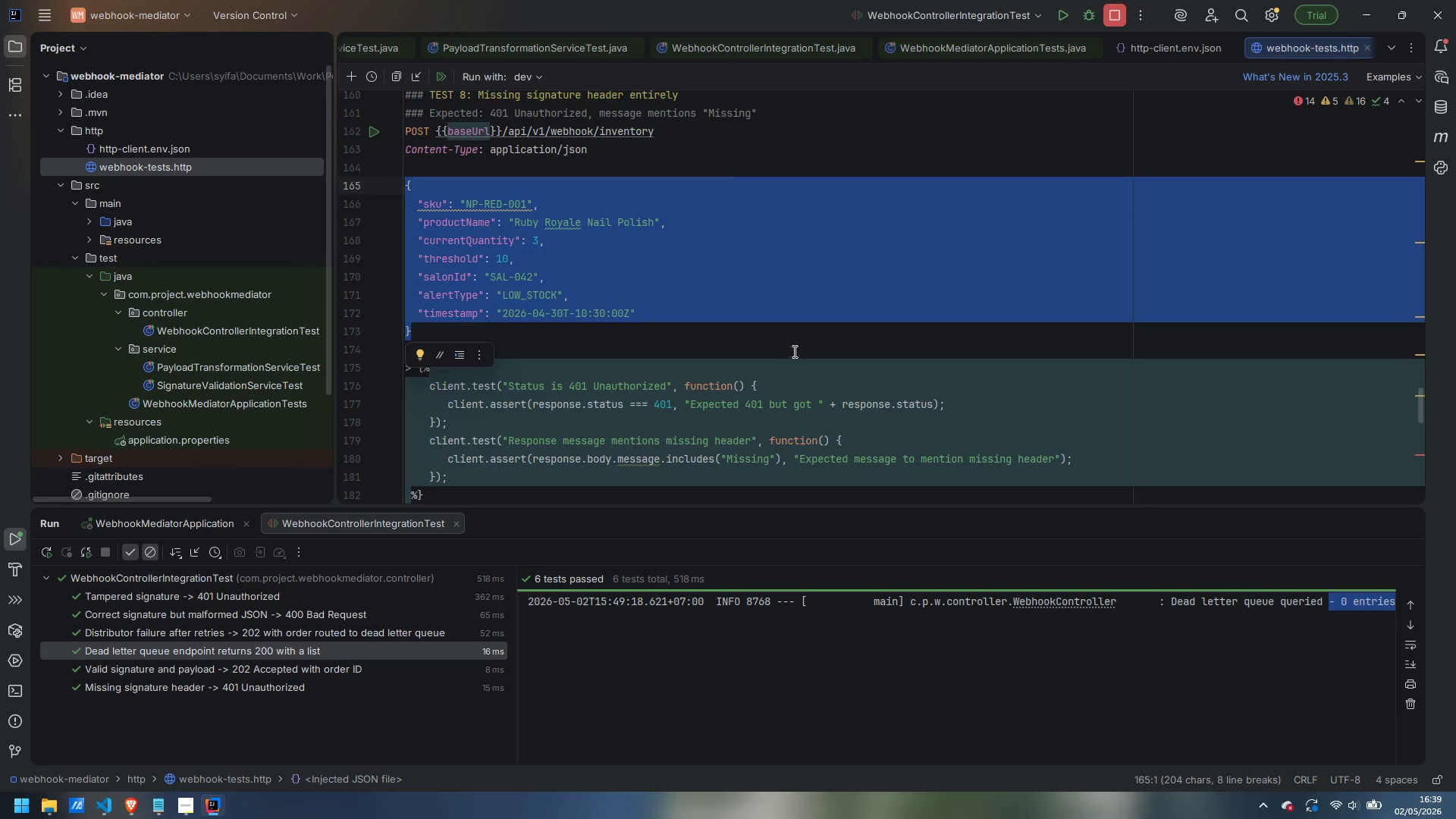 
scroll: coordinate [789, 343], scroll_direction: down, amount: 18.0
 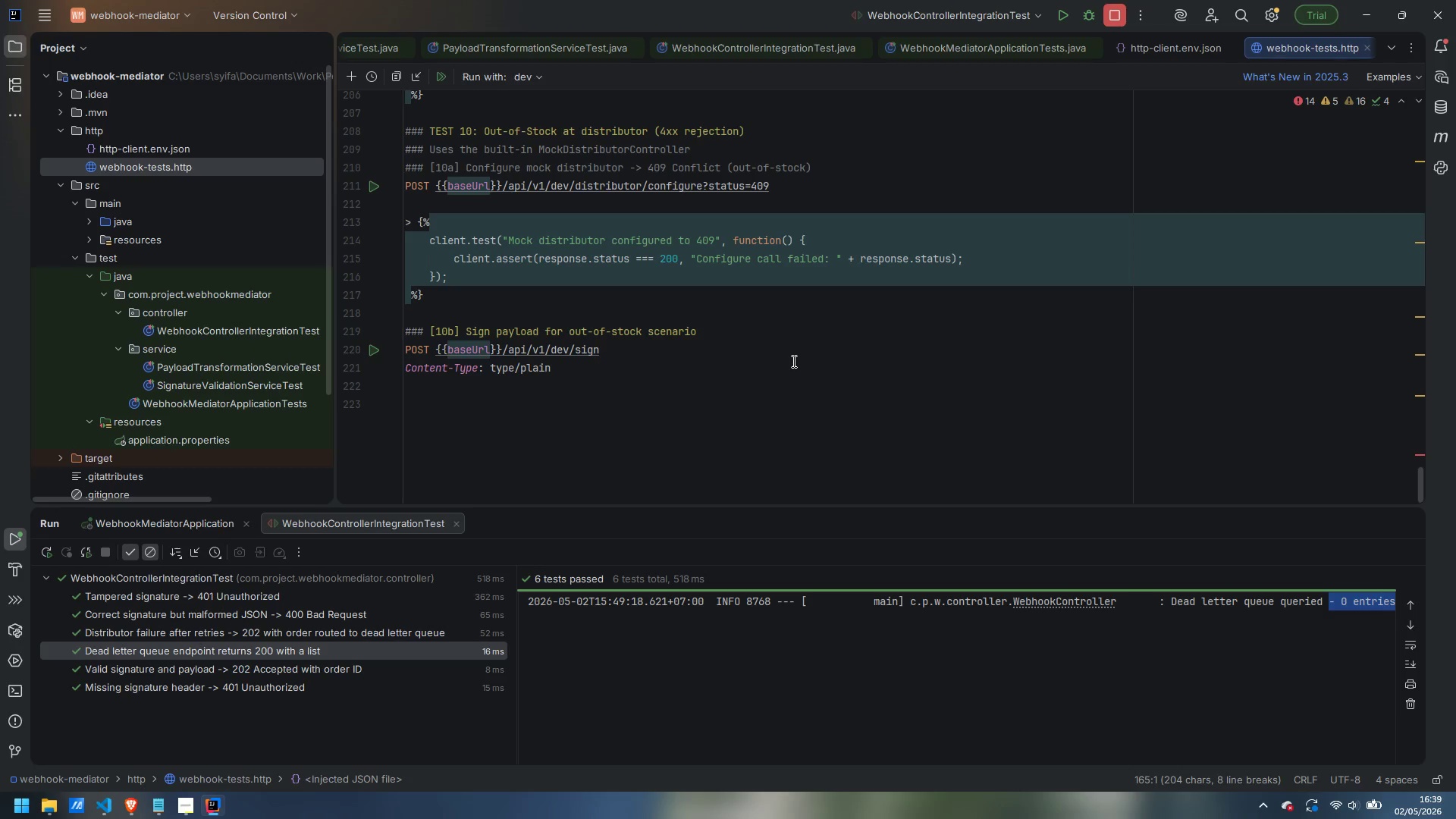 
wait(10.54)
 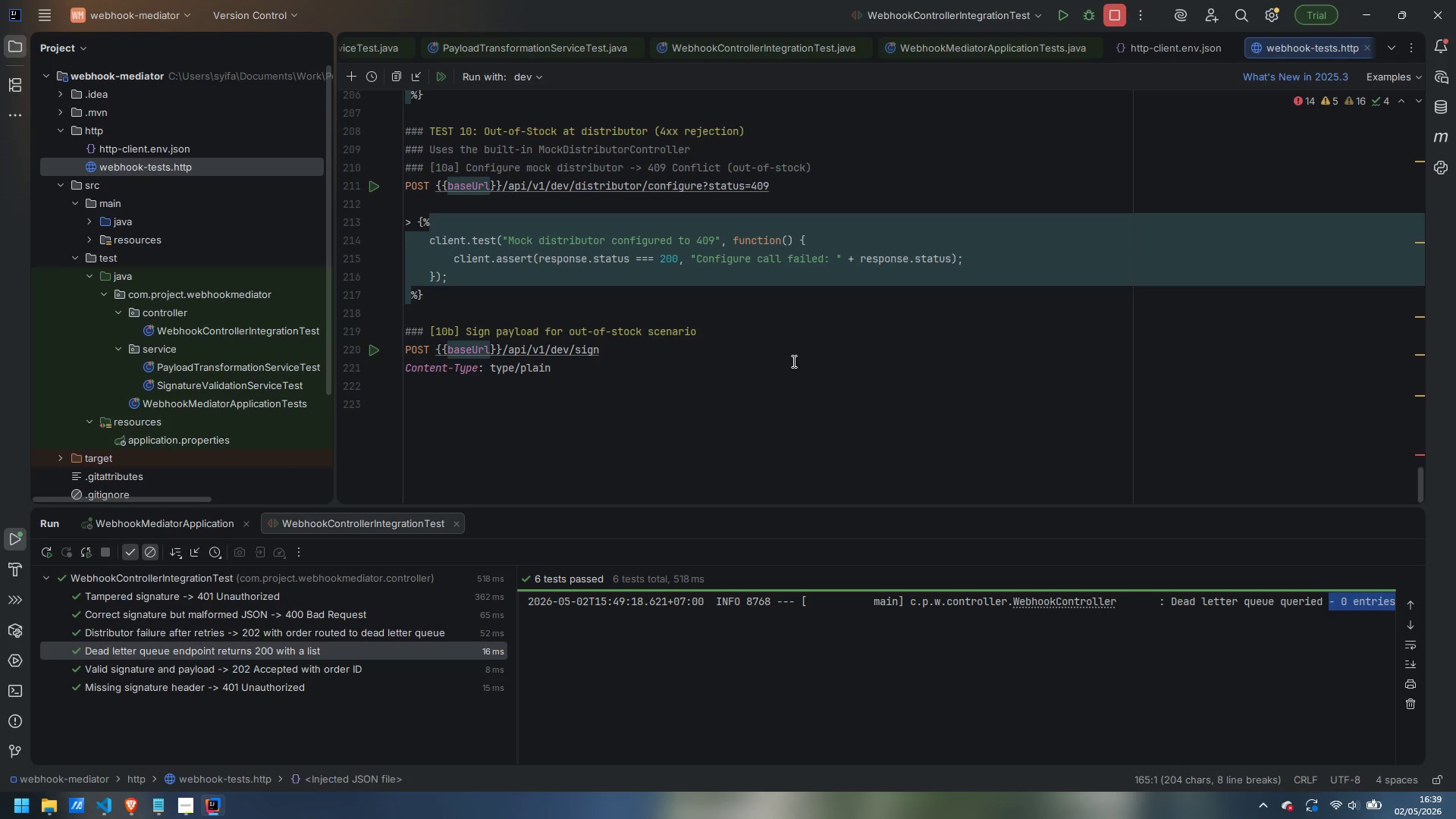 
left_click([504, 412])
 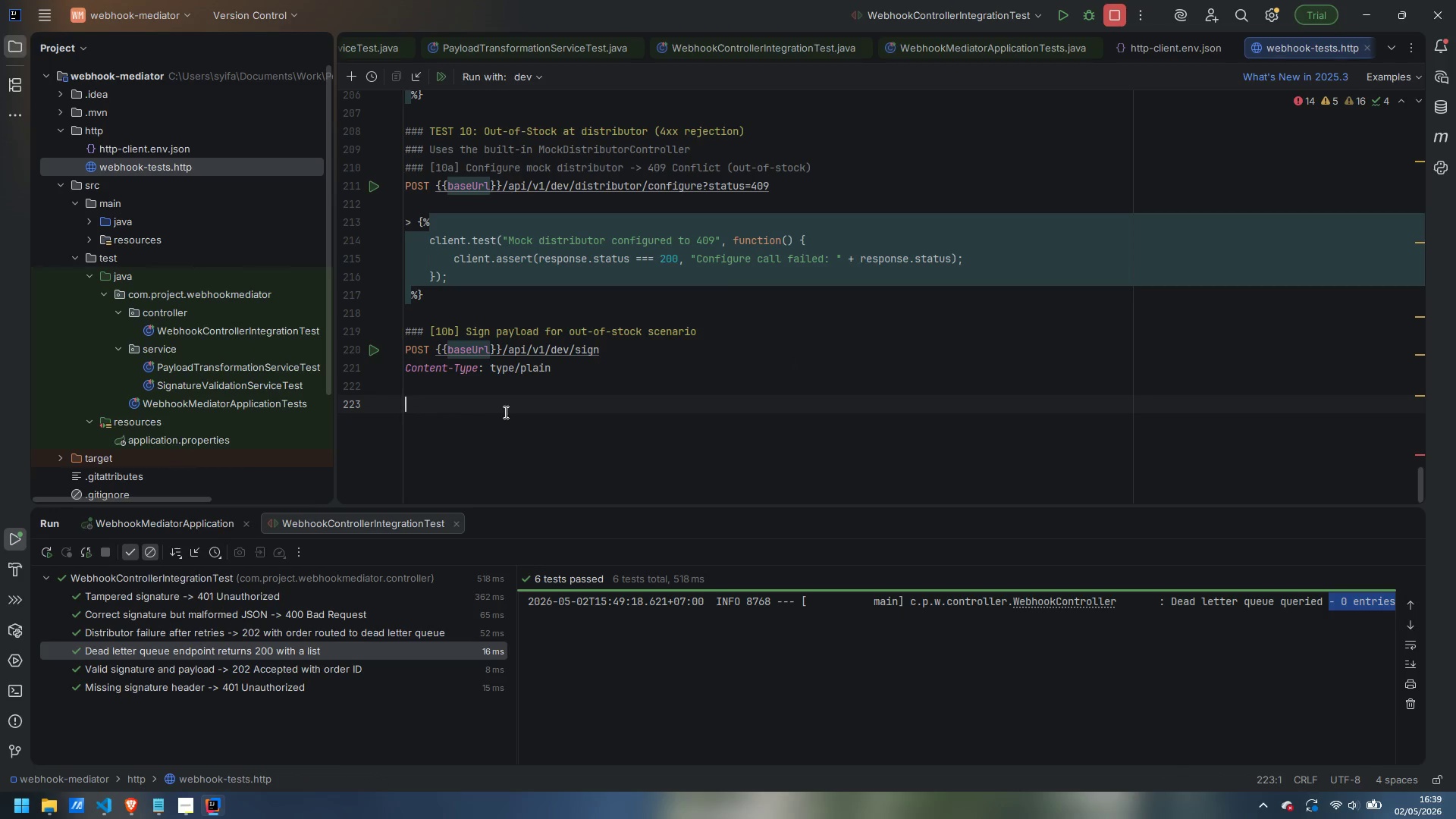 
key(Control+V)
 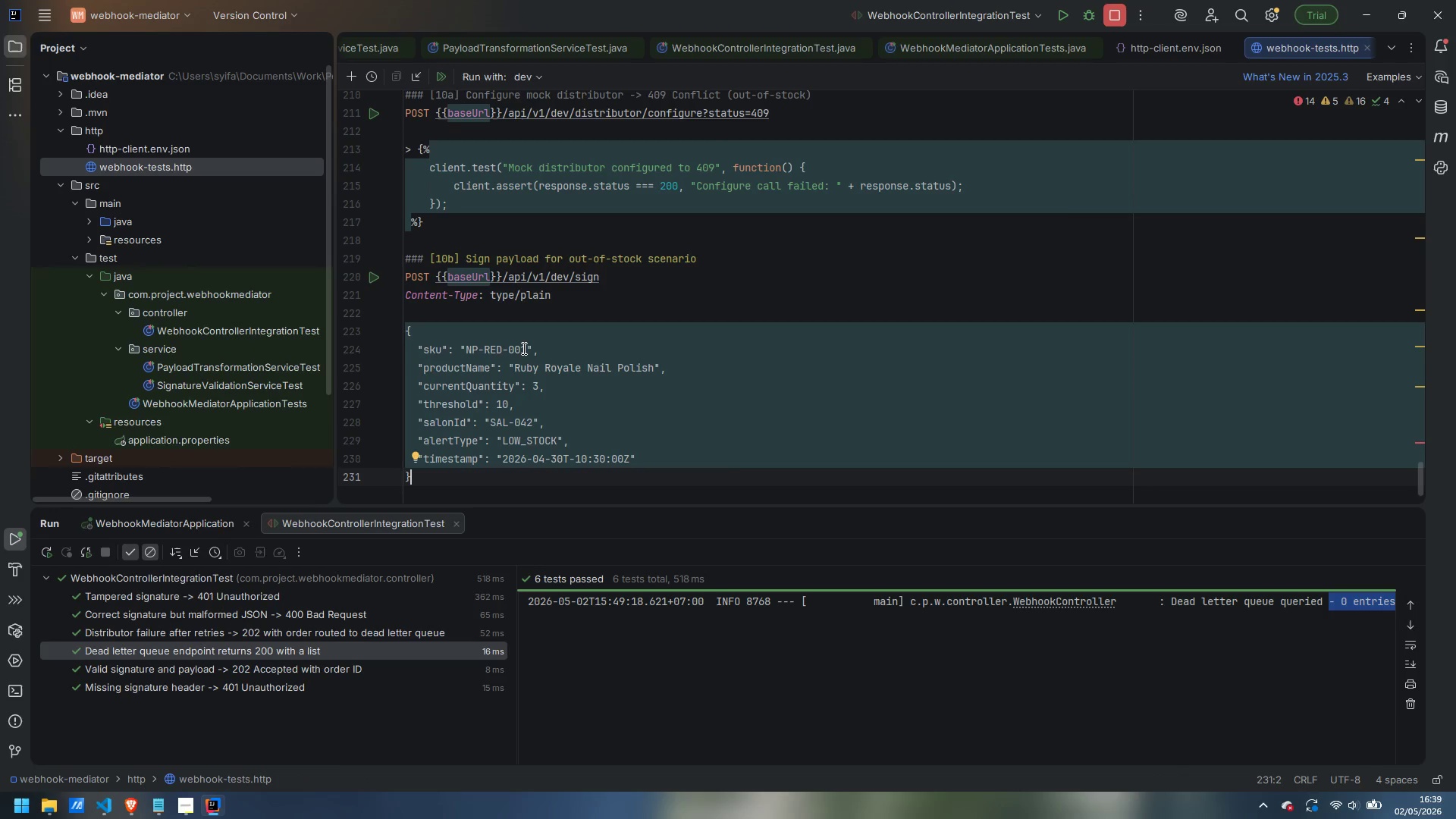 
left_click_drag(start_coordinate=[525, 348], to_coordinate=[485, 353])
 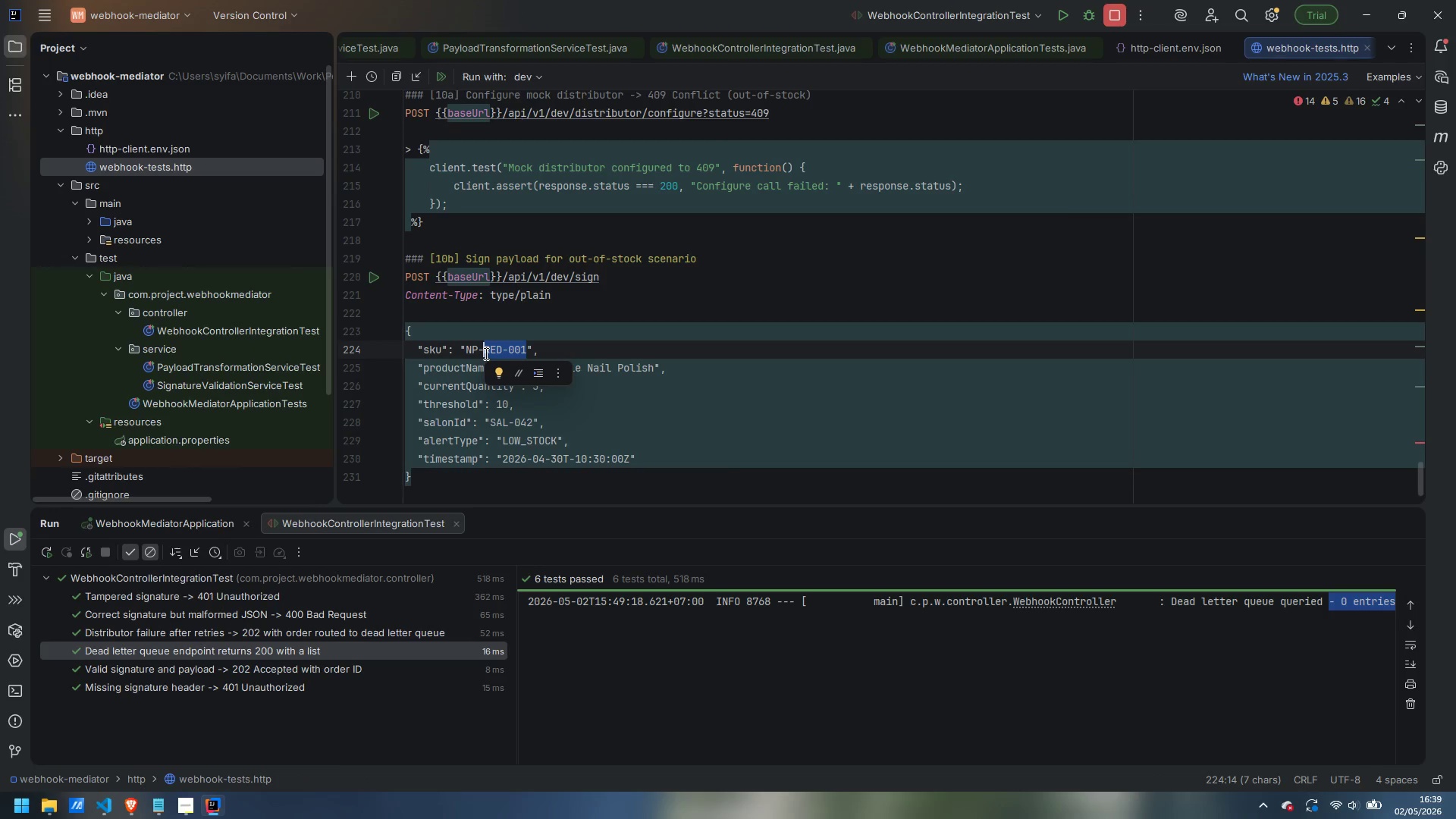 
type(DIC)
key(Backspace)
type(SC-999)
 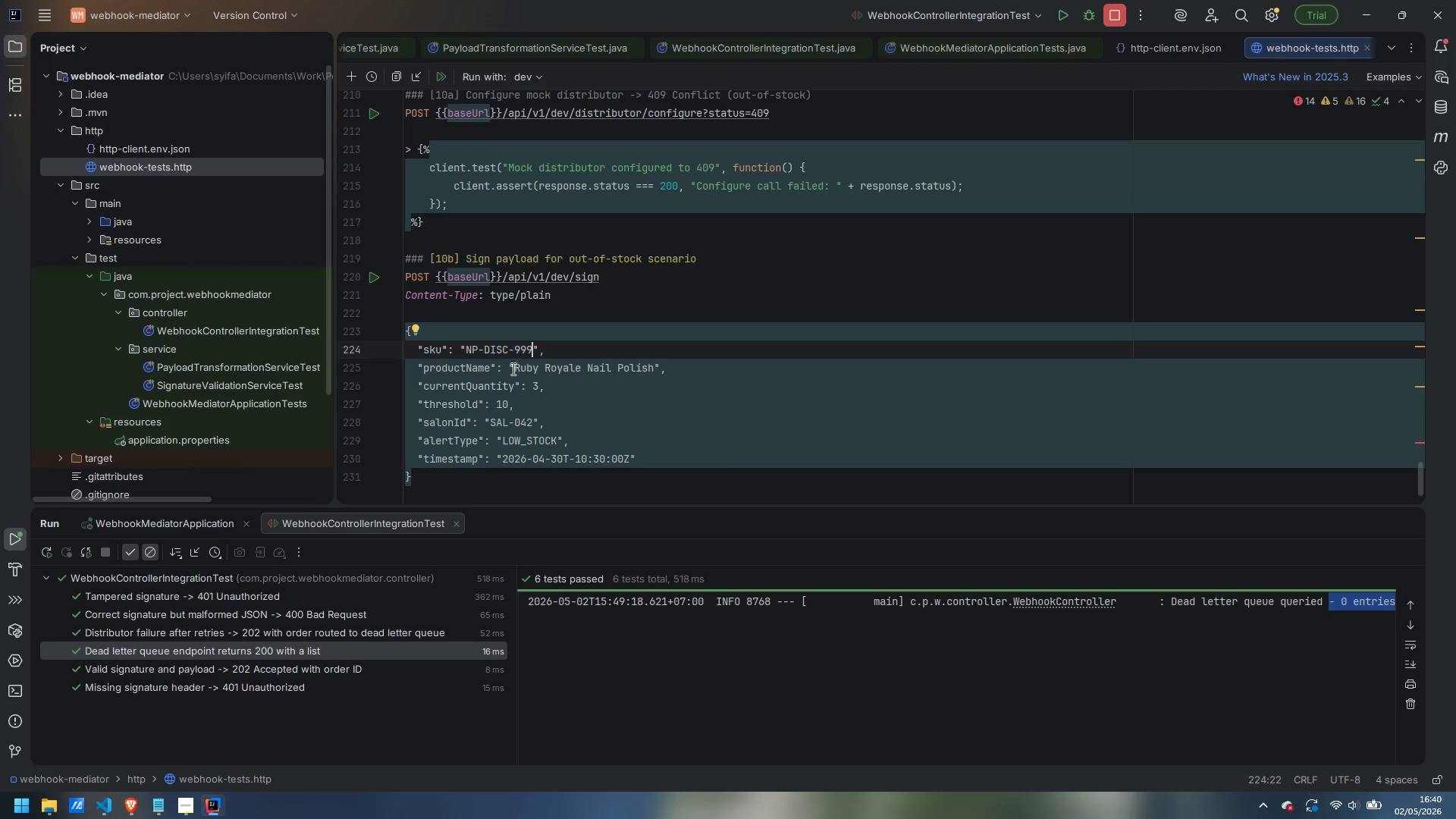 
left_click_drag(start_coordinate=[513, 369], to_coordinate=[654, 361])
 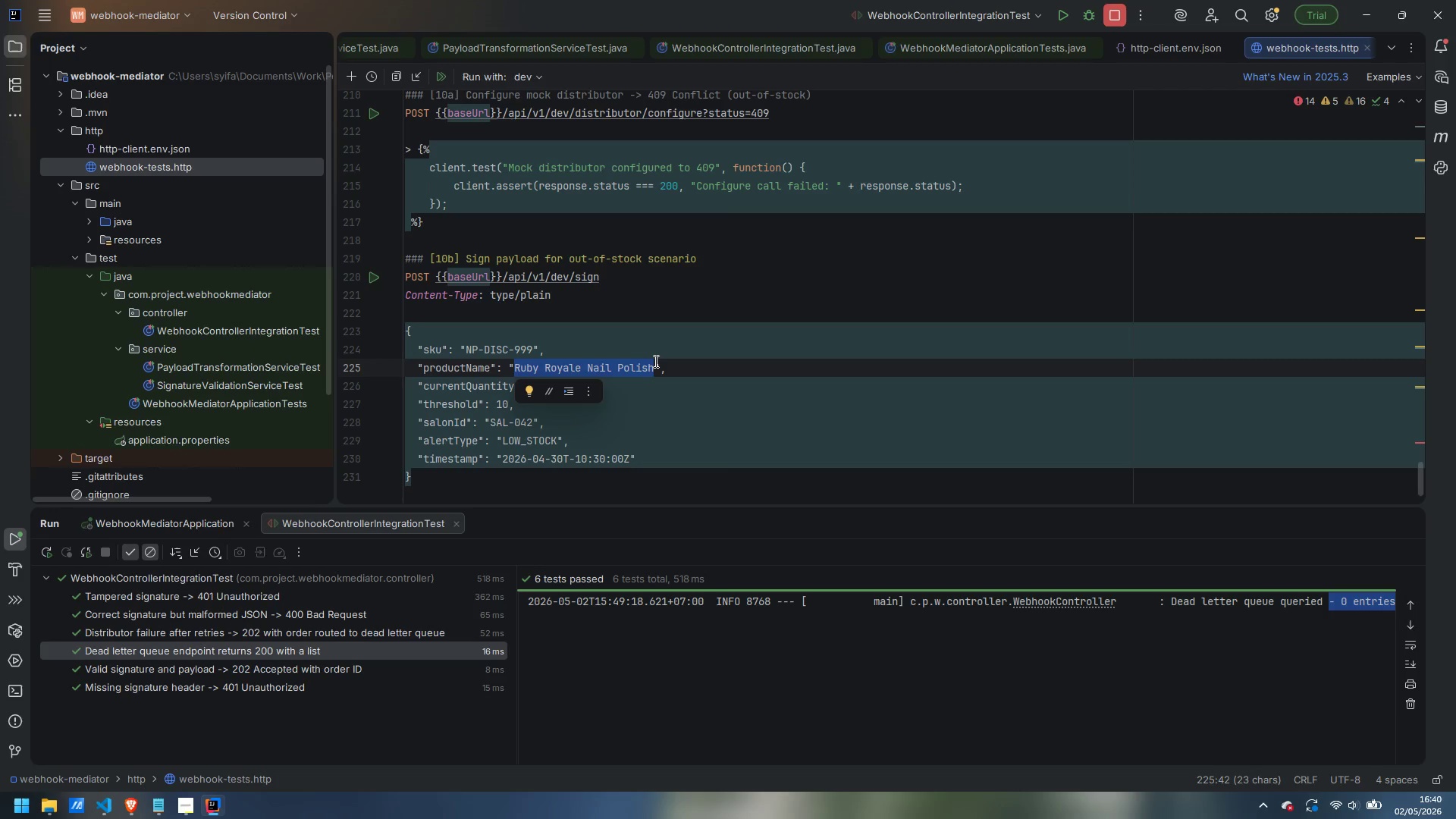 
type(Discontinued Shimmer)
 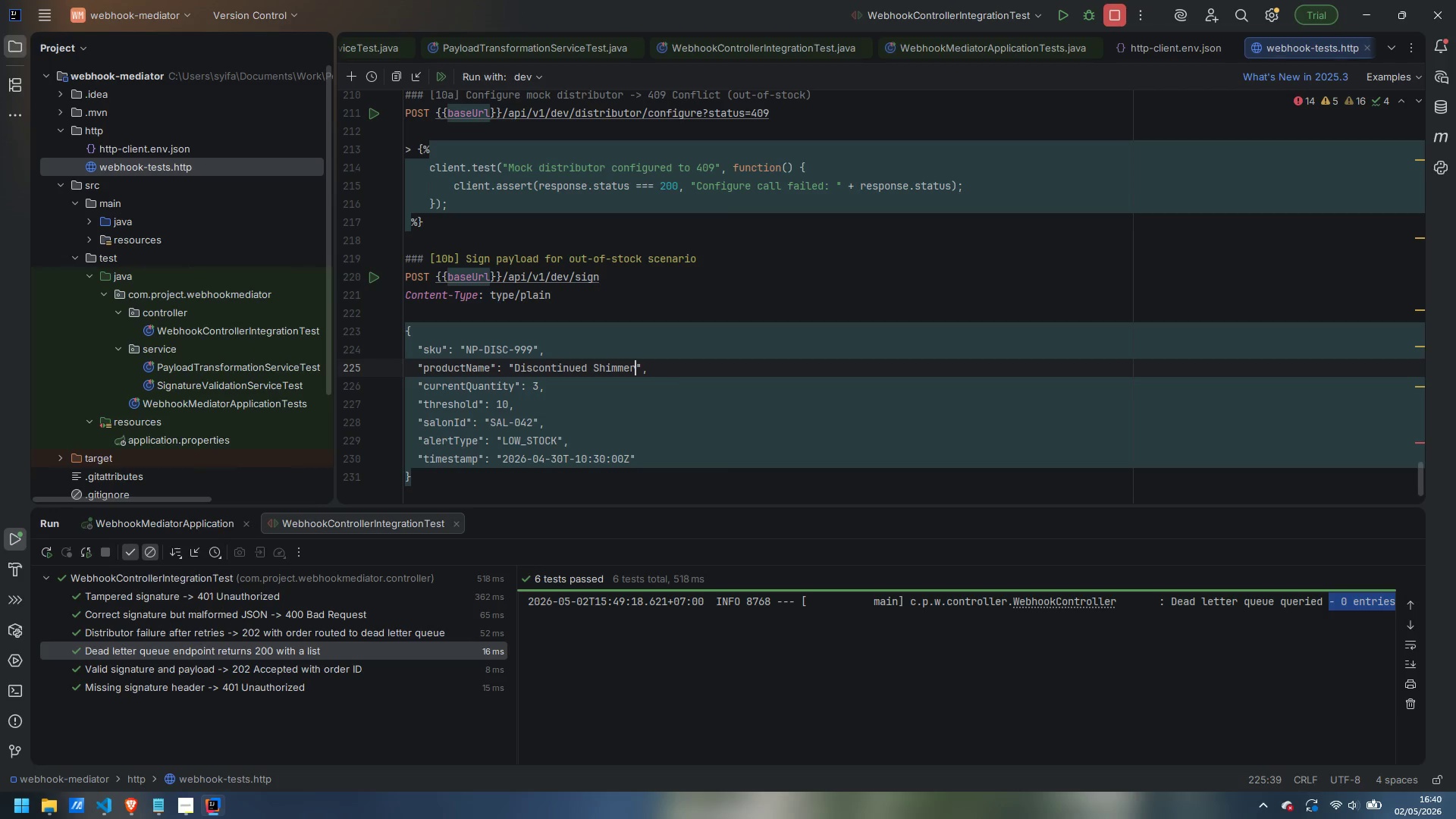 
key(ArrowDown)
 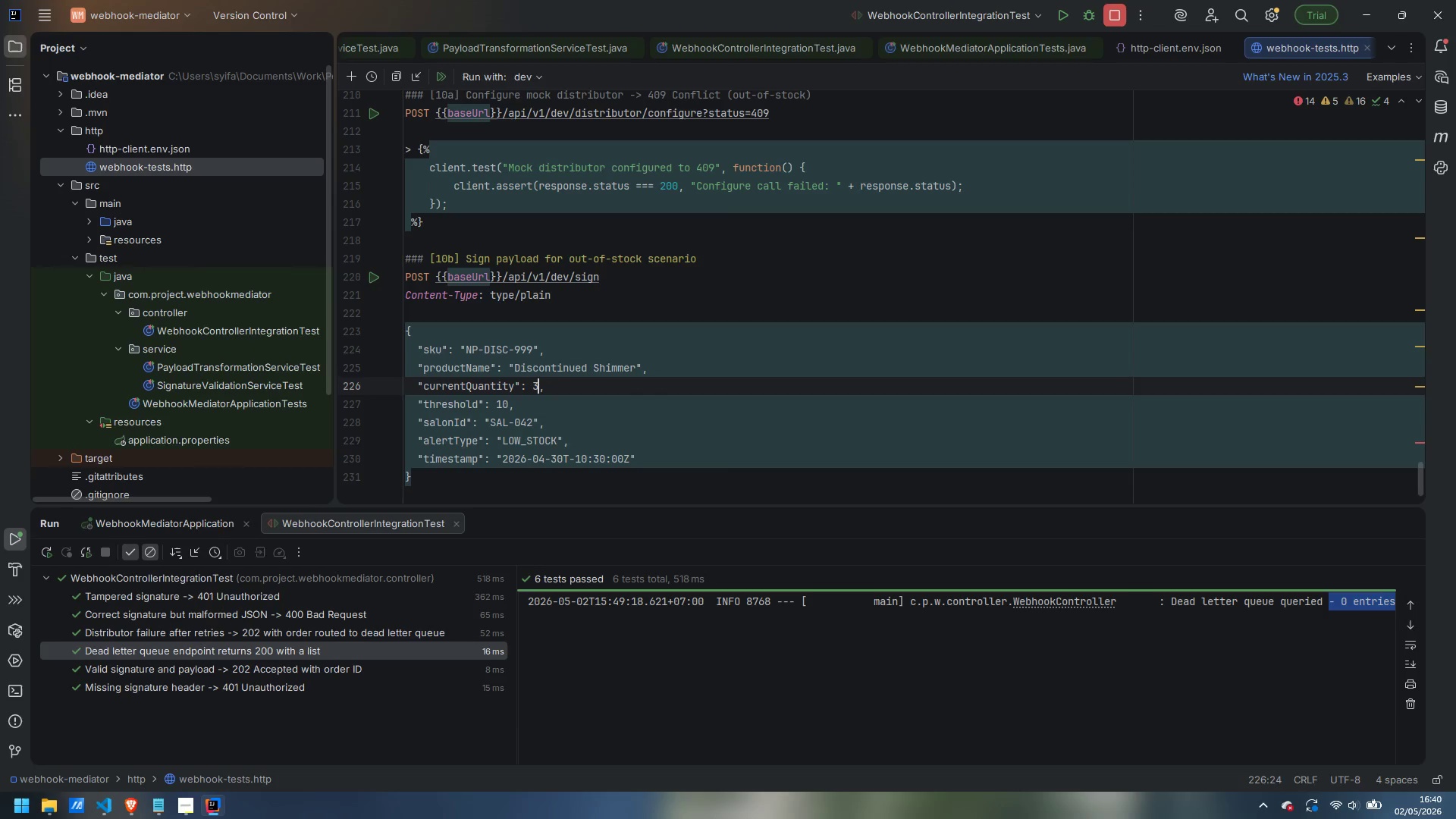 
key(ArrowLeft)
 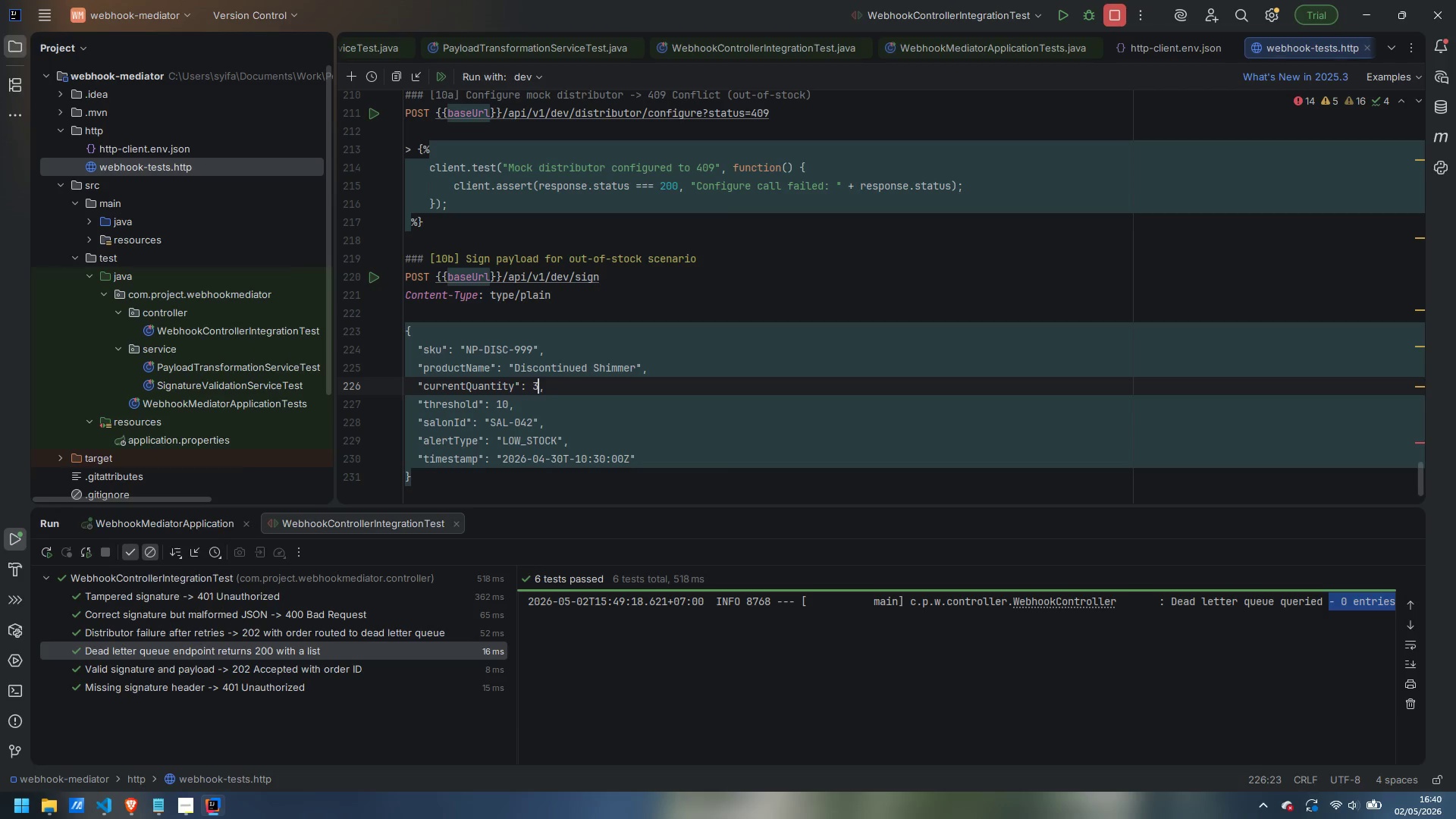 
key(Backspace)
 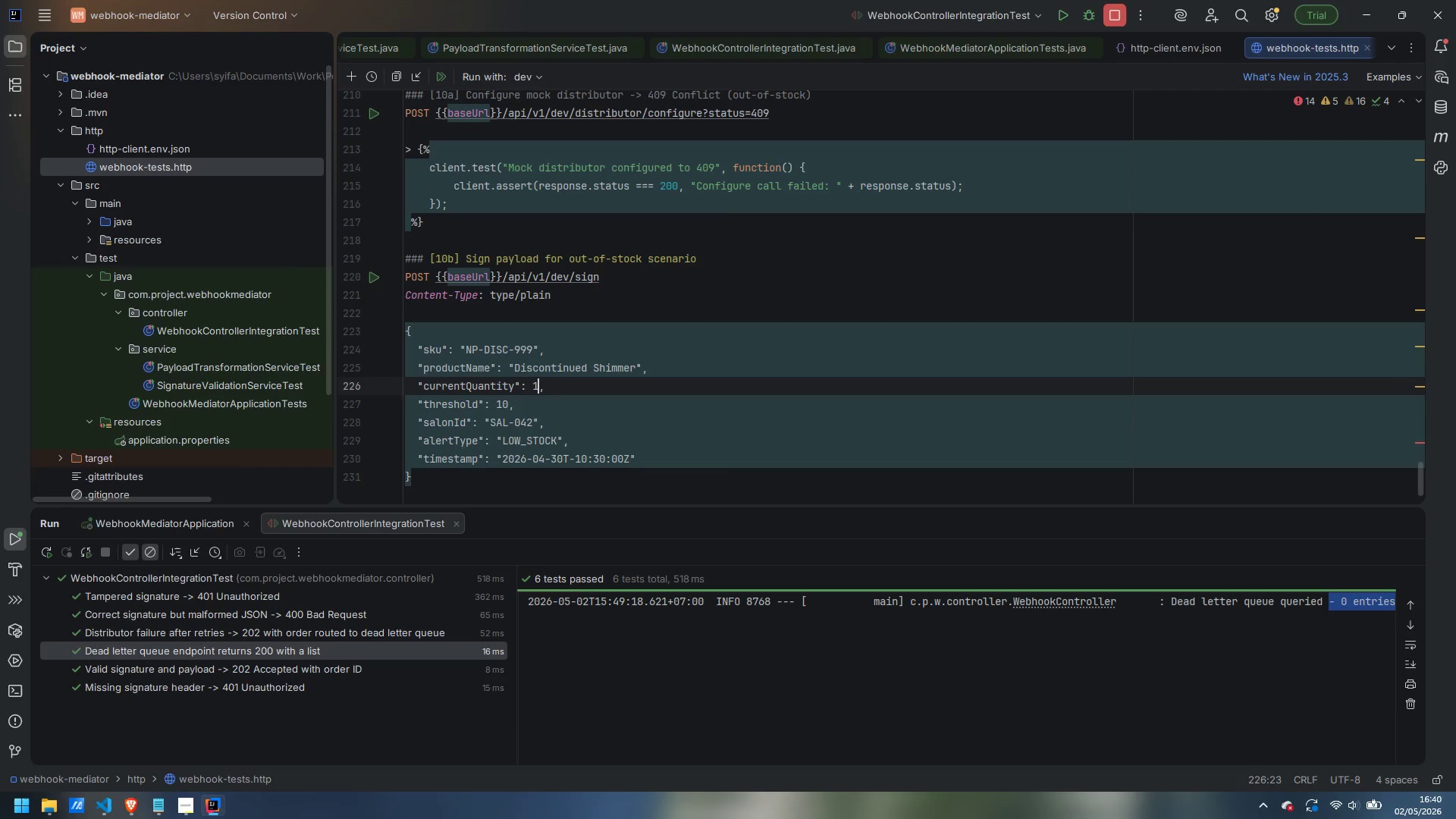 
key(1)
 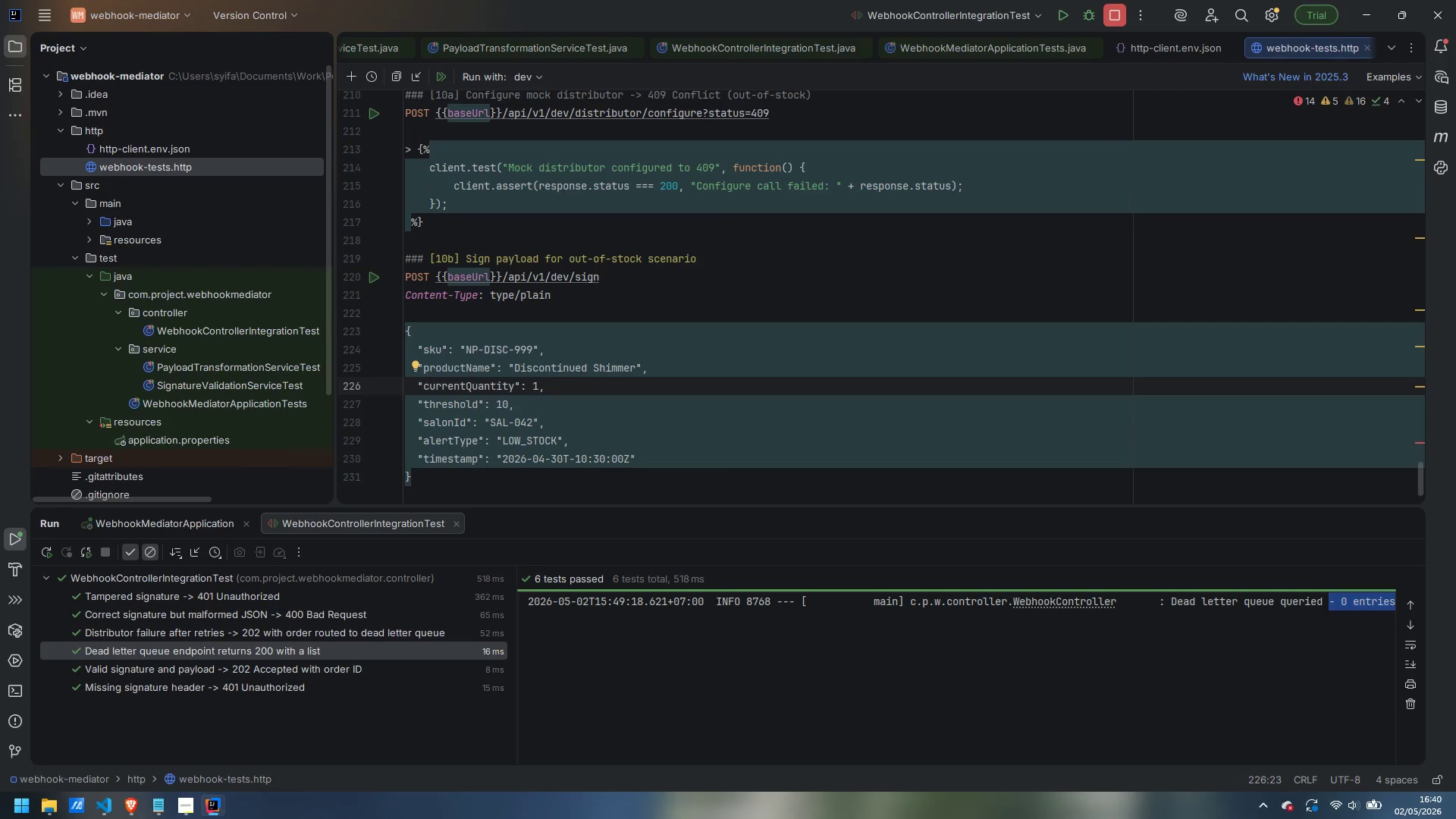 
key(ArrowDown)
 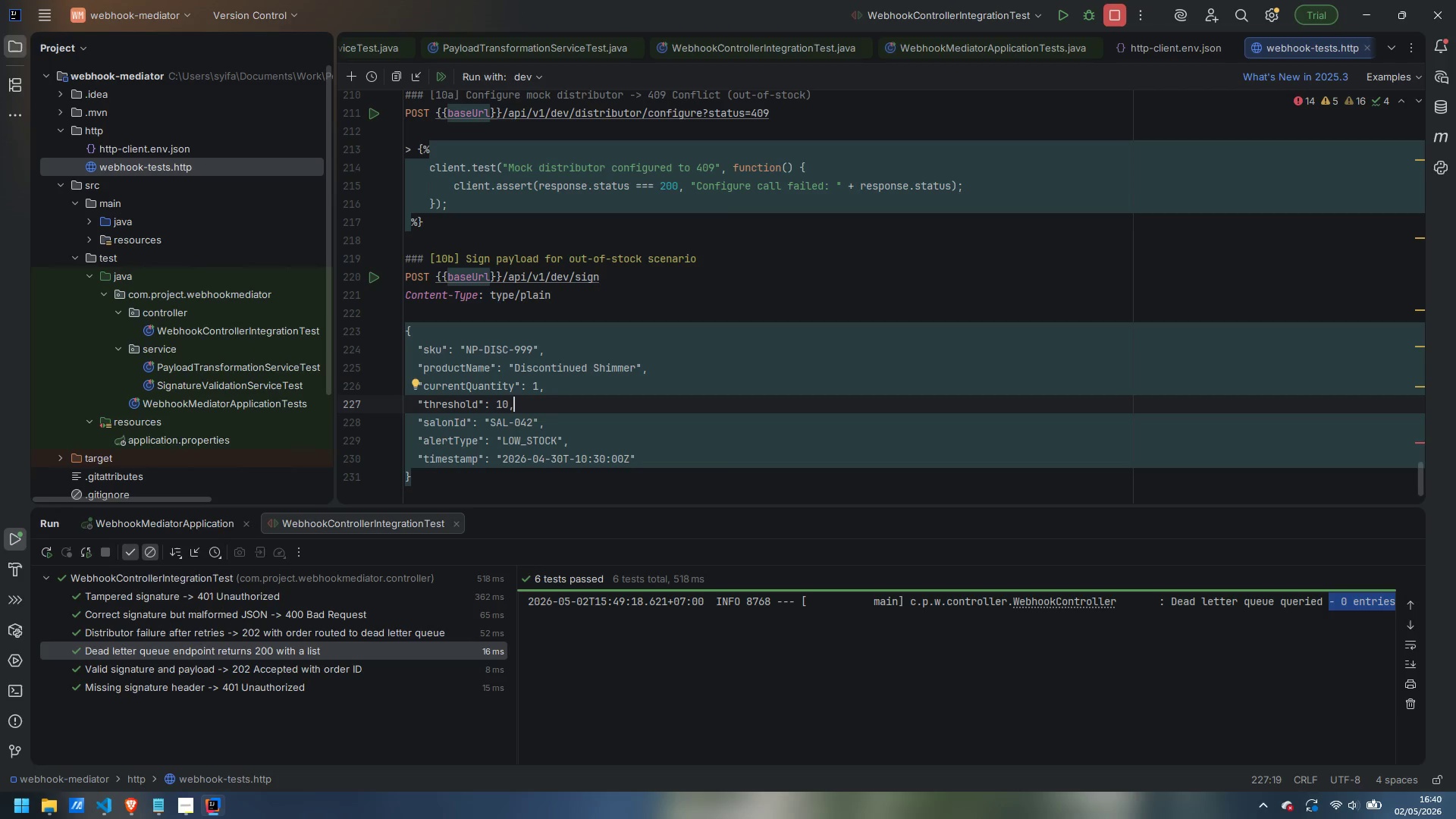 
key(ArrowDown)
 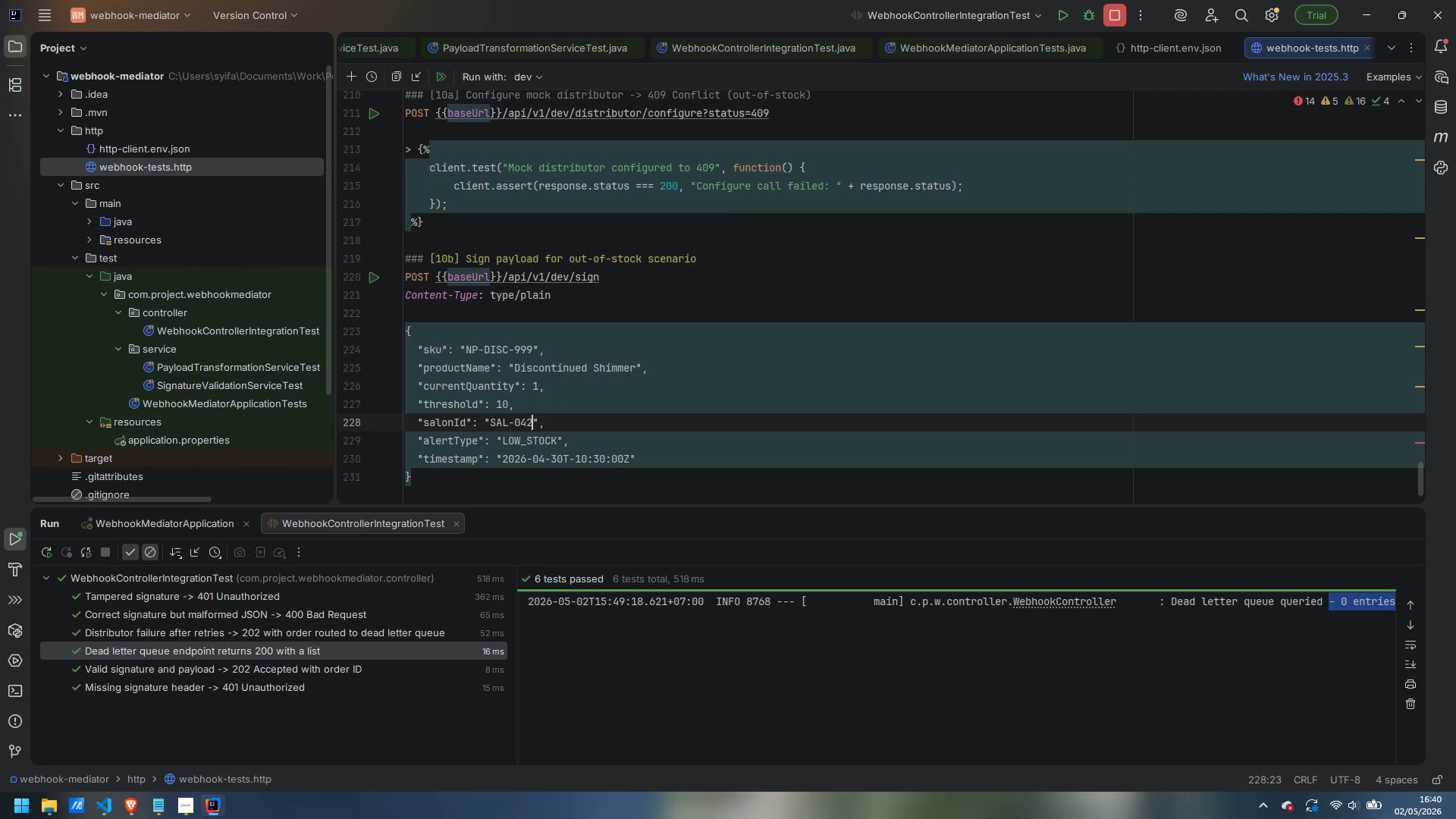 
key(ArrowLeft)
 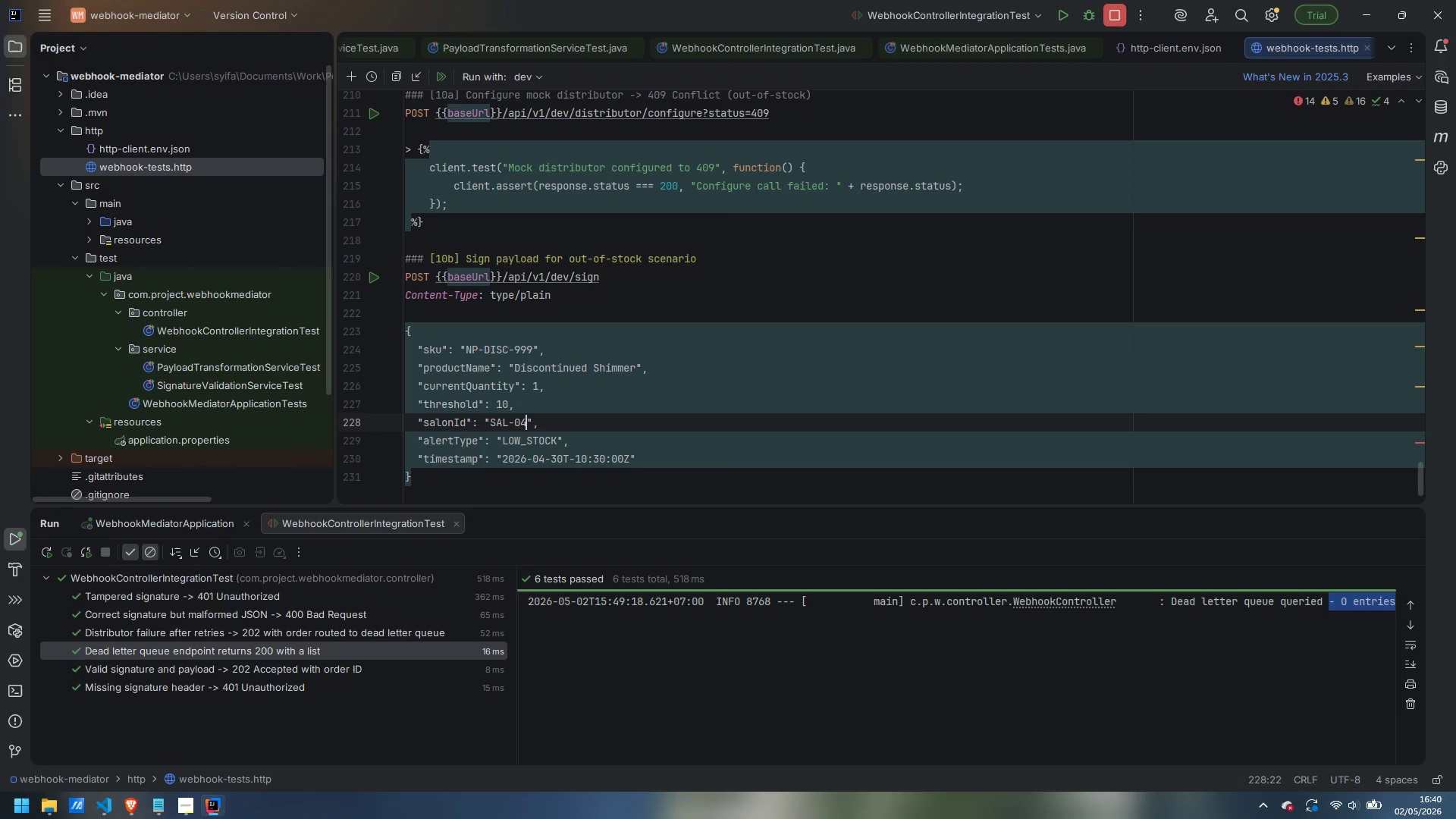 
key(Backspace)
key(Backspace)
type(01)
 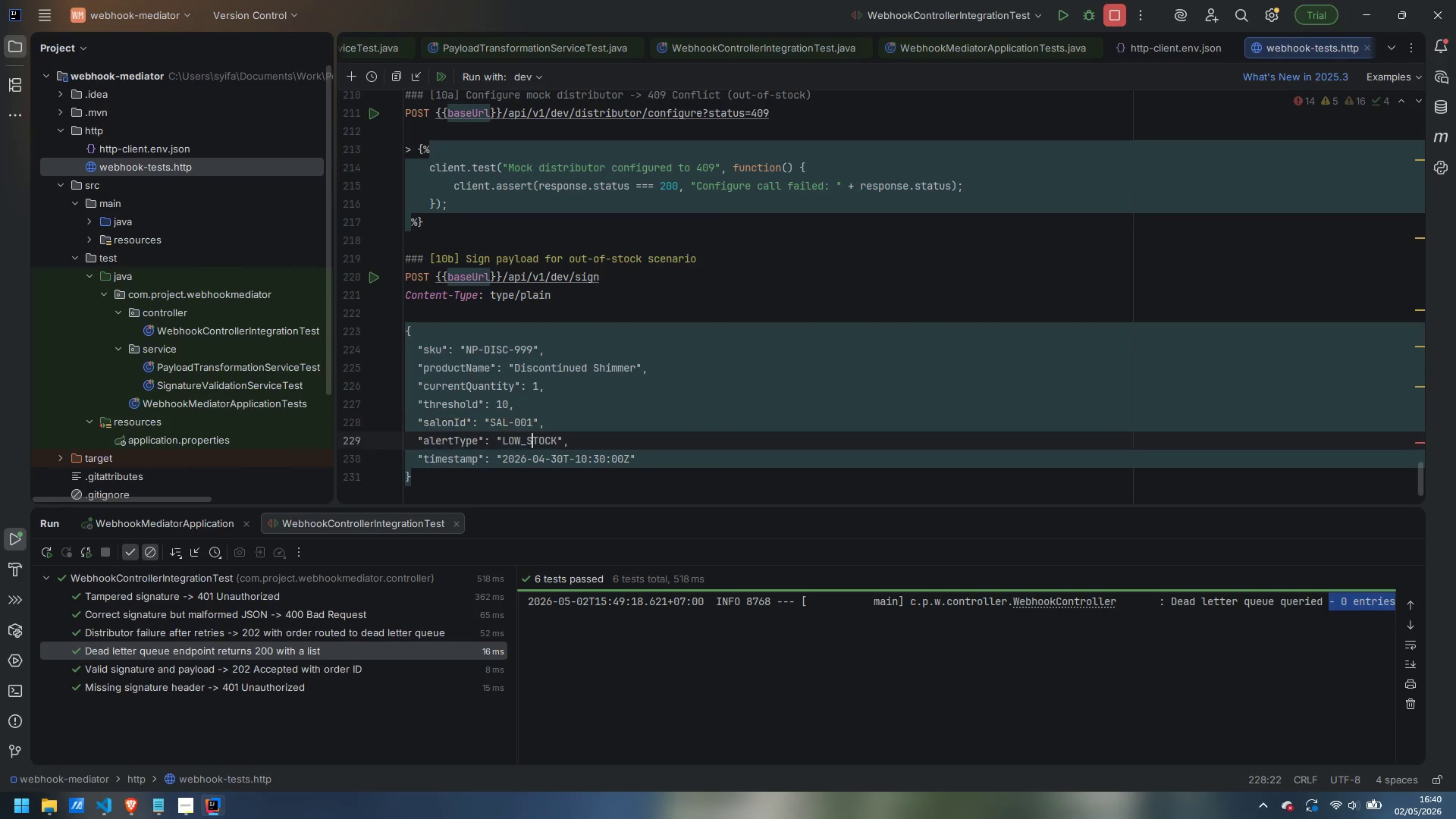 
key(ArrowDown)
 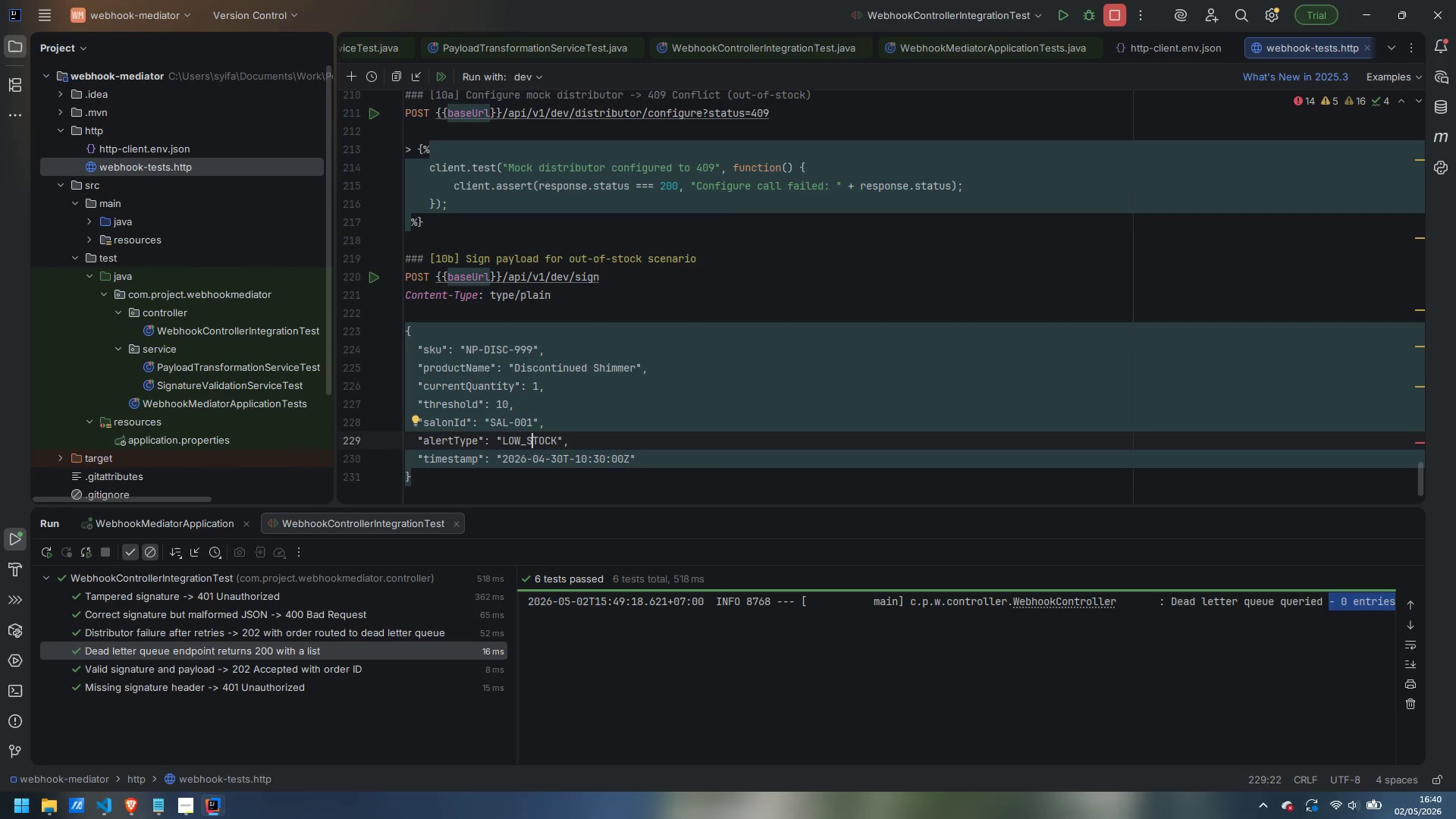 
key(ArrowDown)
 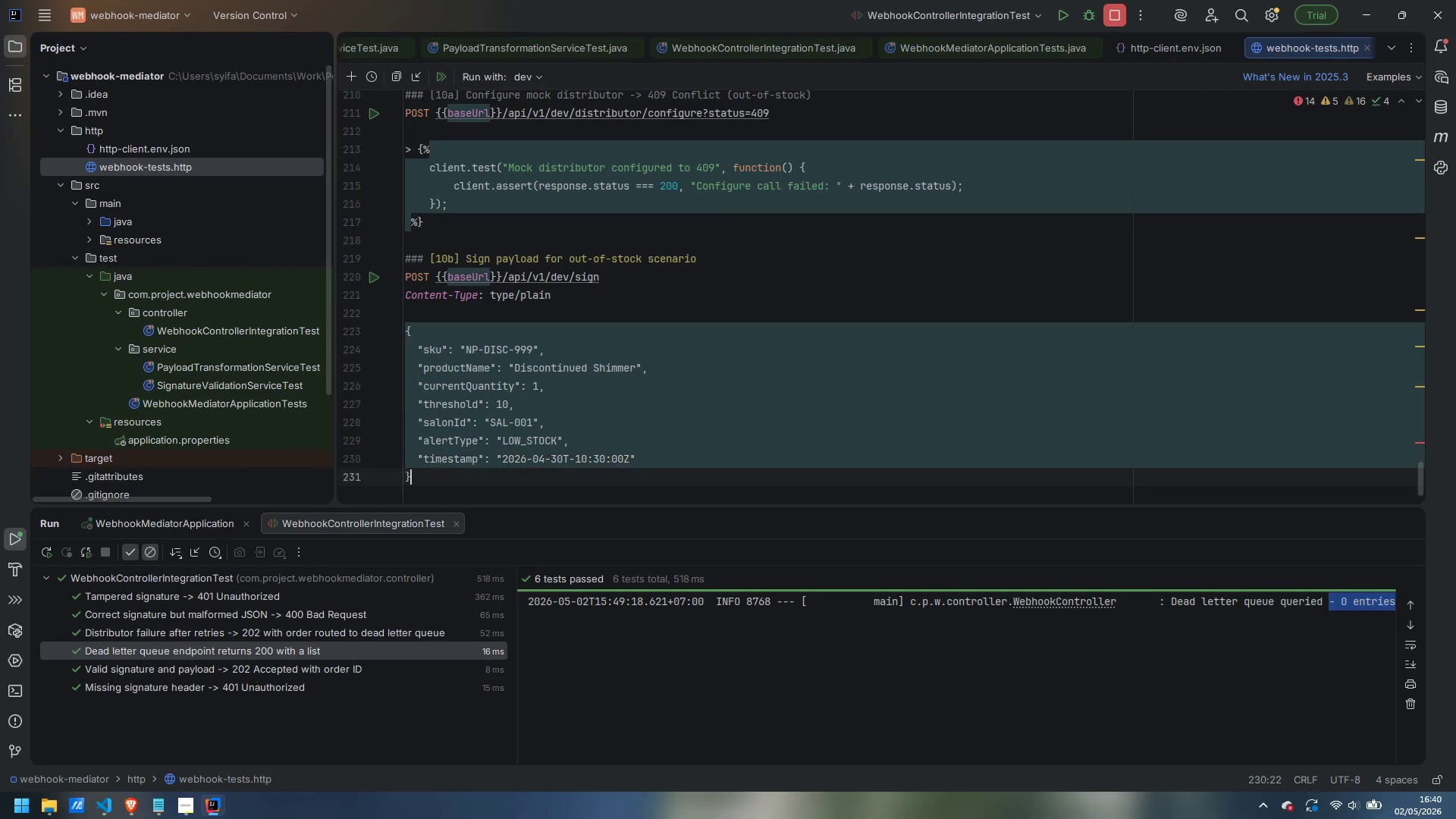 
key(ArrowDown)
 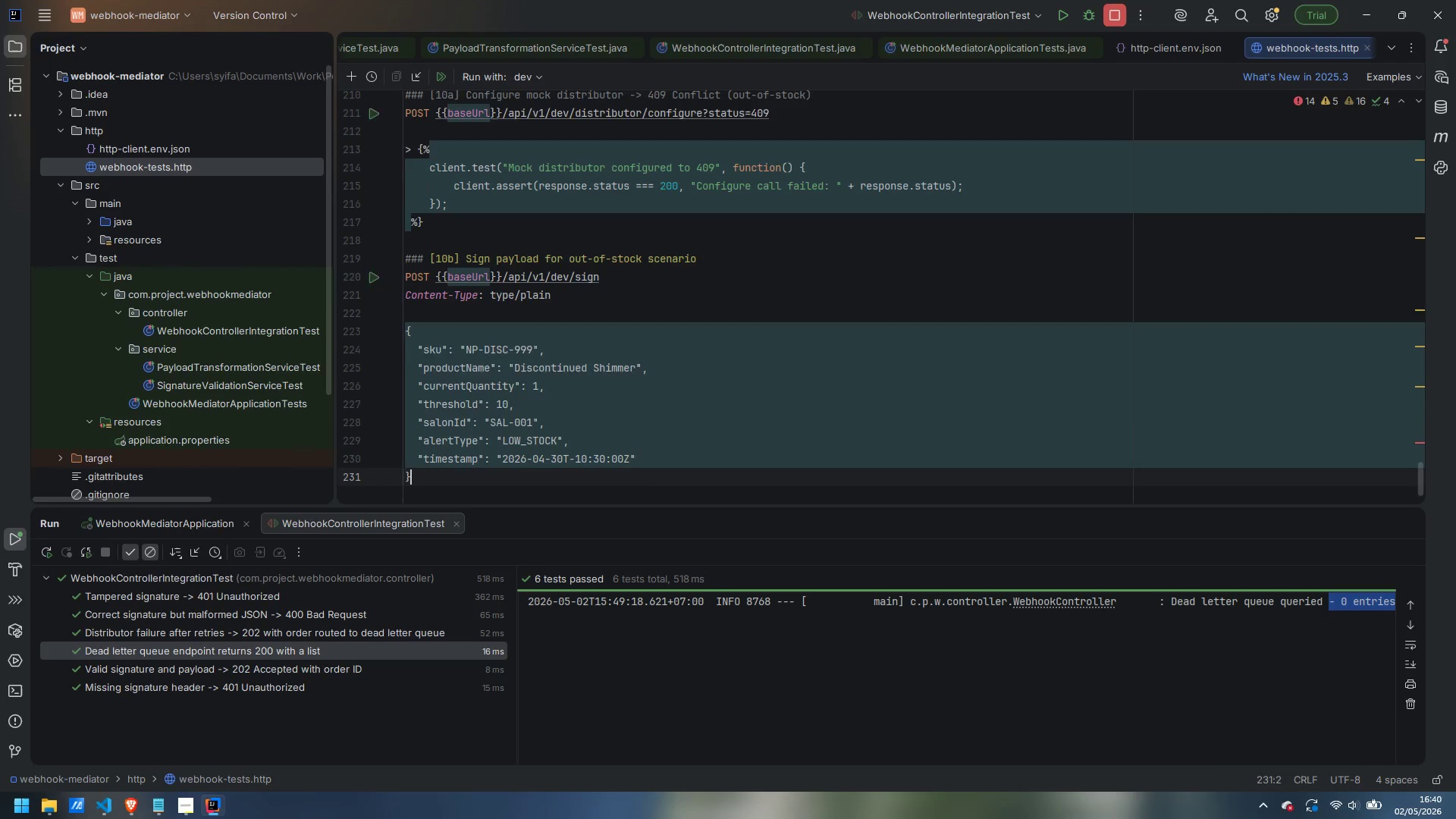 
key(Enter)
 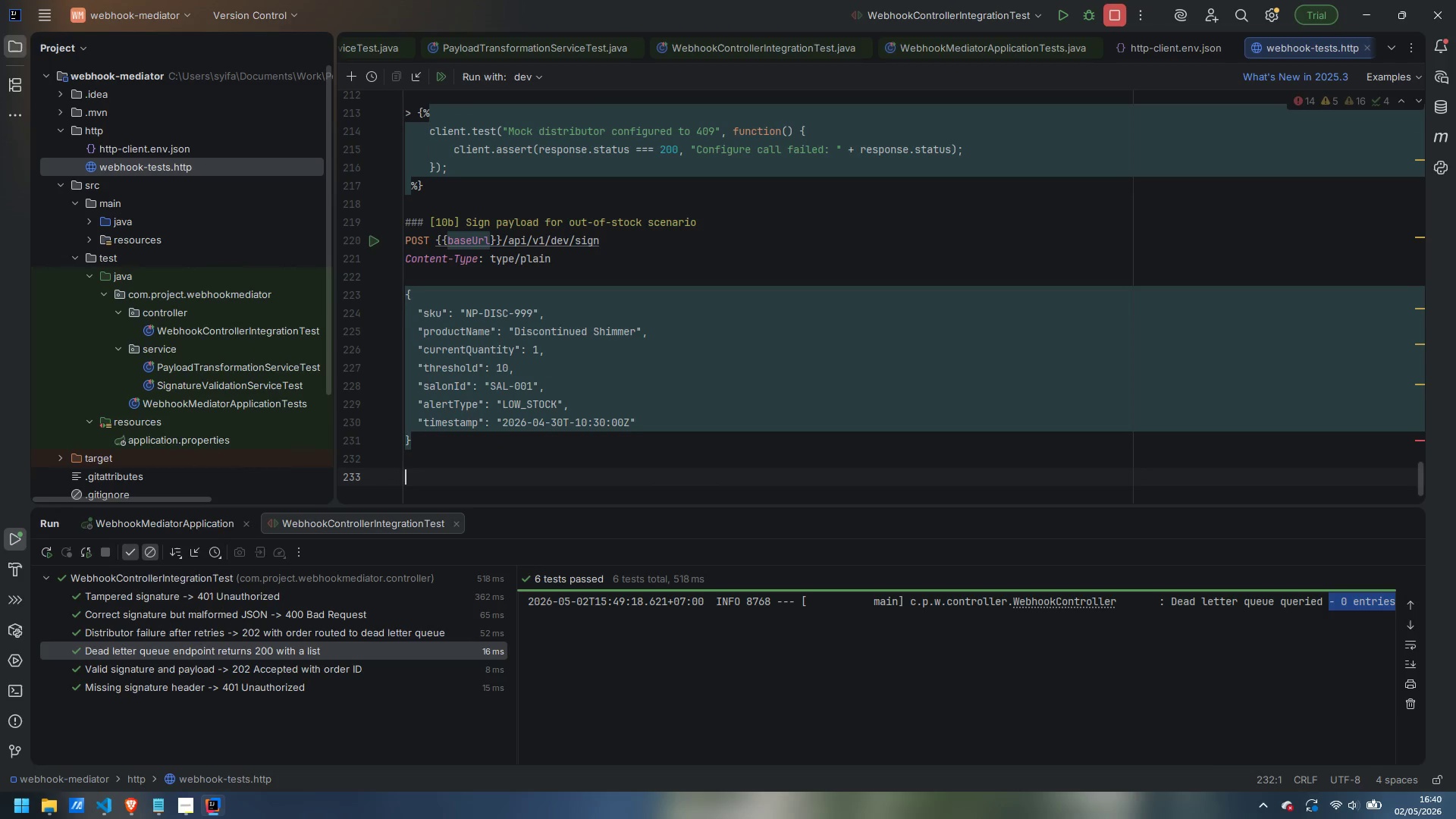 
key(Enter)
 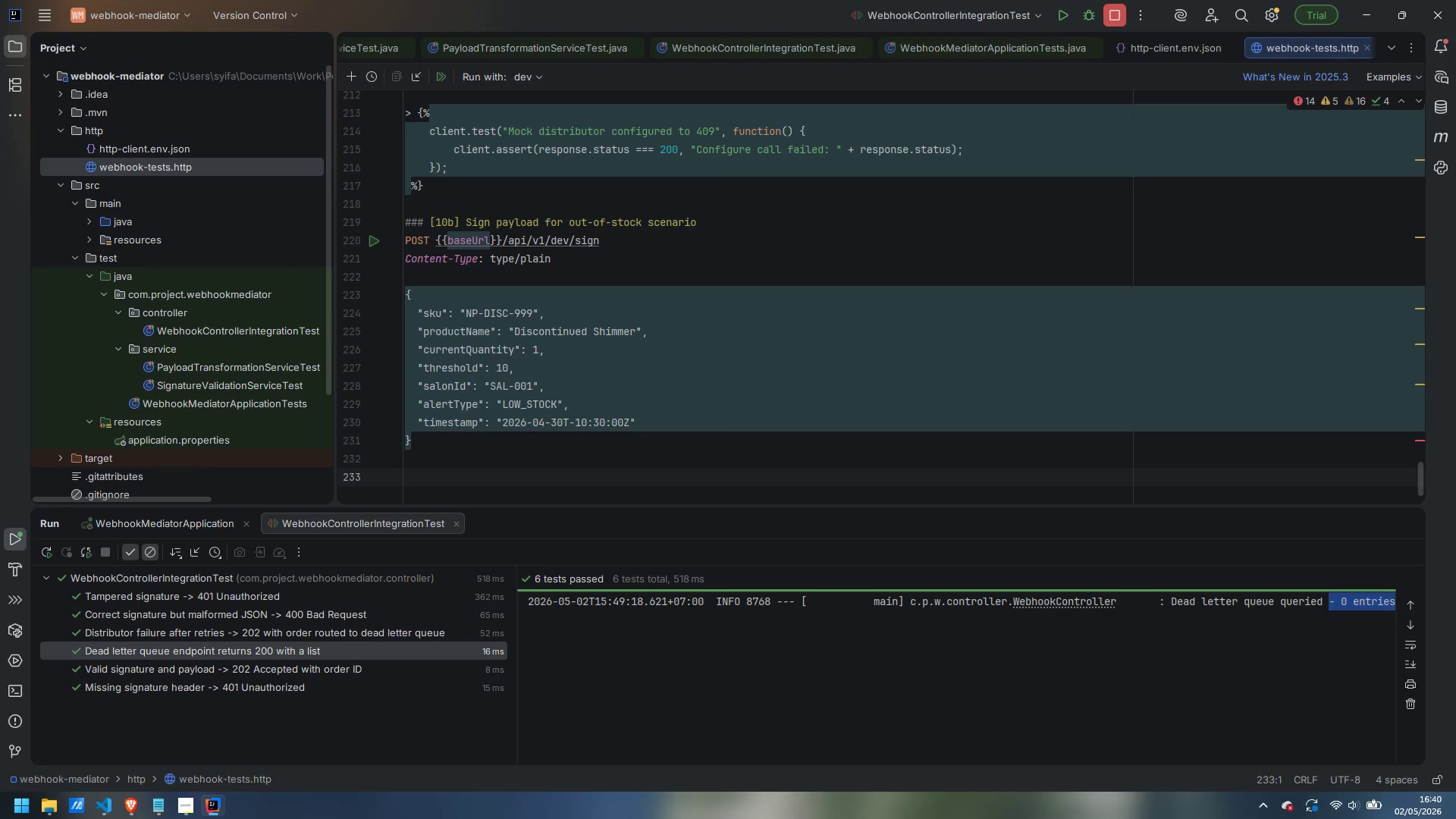 
wait(9.5)
 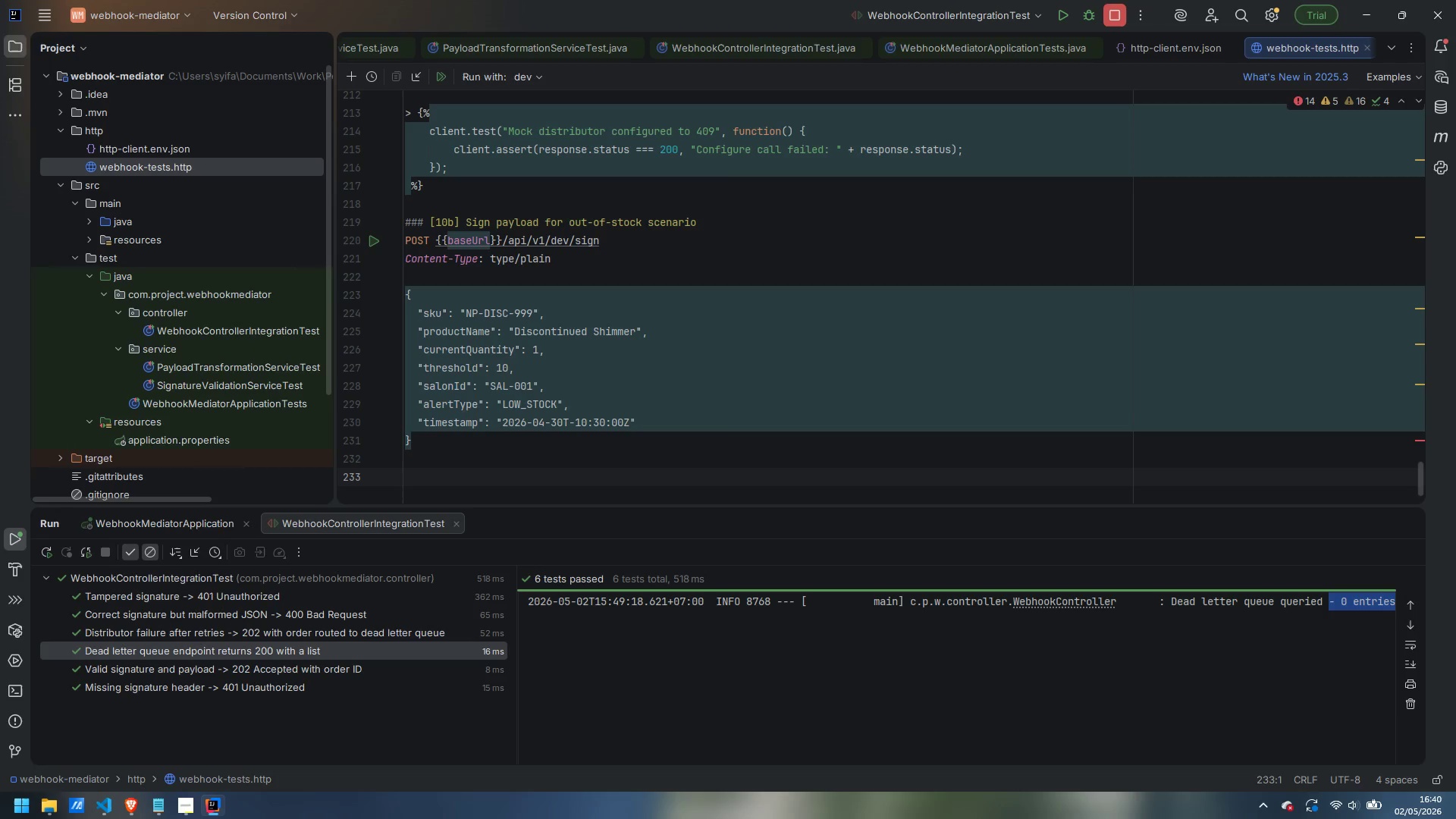 
key(Shift+Period)
 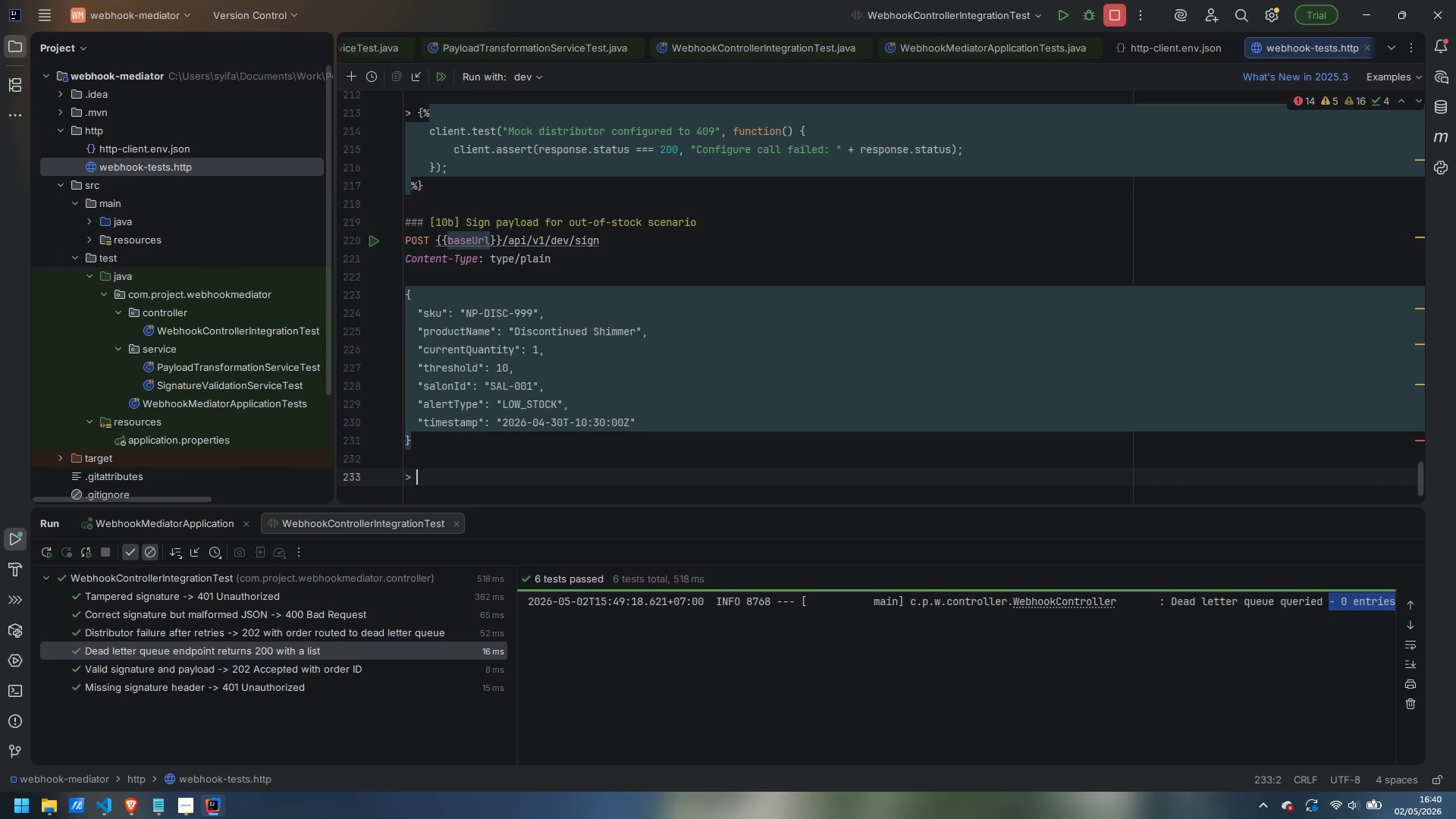 
key(Shift+Space)
 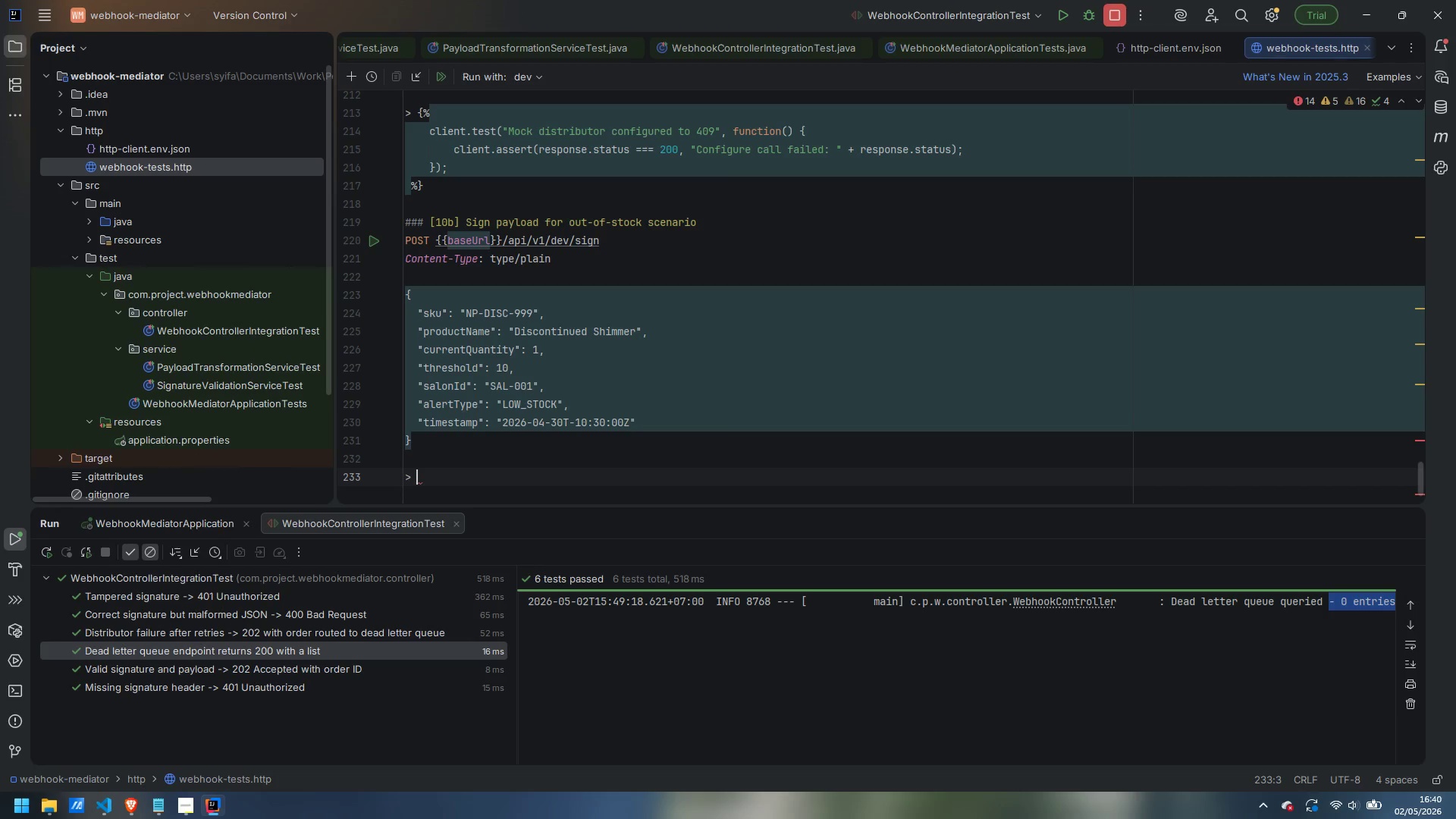 
key(Shift+BracketLeft)
 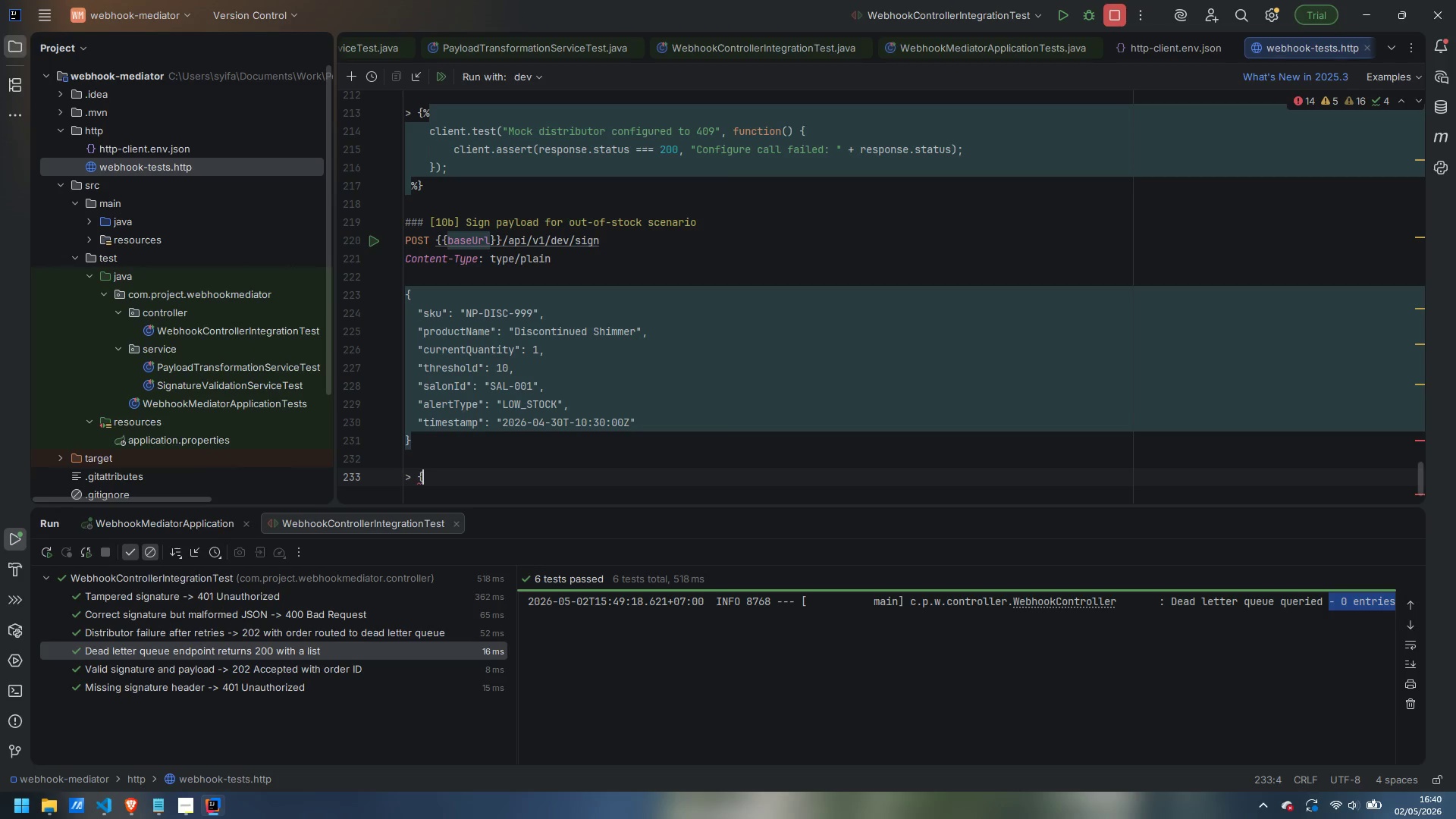 
key(Shift+5)
 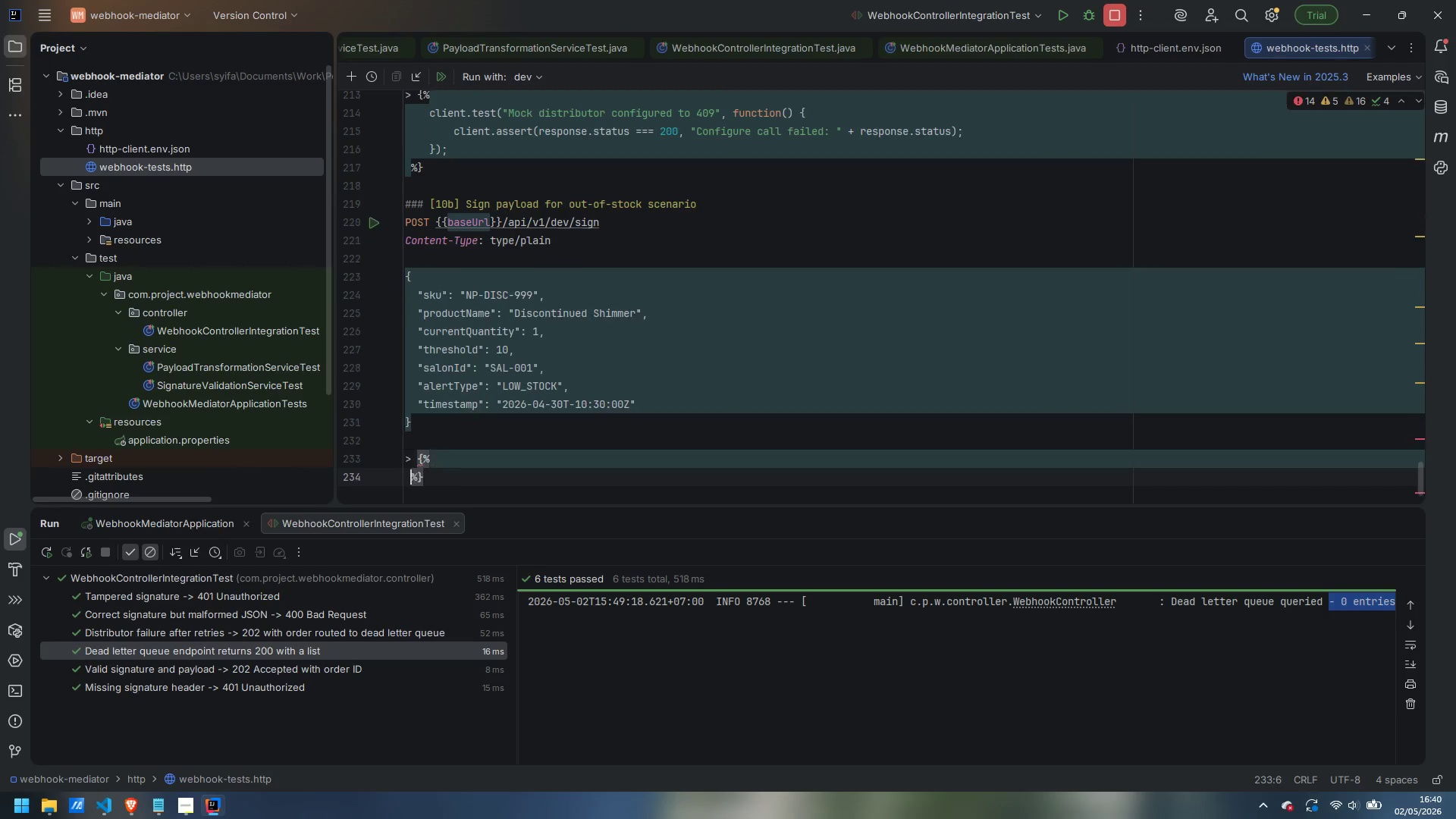 
key(Enter)
 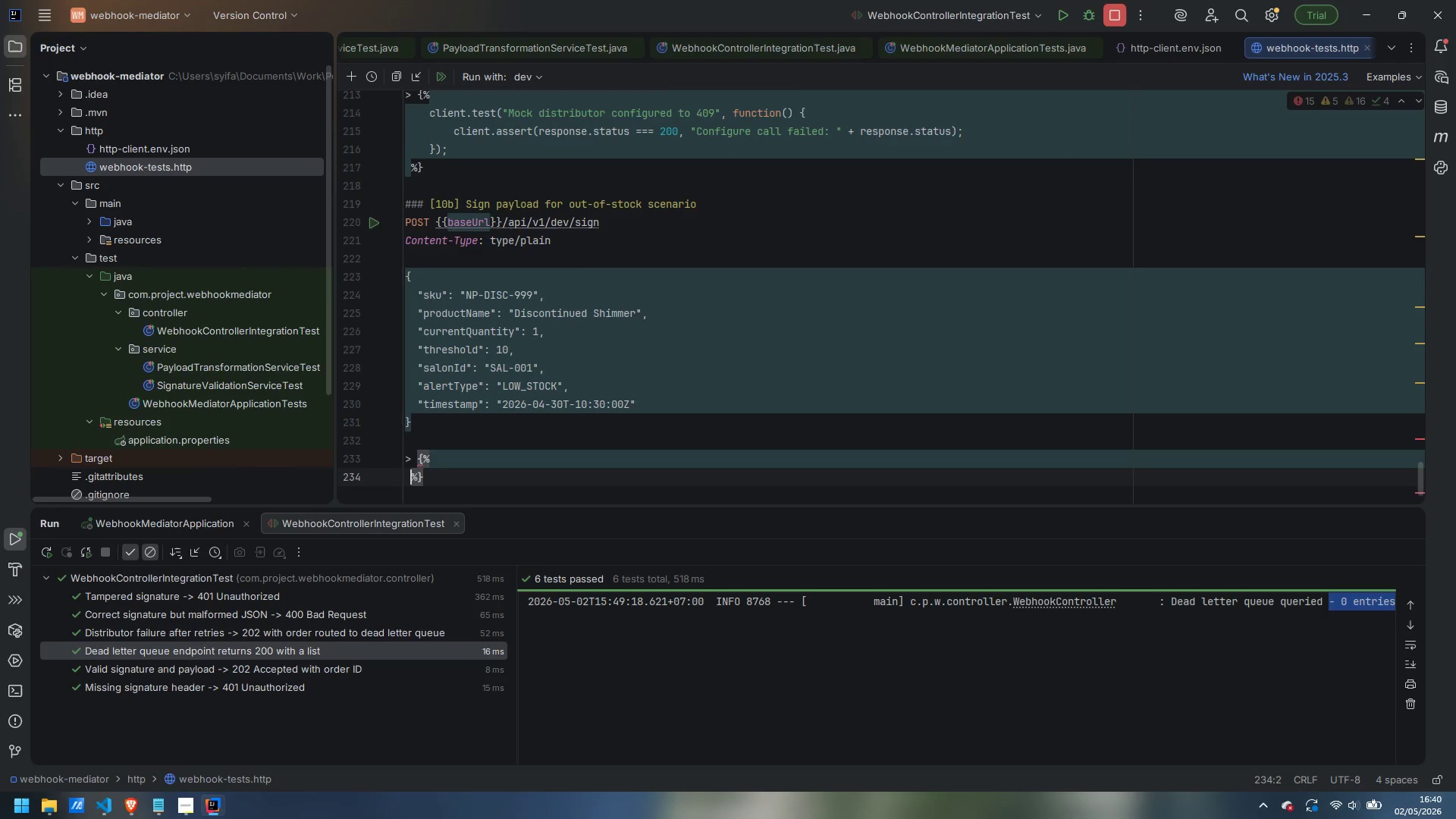 
key(Enter)
 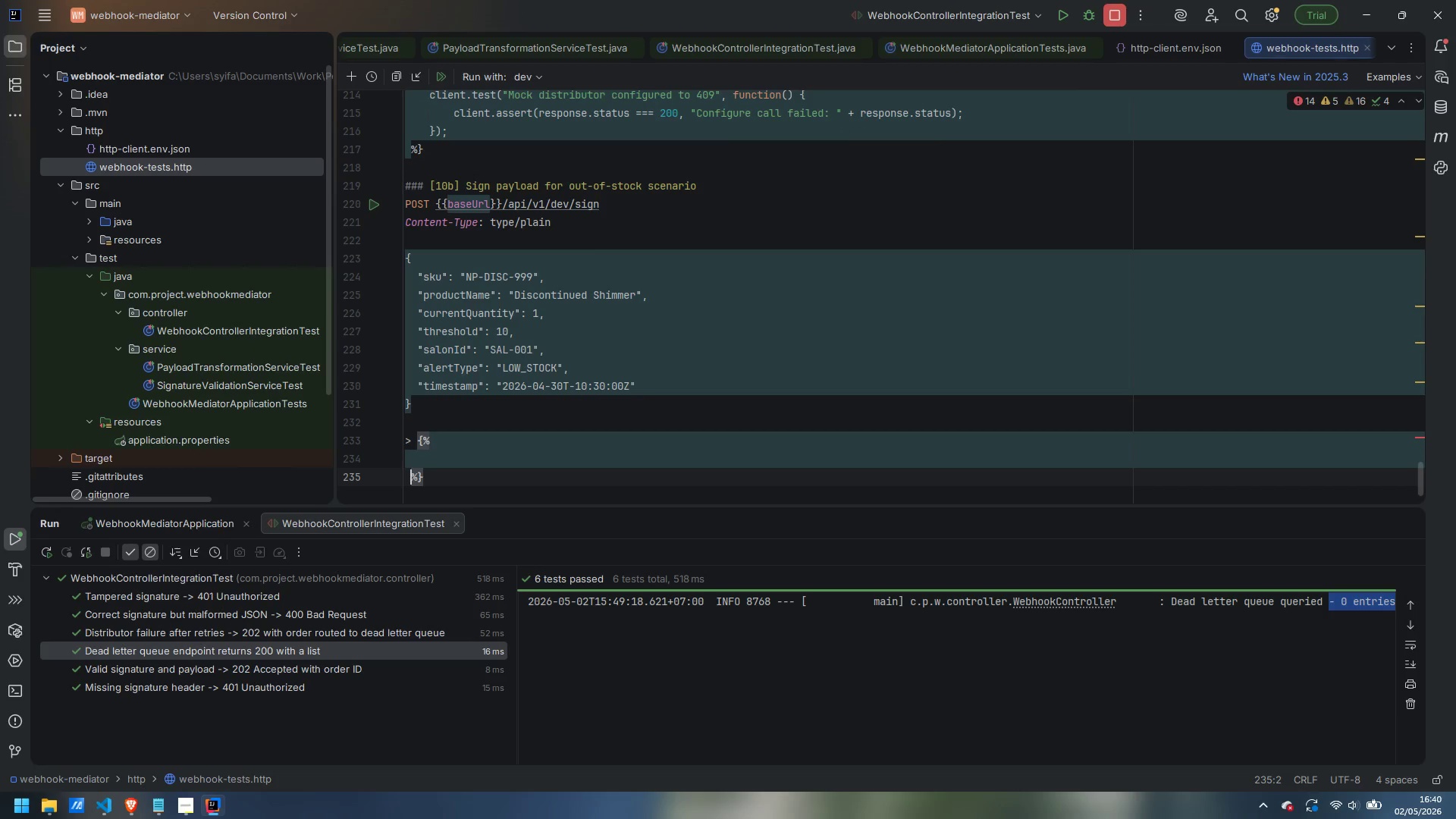 
key(ArrowUp)
 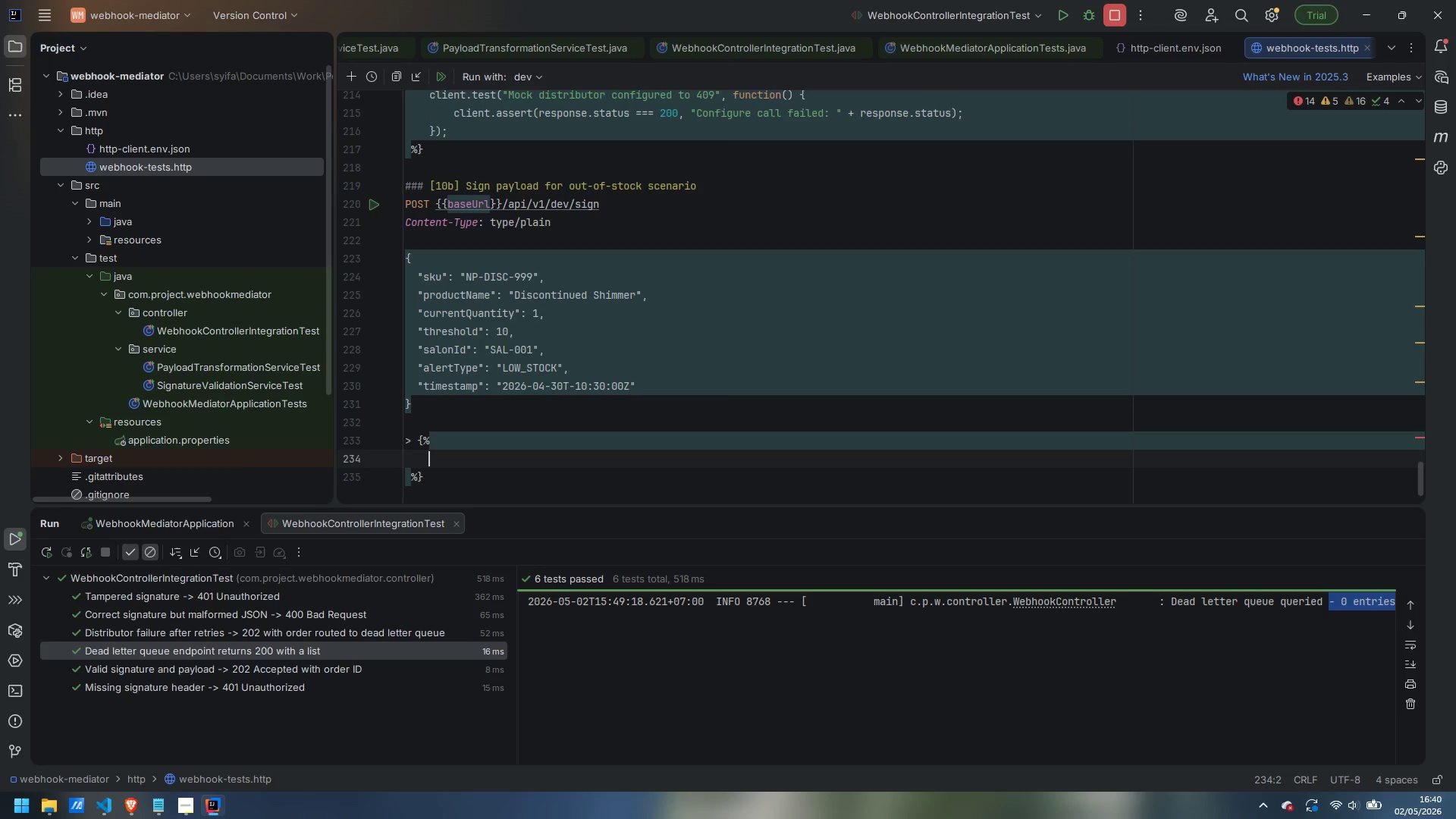 
key(Tab)
 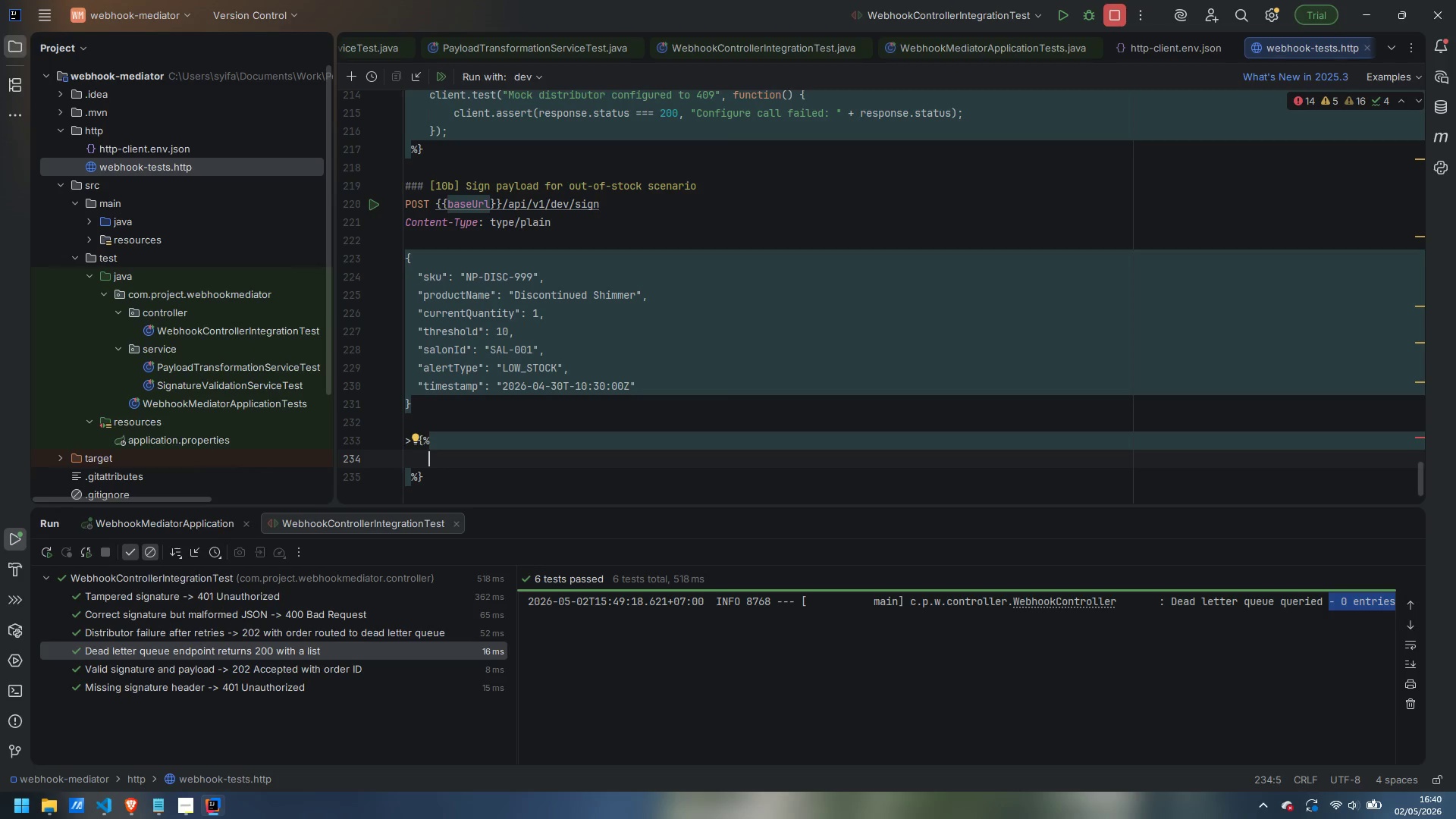 
type(client.global.set())
 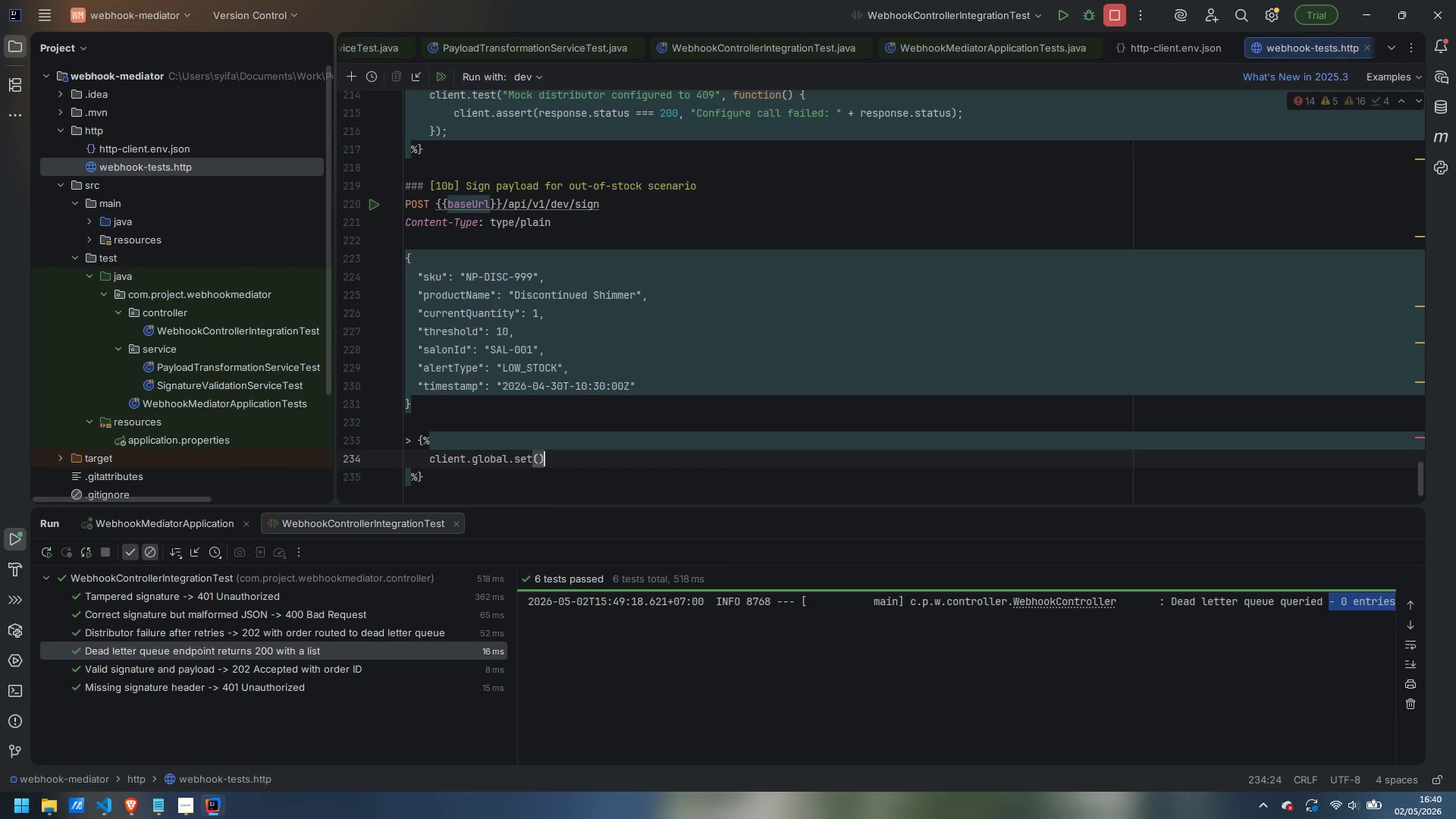 
key(ArrowLeft)
 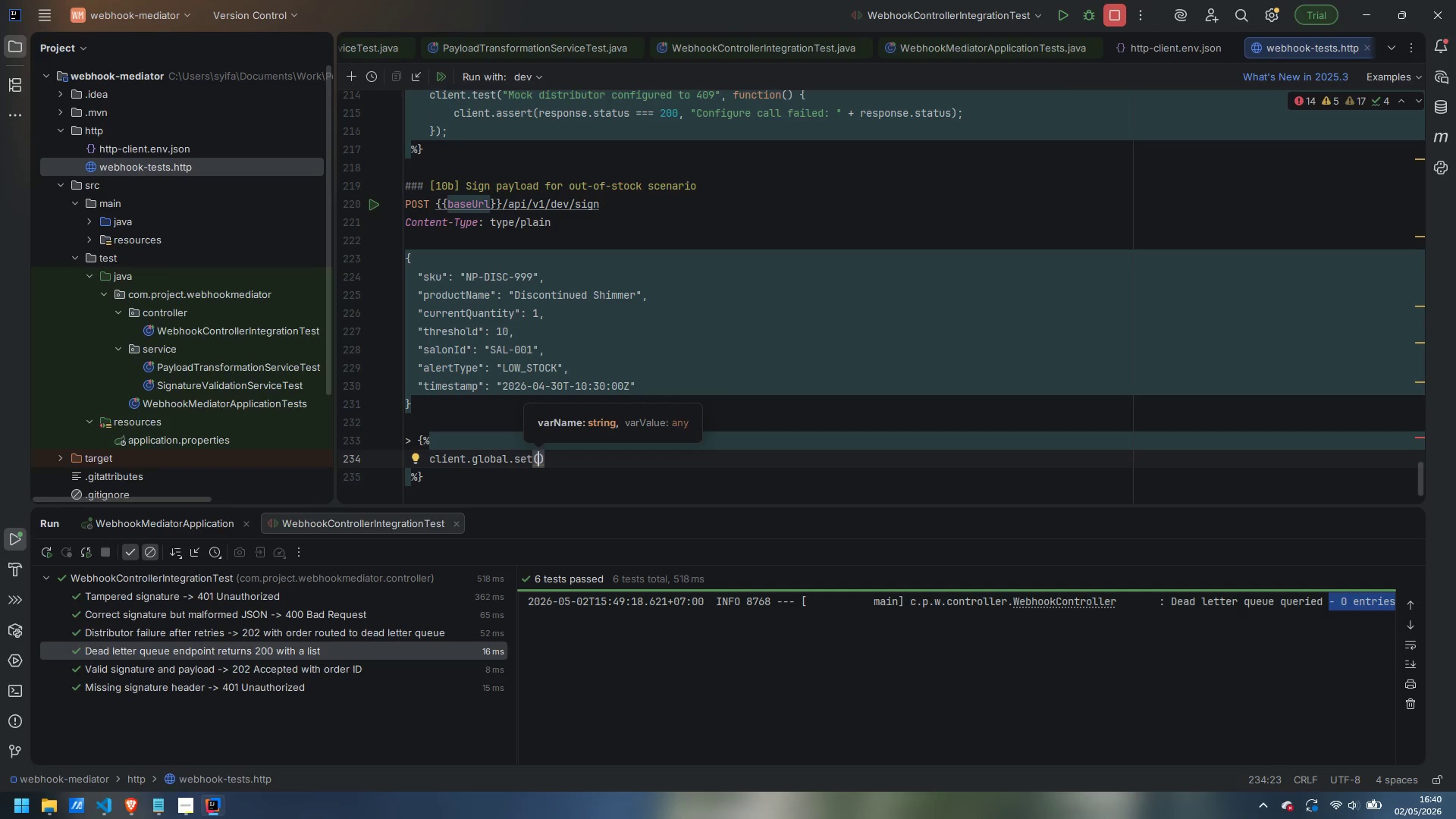 
type("signatureDiscontinued)
 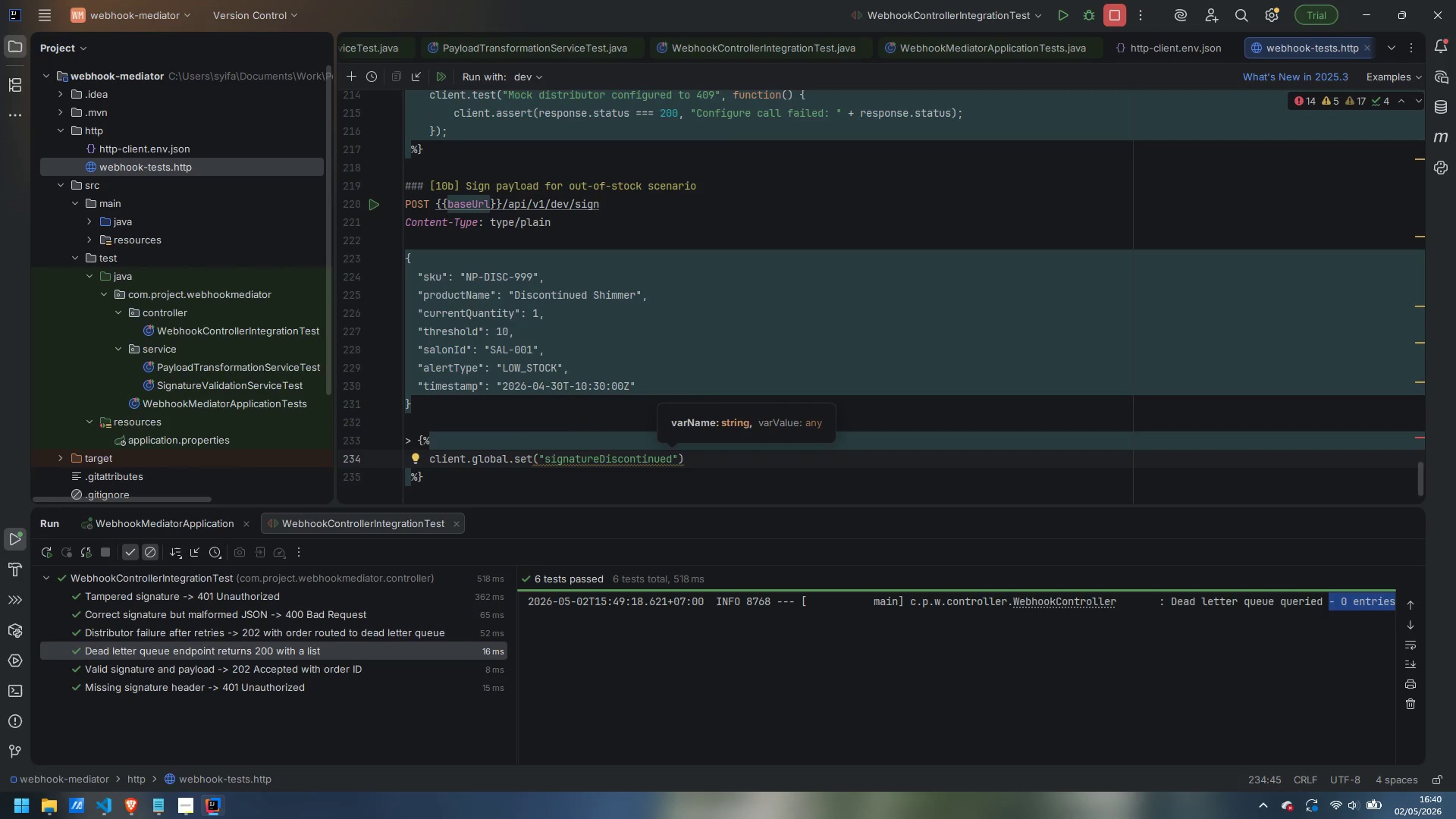 
key(ArrowRight)
 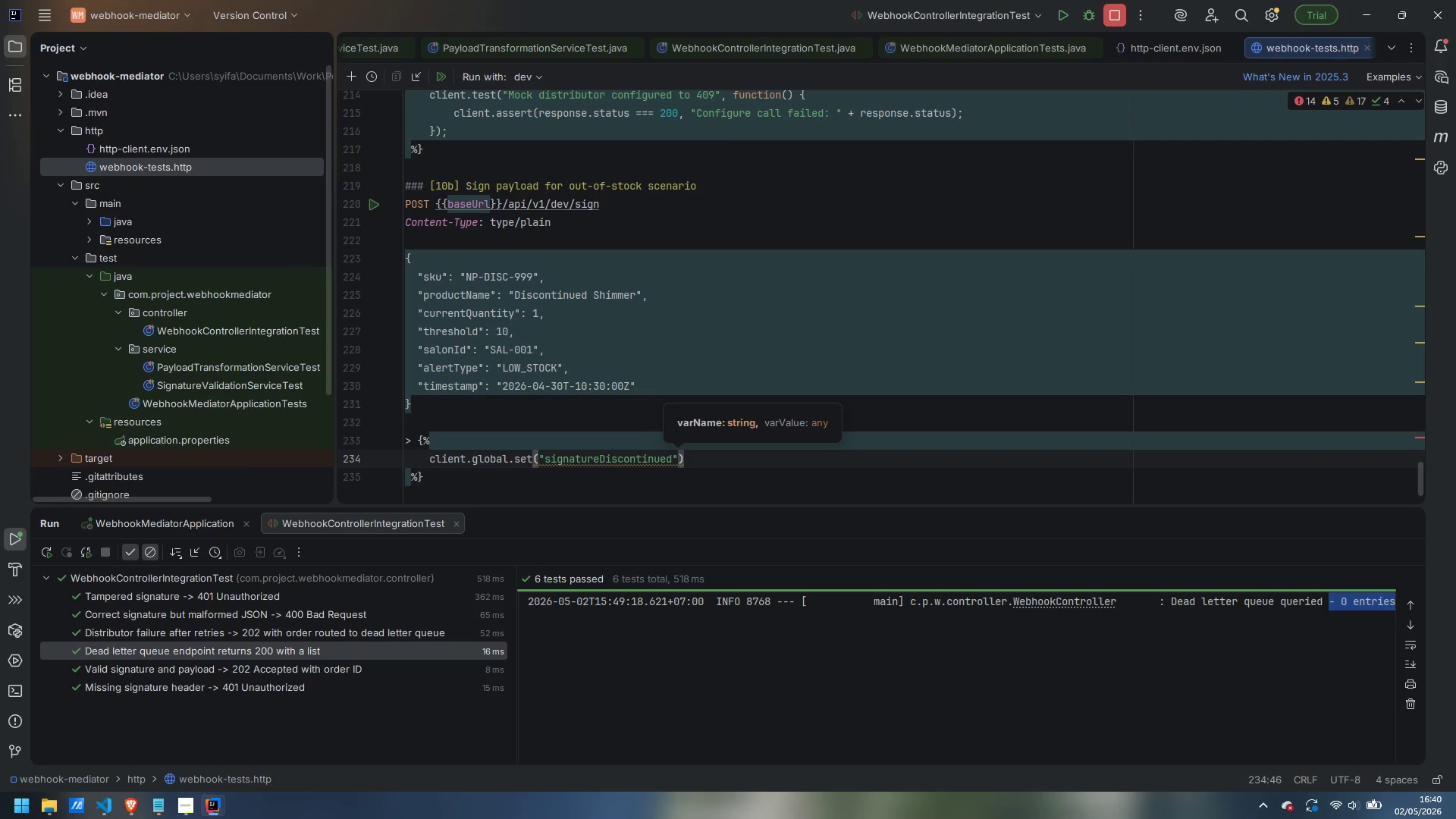 
type(, resp[o)
key(Backspace)
key(Backspace)
type(onse)
 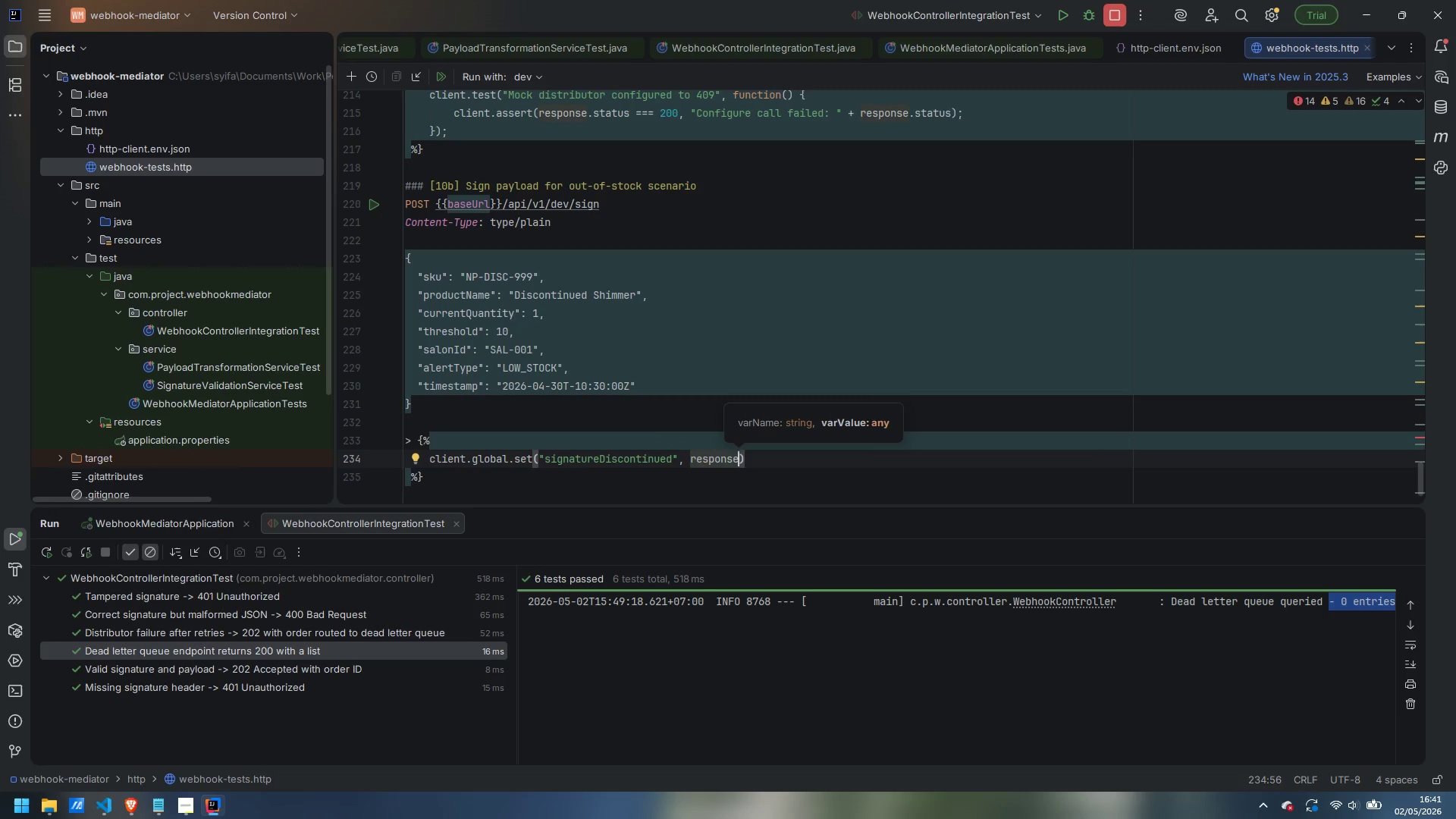 
type(.body.signature)
 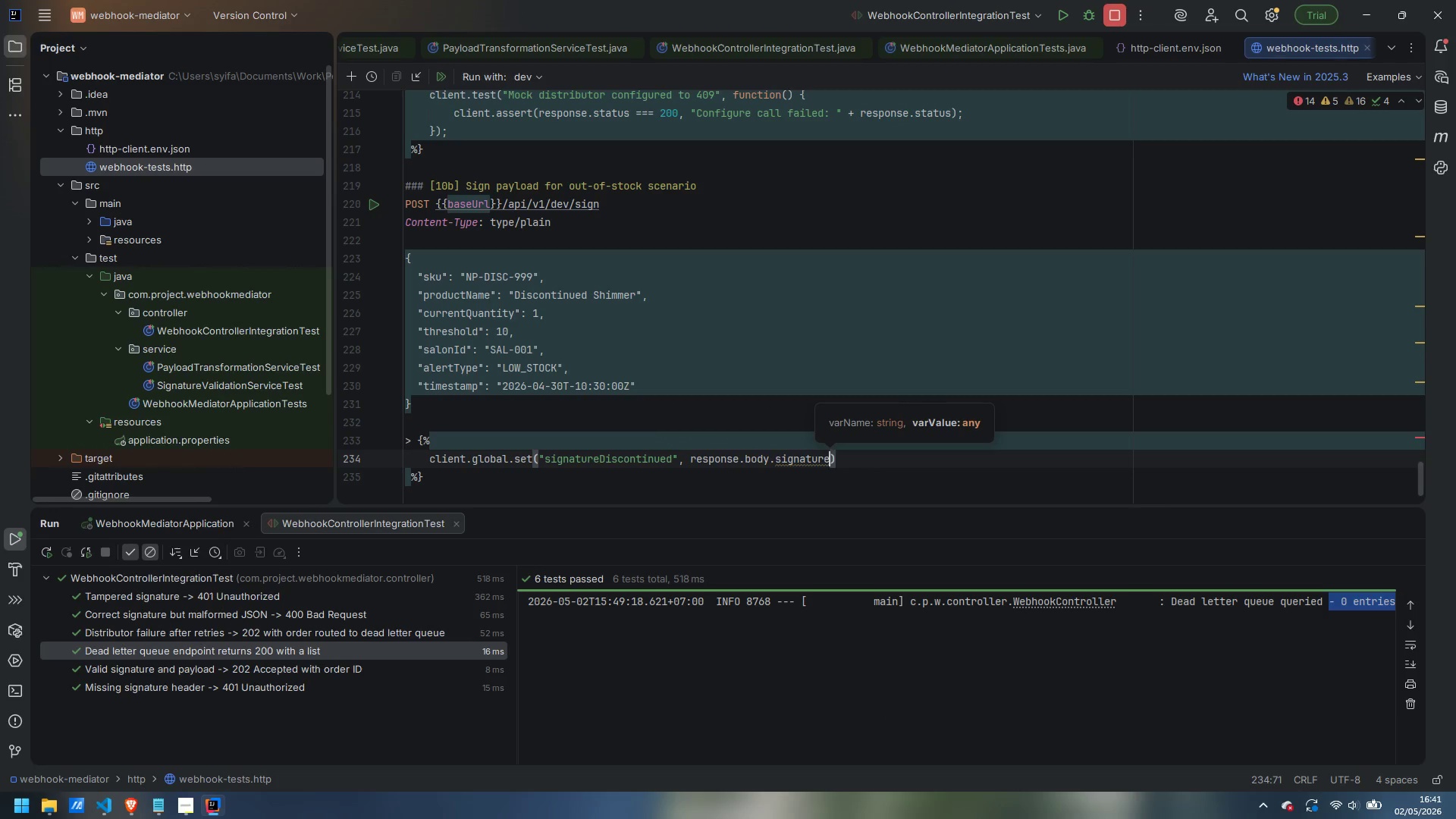 
key(ArrowRight)
 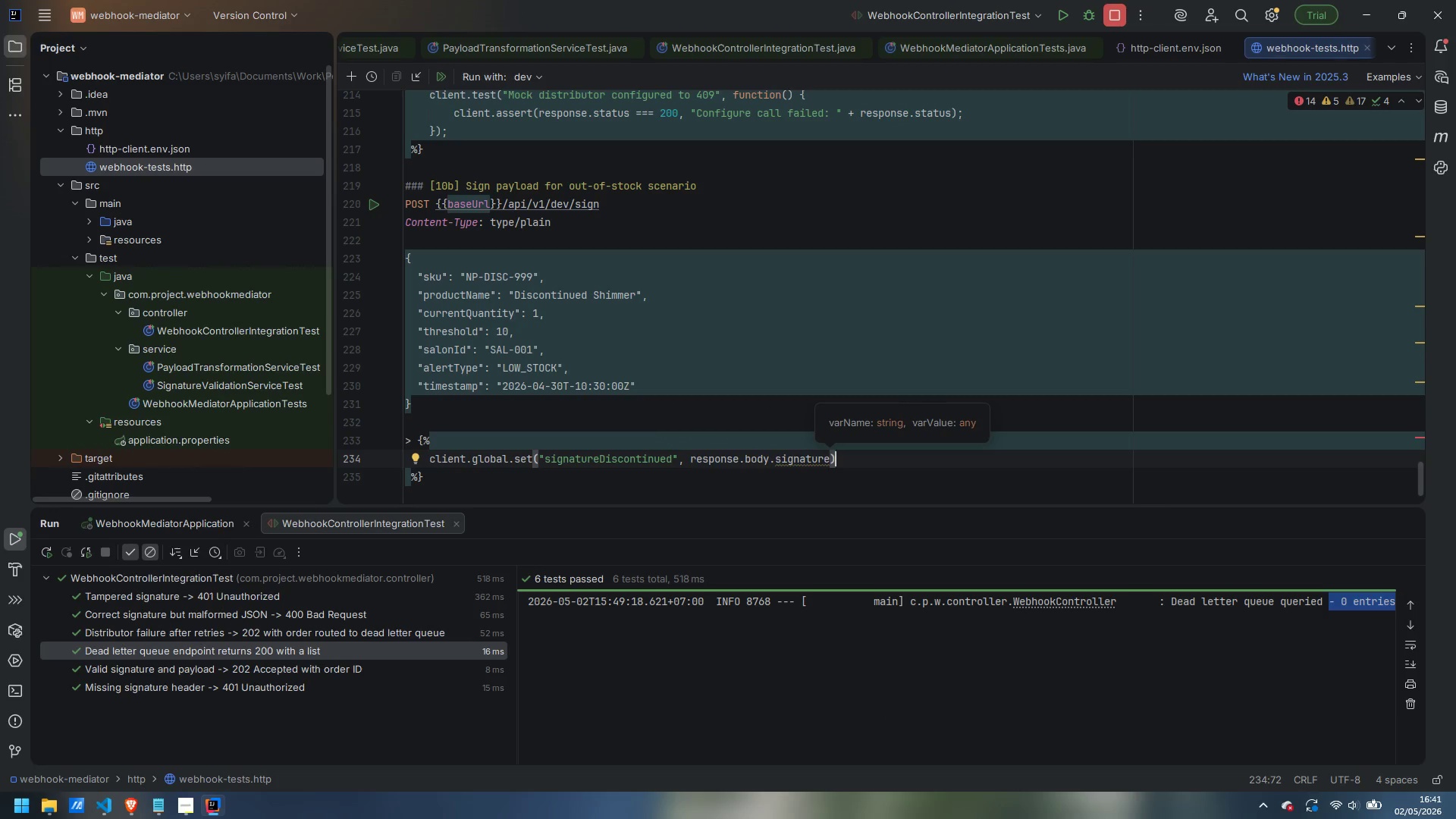 
key(Semicolon)
 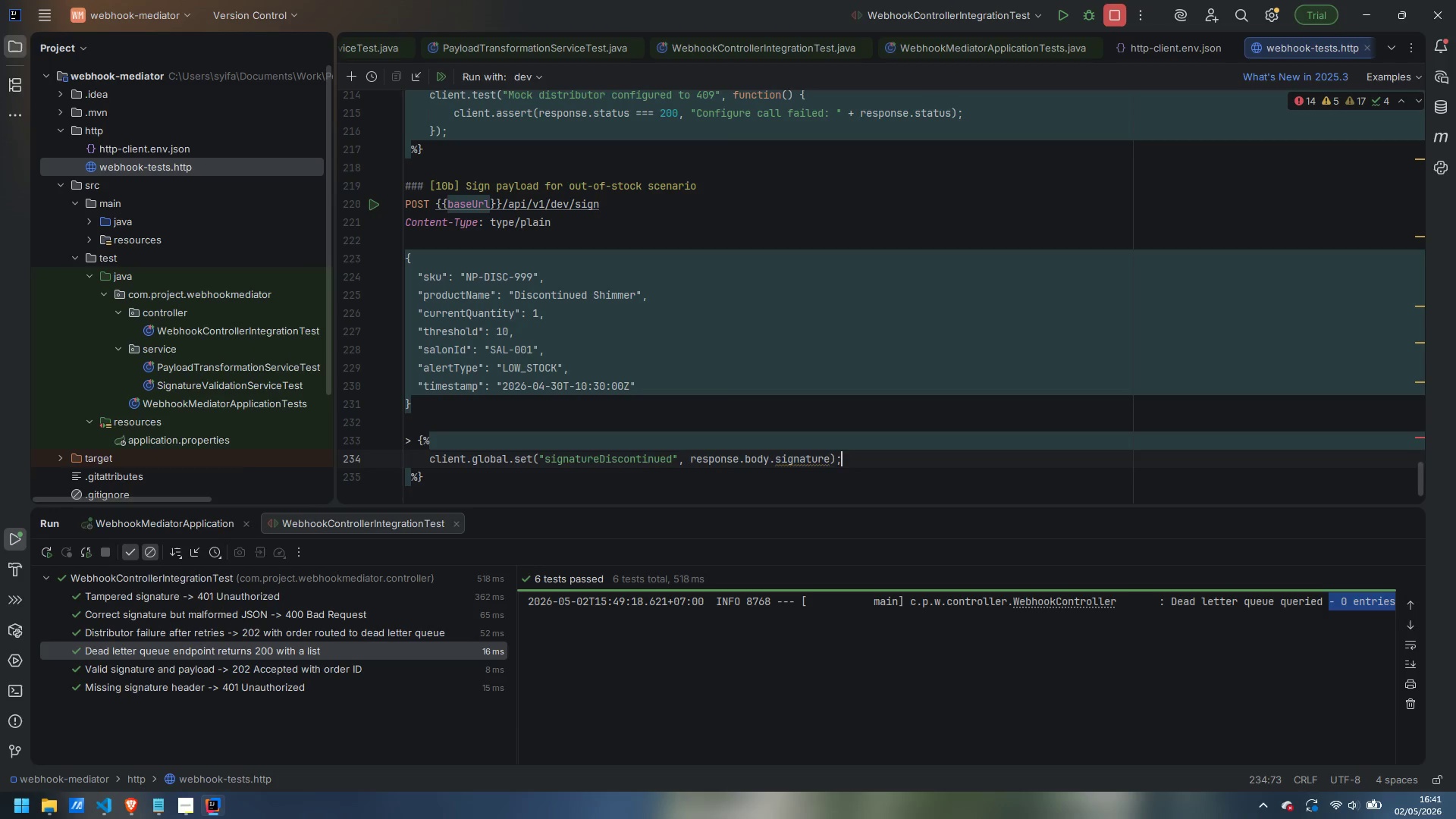 
key(ArrowDown)
 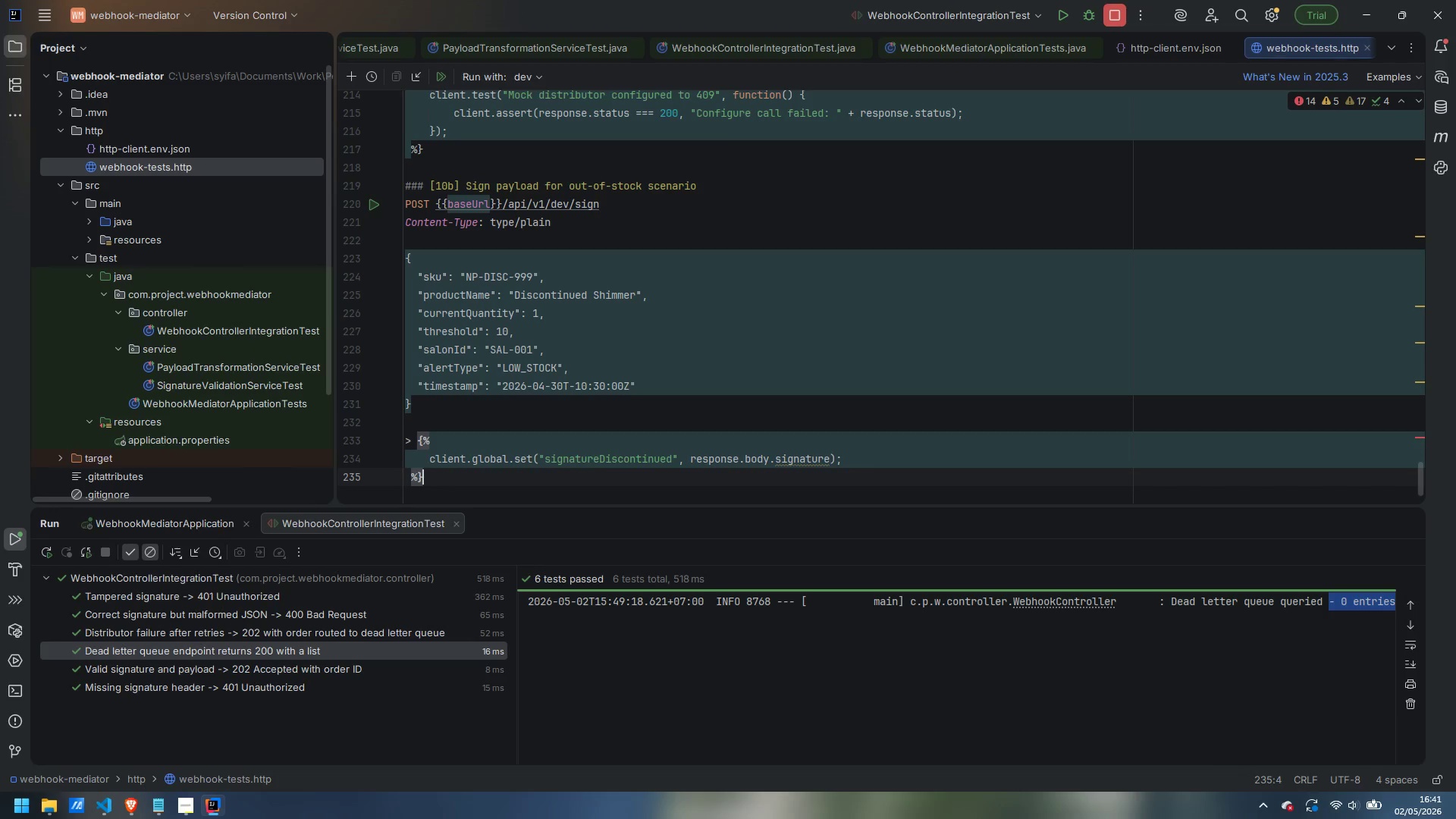 
key(Enter)
 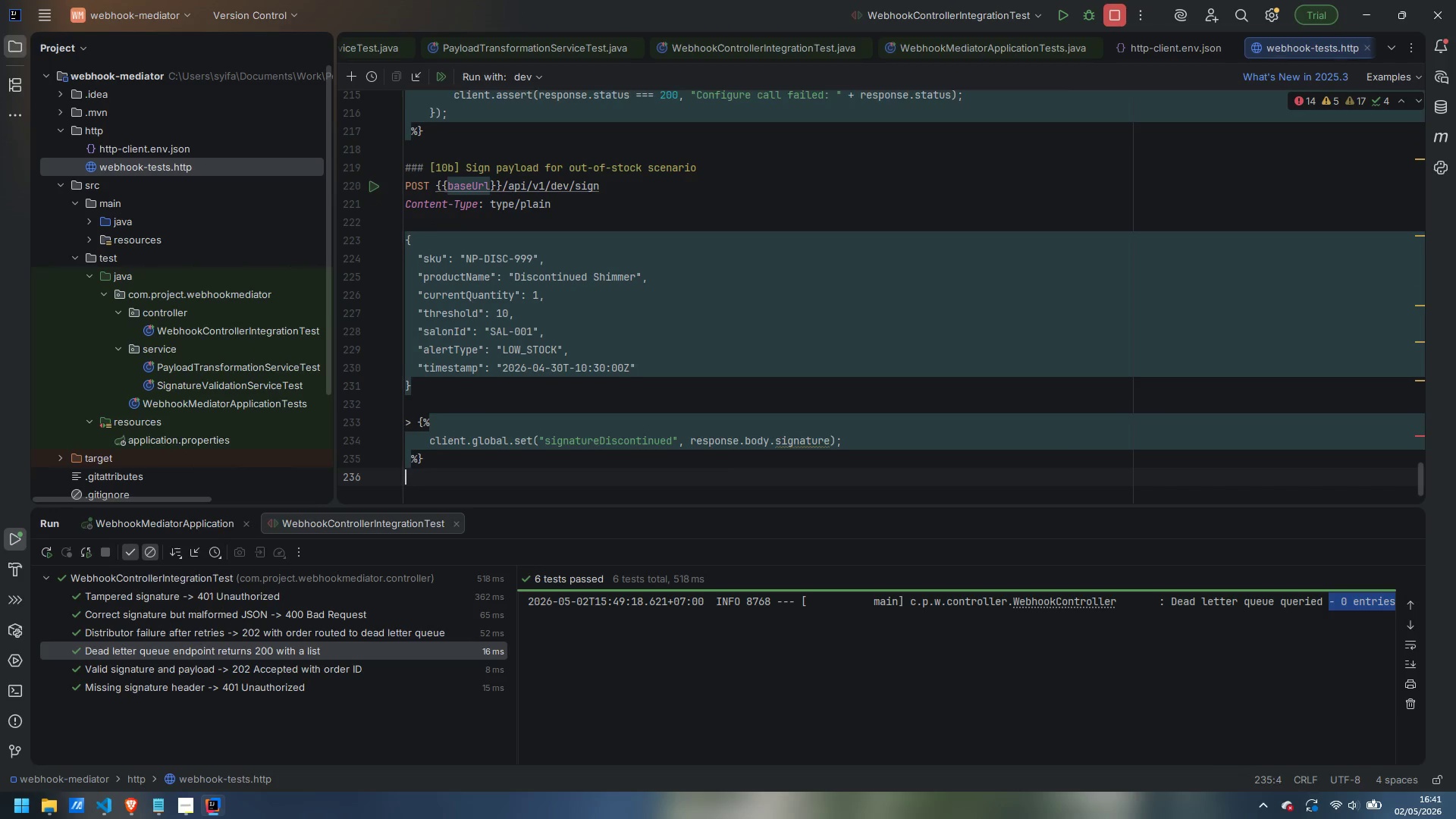 
key(Enter)
 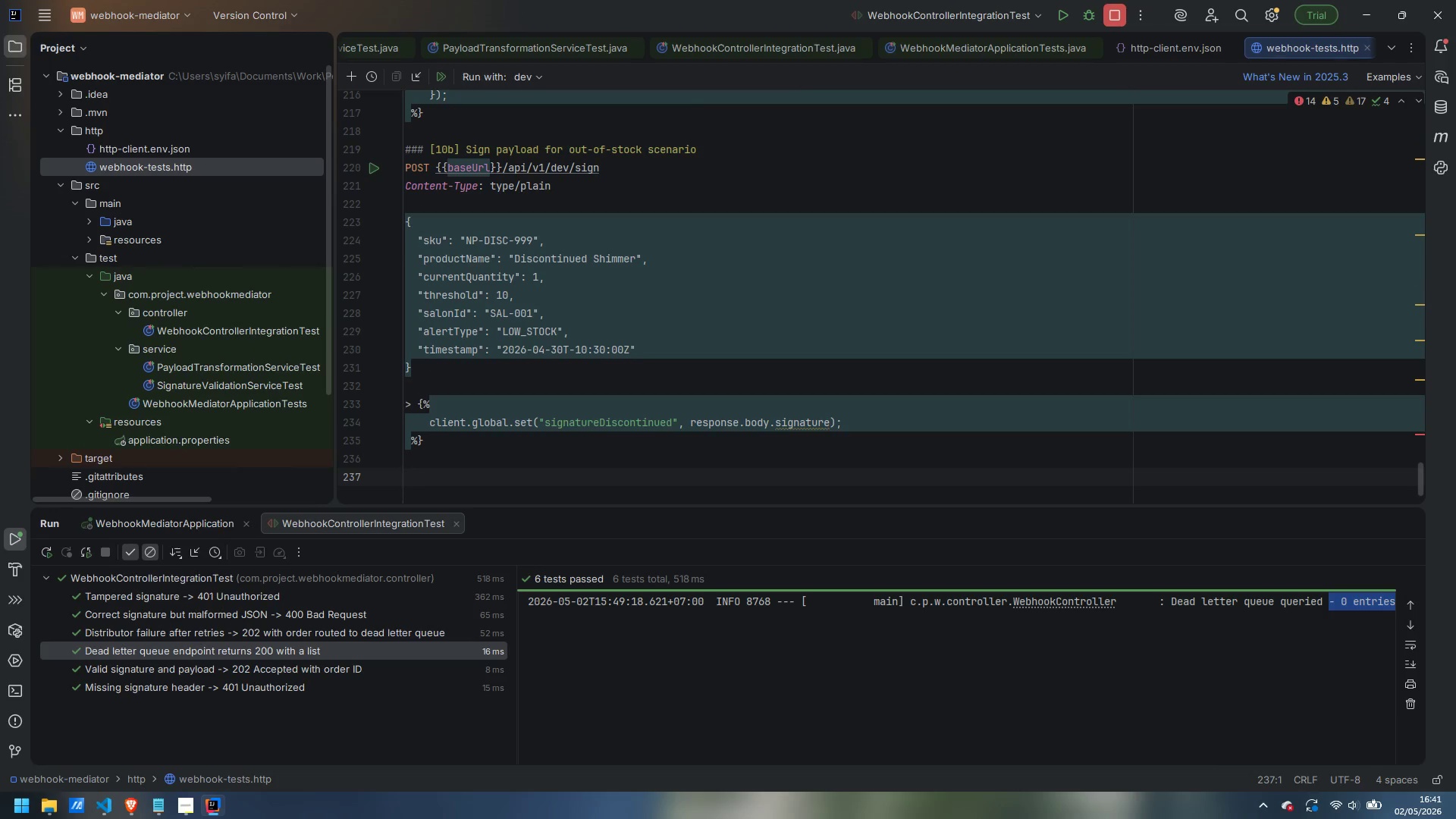 
type(### [10c] Distributor)
 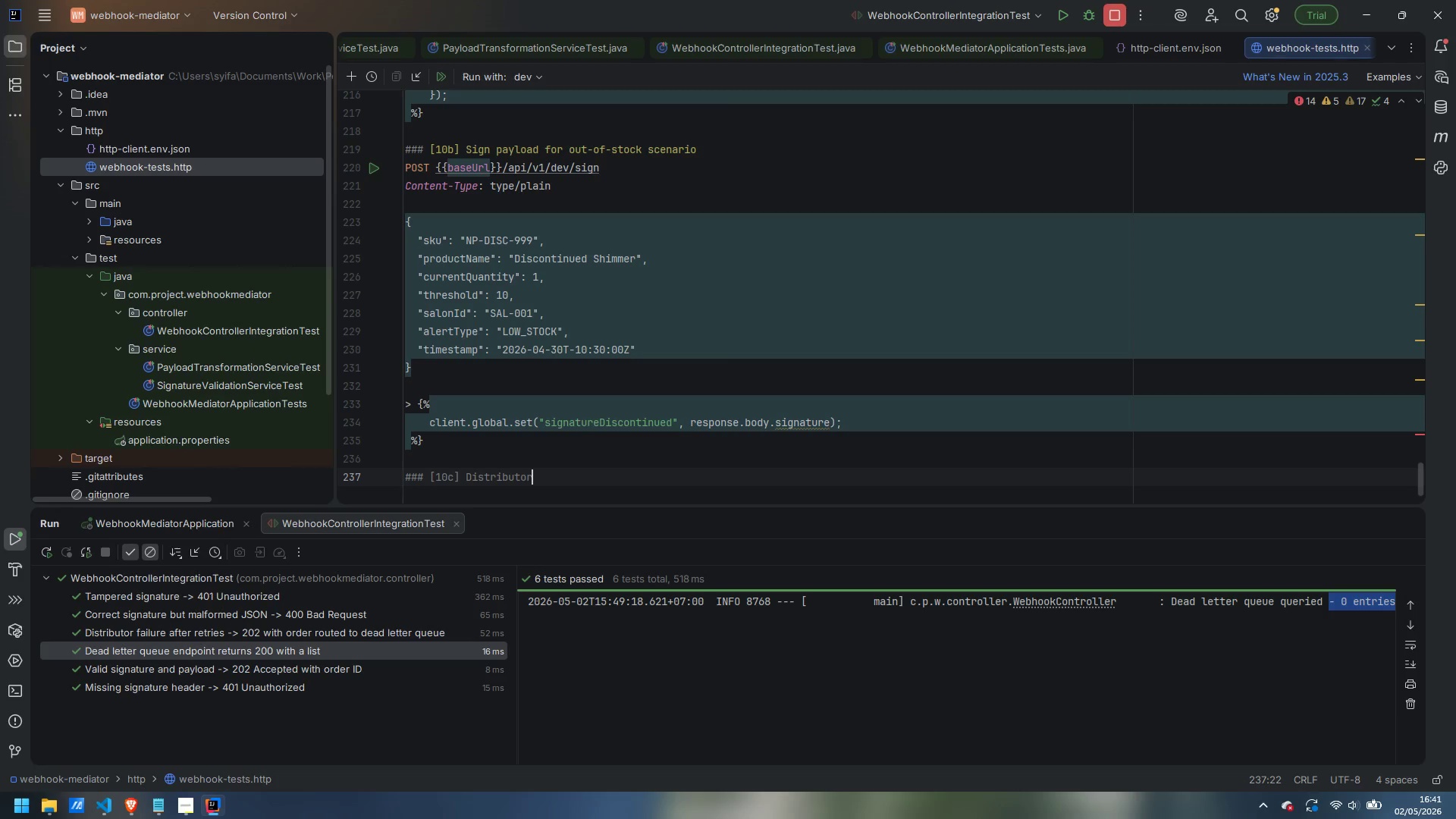 
wait(15.39)
 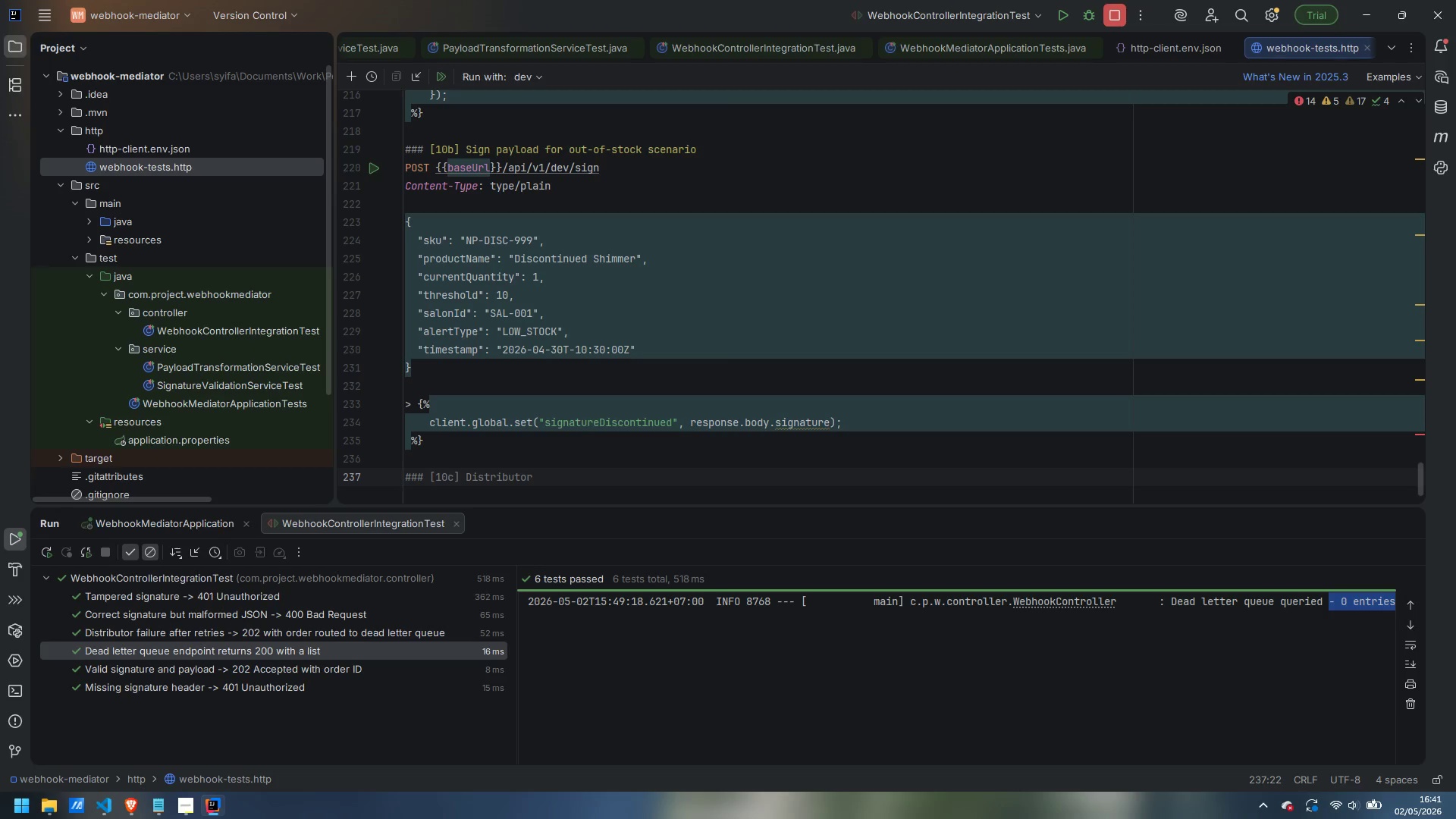 
type( Out-of-Stock Rejection -> 502 Bad Gateway)
 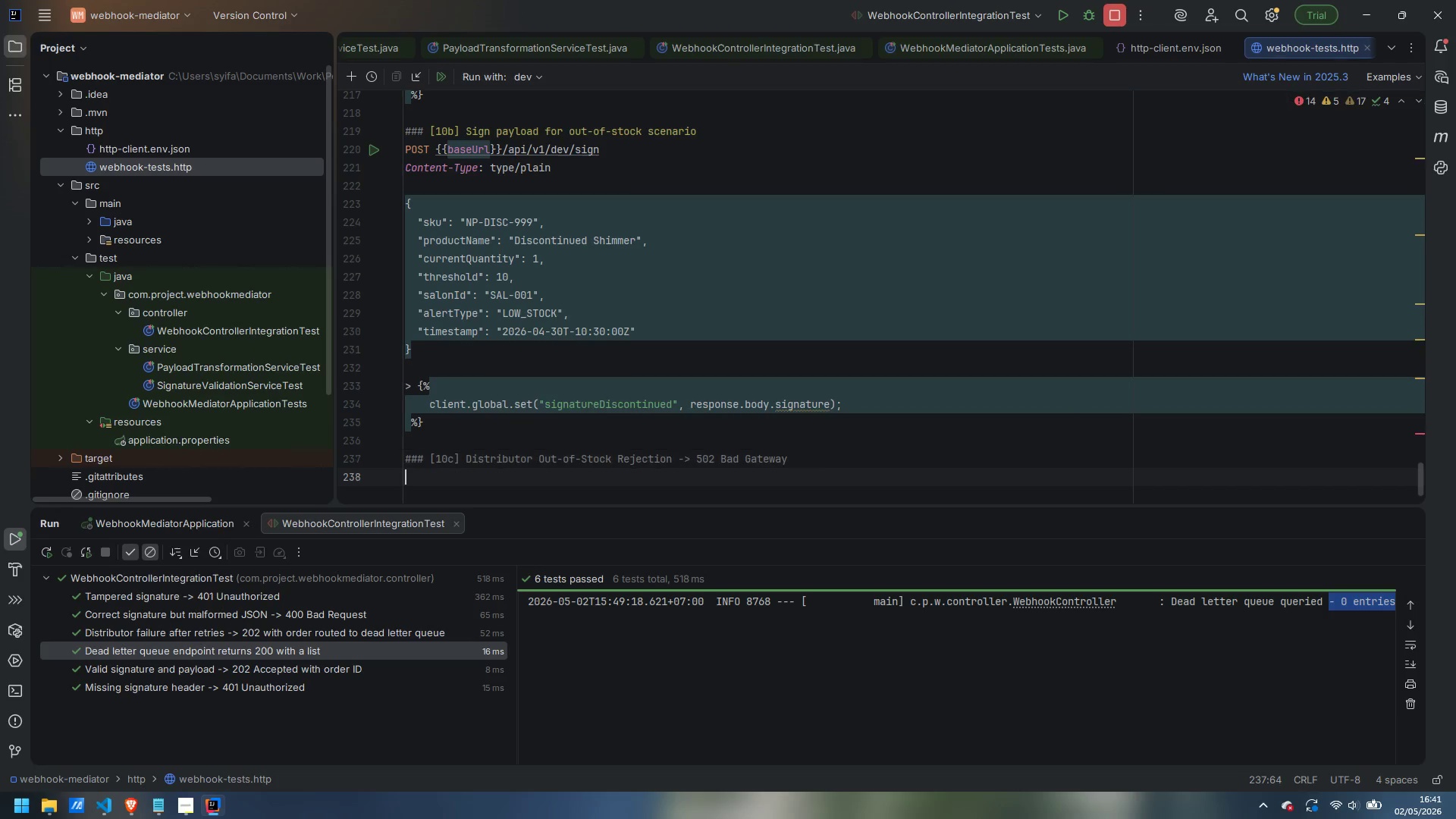 
 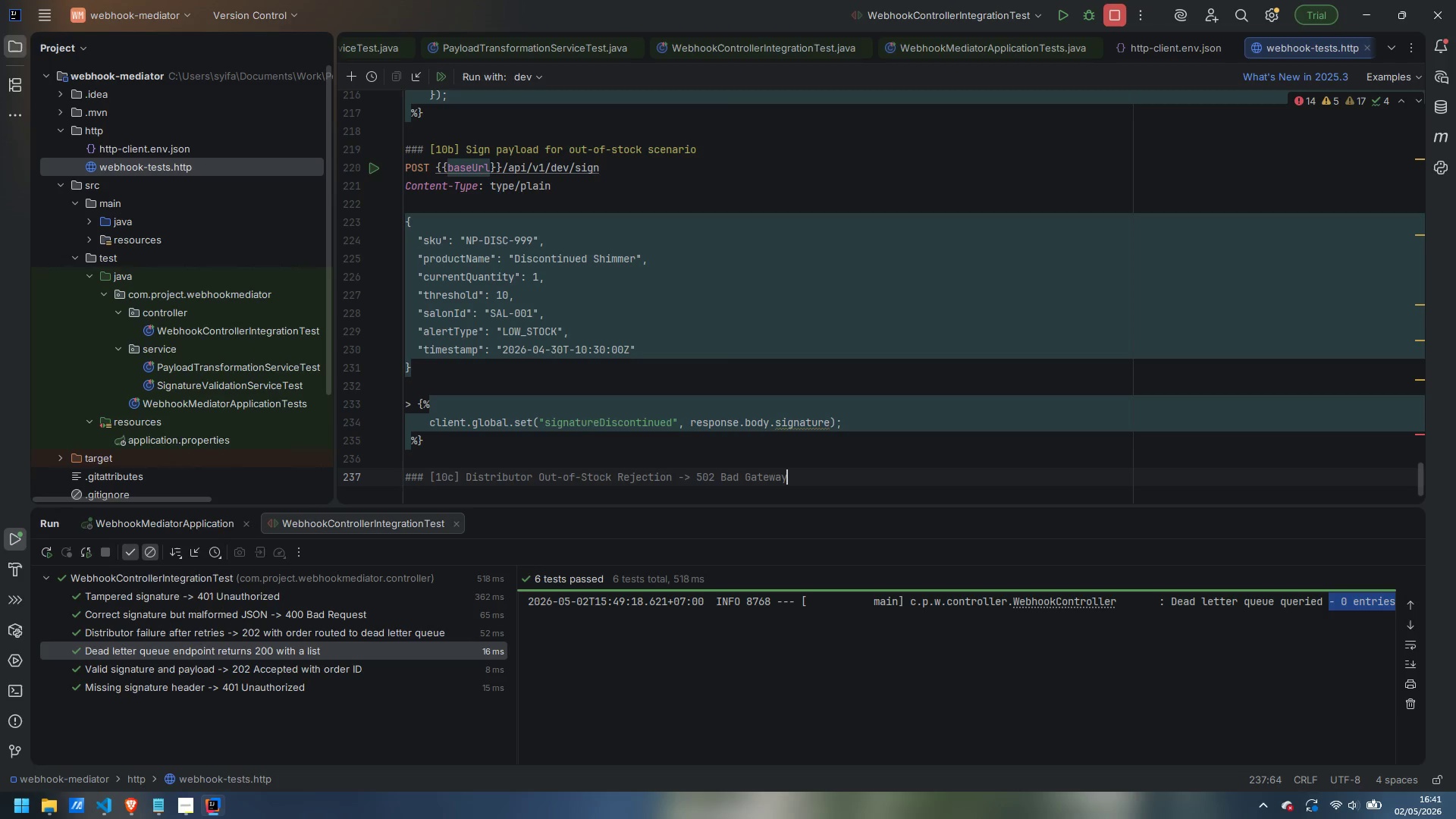 
key(Enter)
 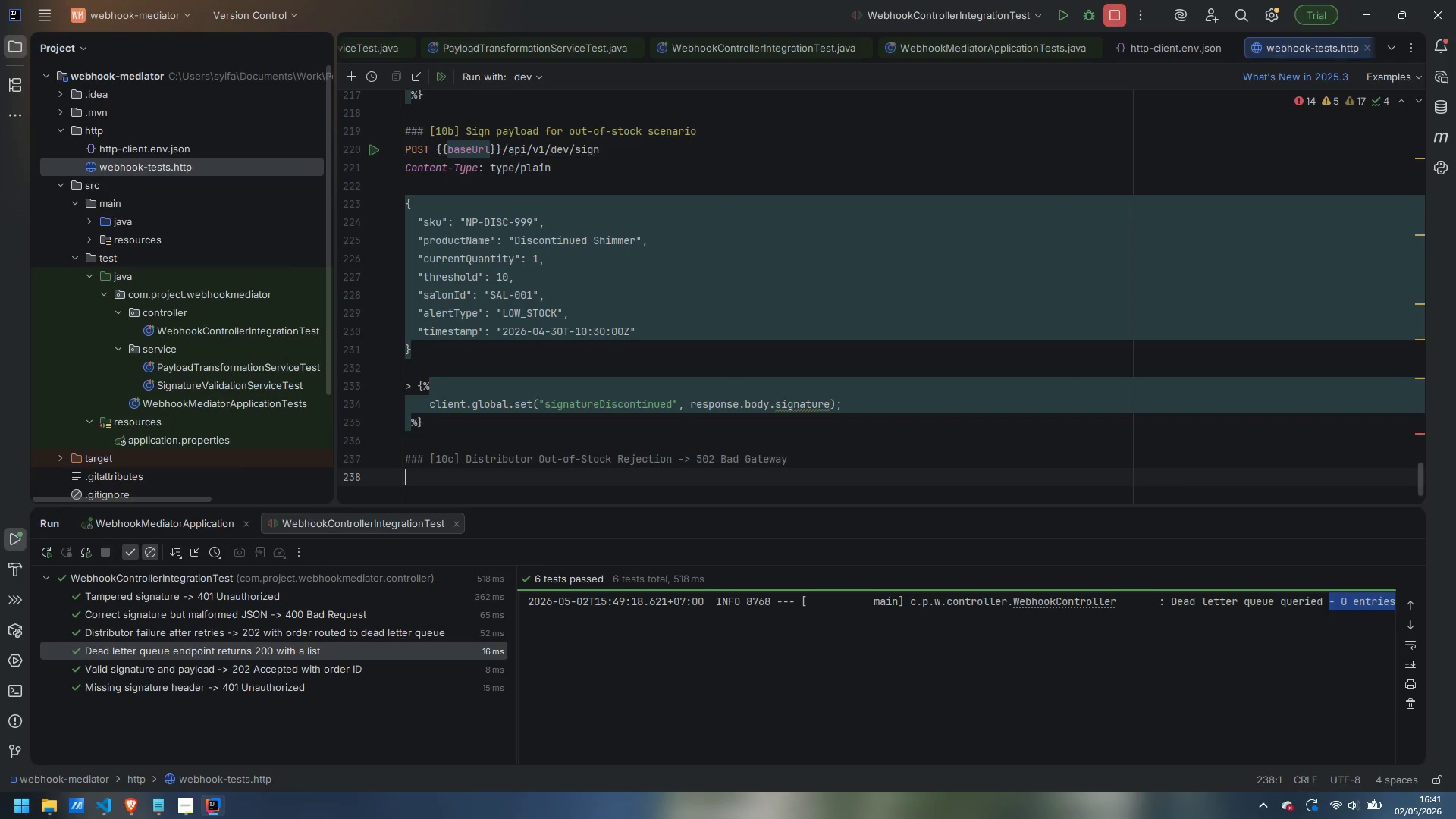 
type(POST {{baseUrl)
 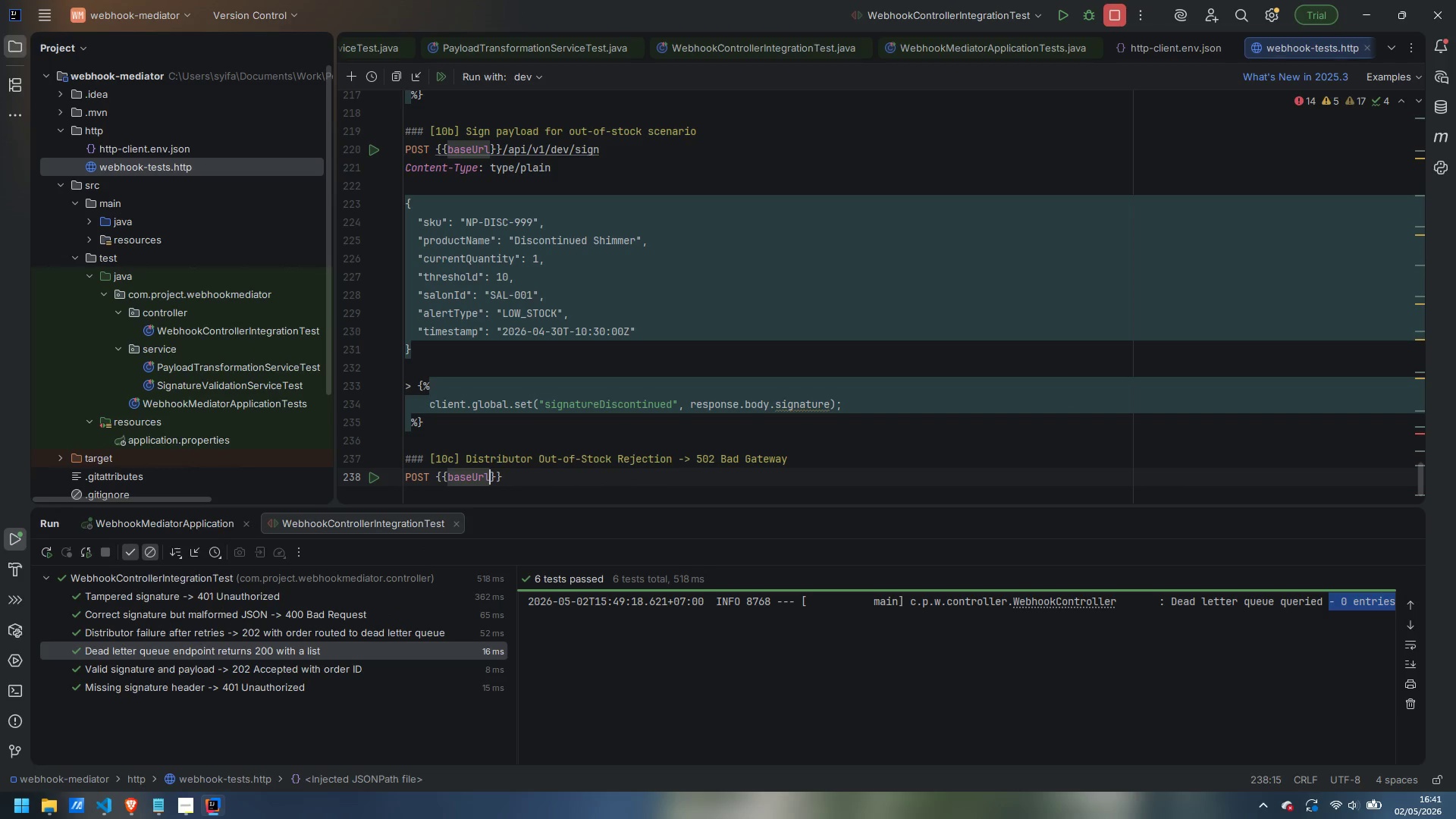 
key(ArrowRight)
 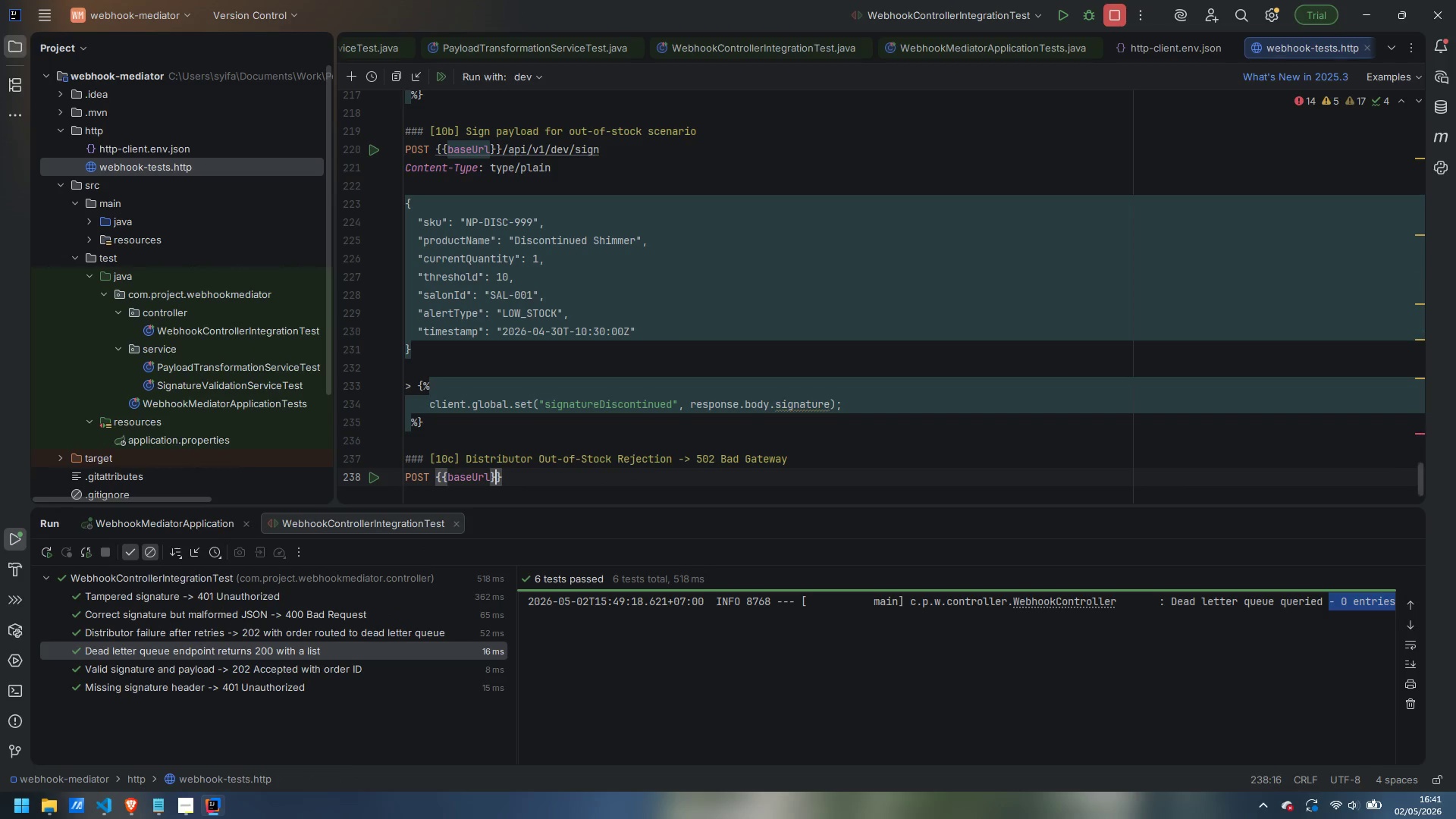 
key(ArrowRight)
 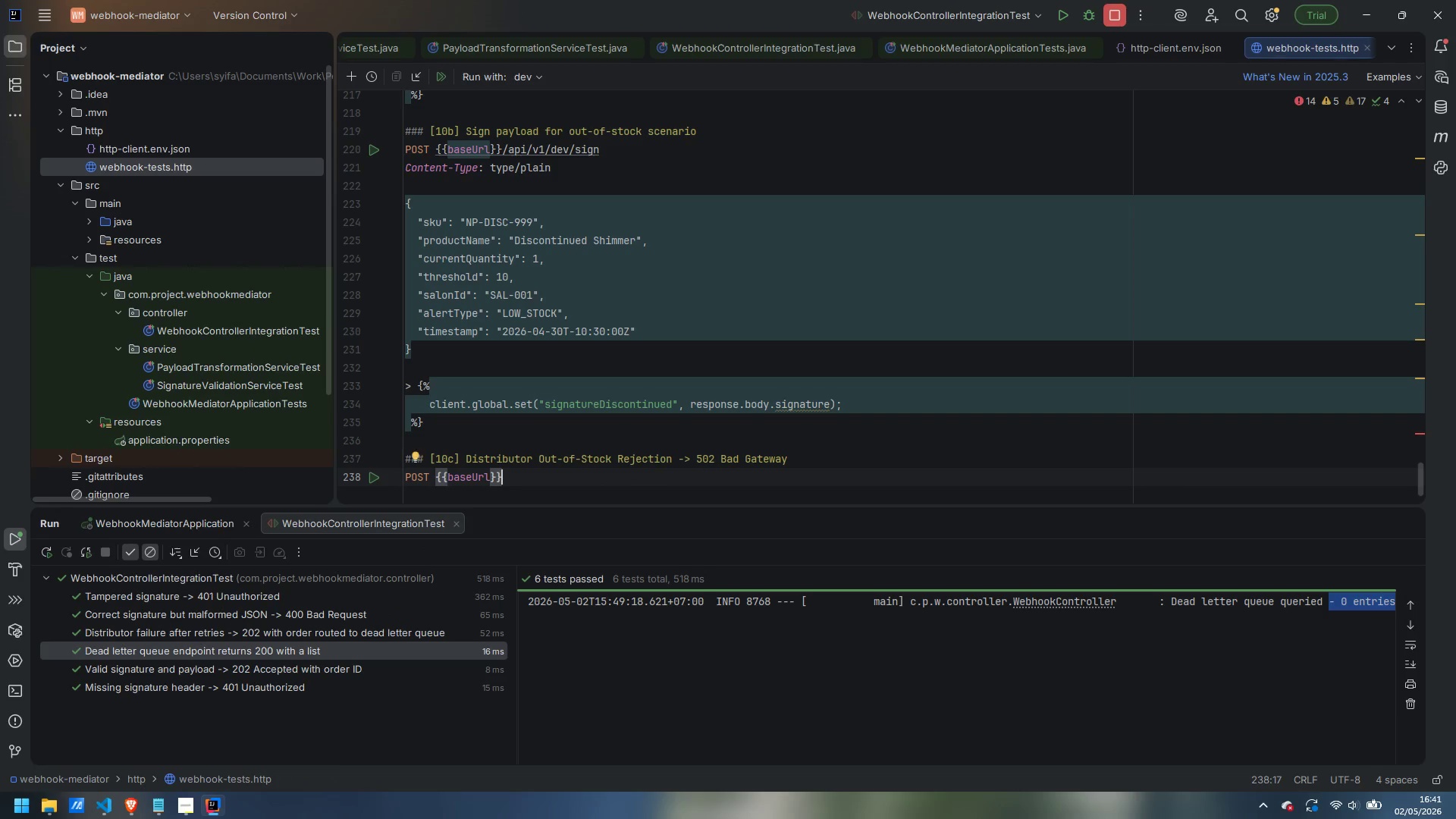 
type(/api/v1/webhook/inventory)
 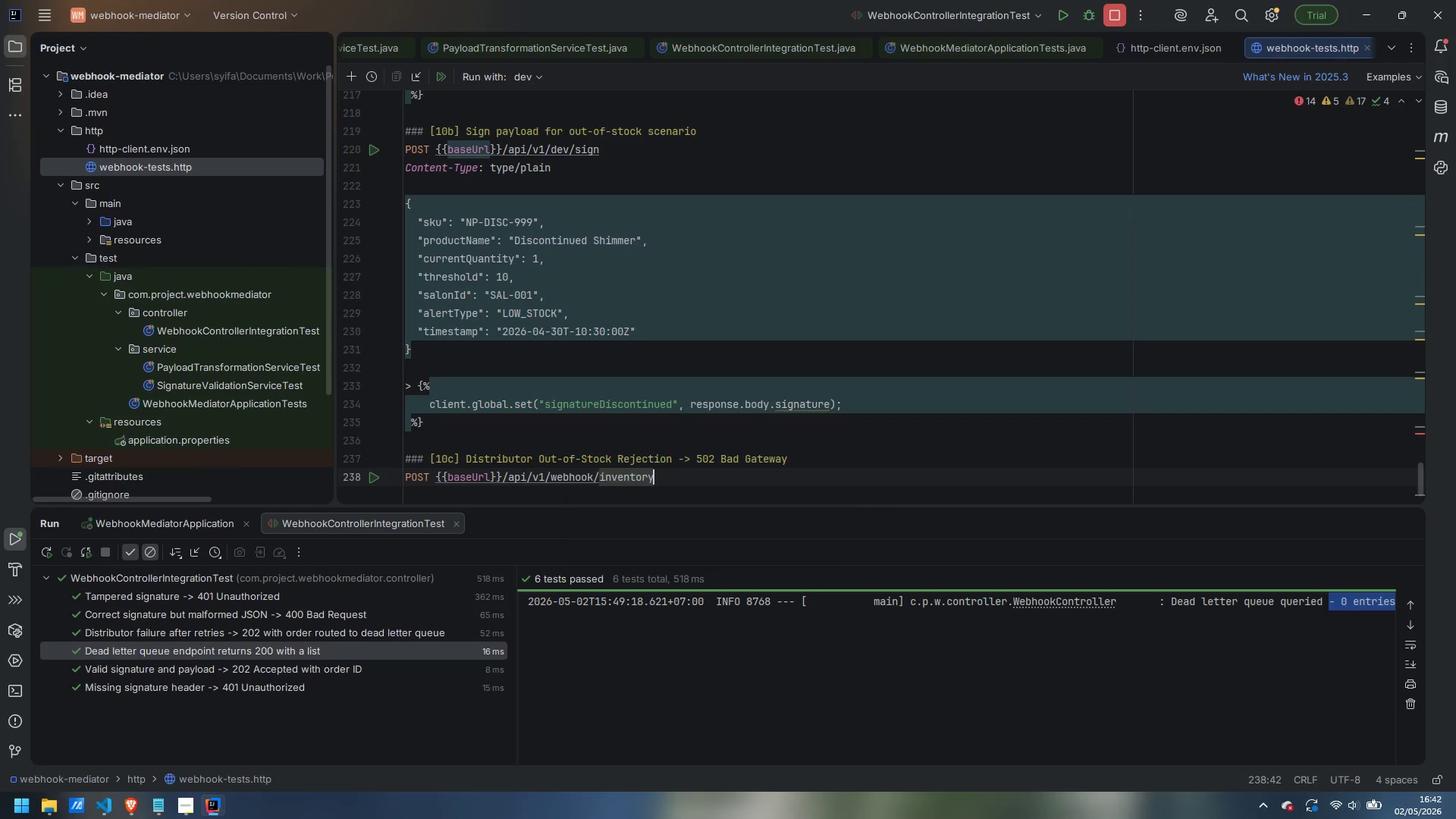 
key(Enter)
 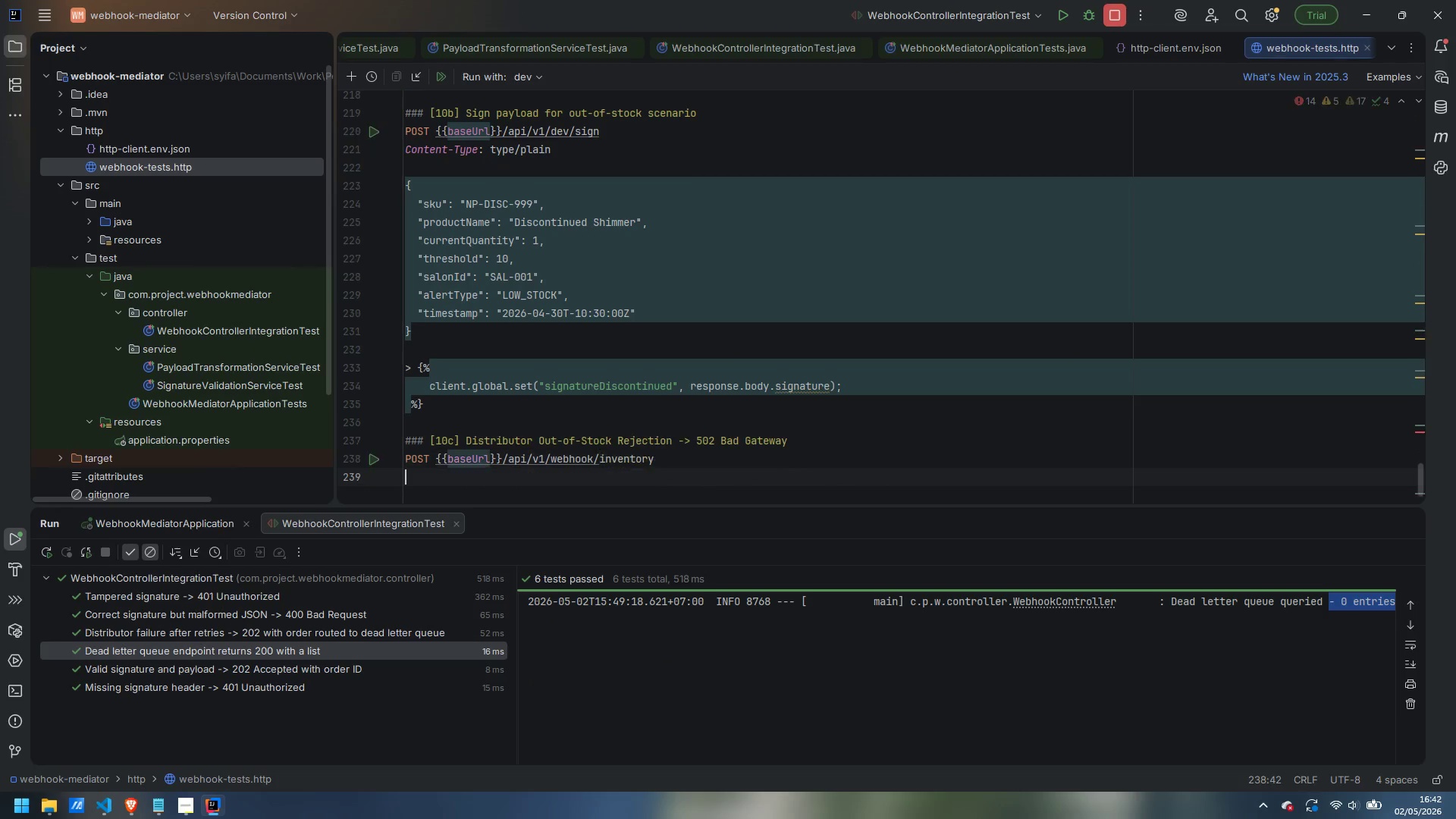 
key(Enter)
 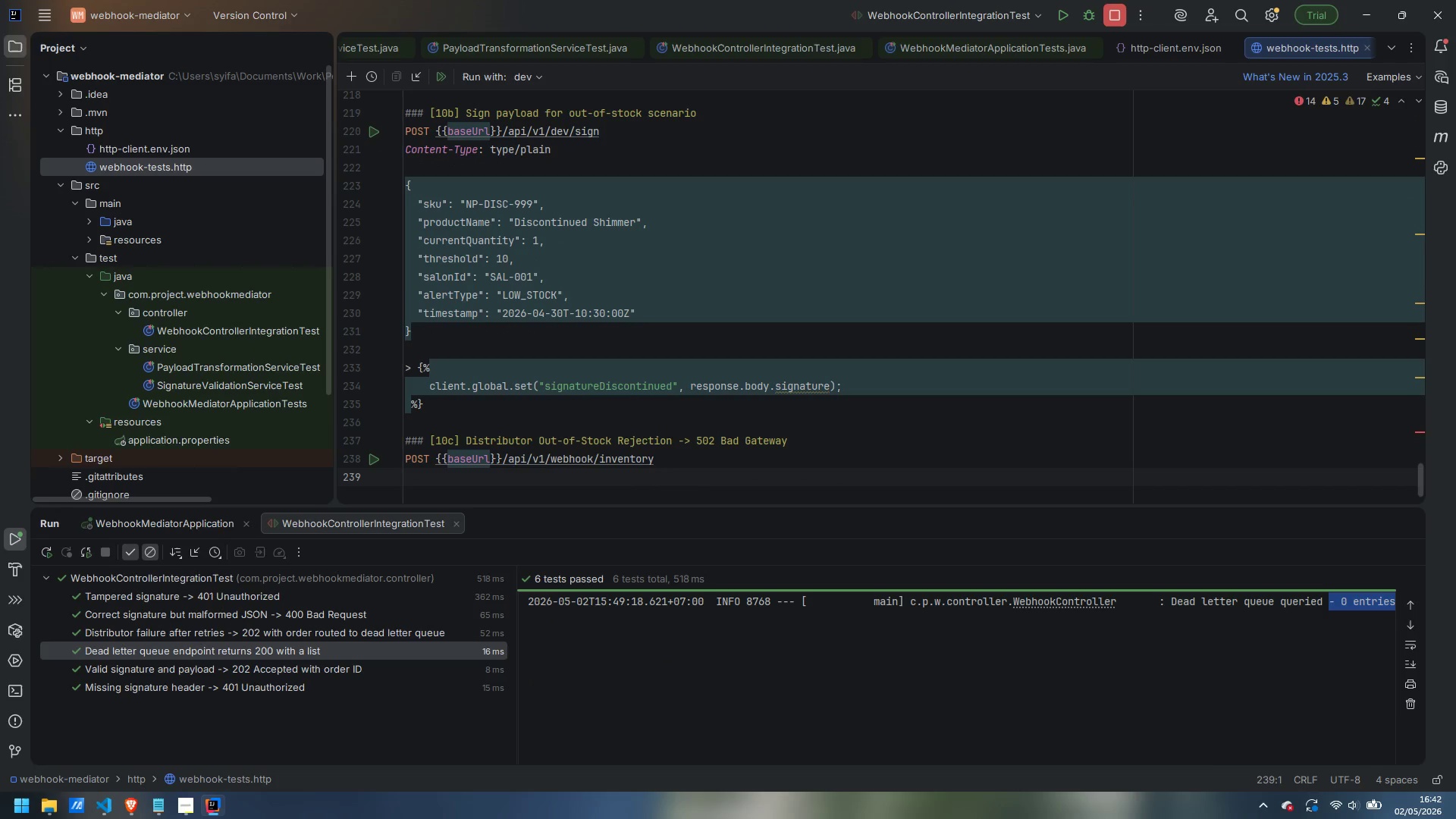 
type(Content-Type")
key(Backspace)
type(: application/json)
 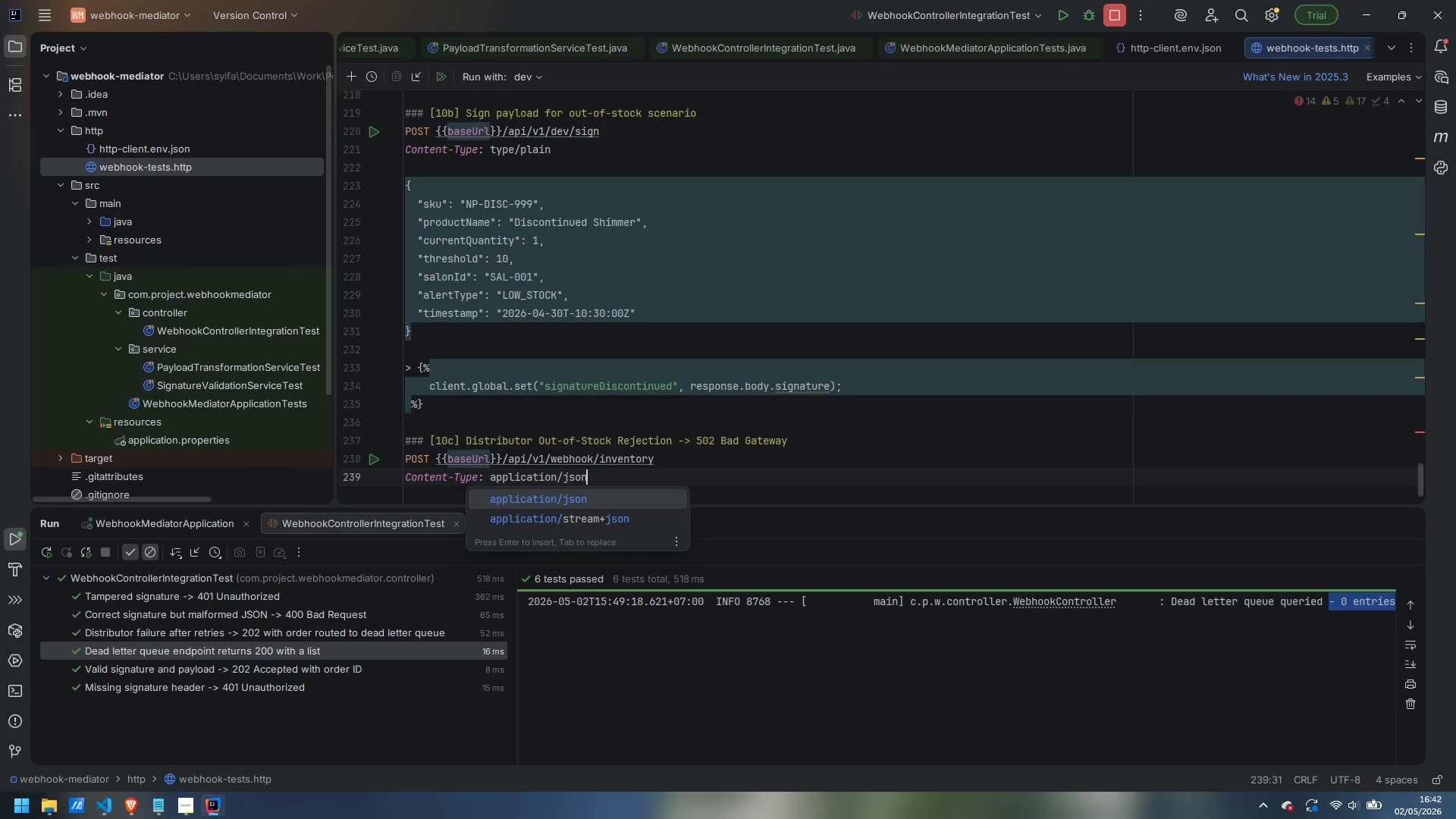 
key(Enter)
 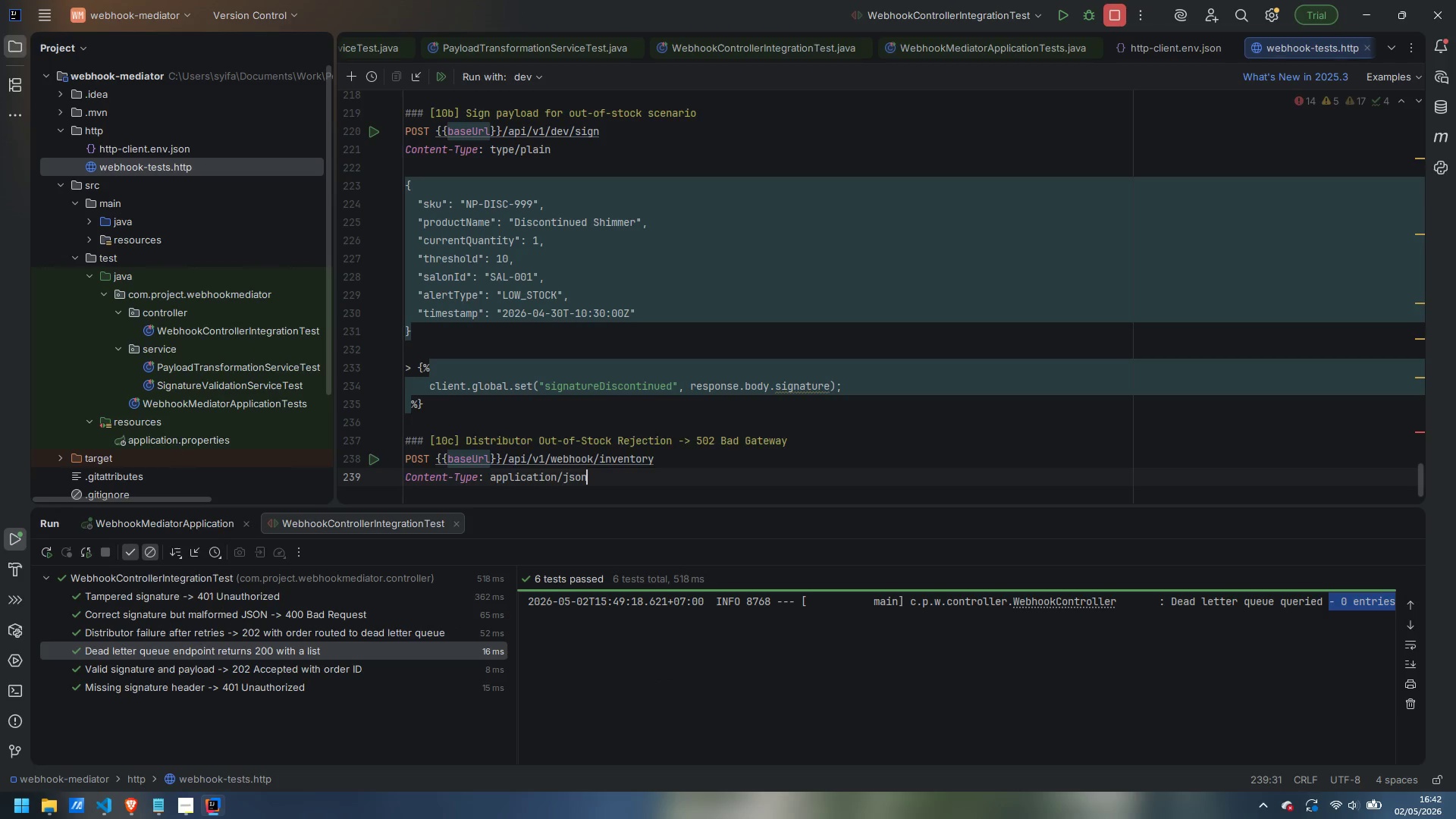 
key(Enter)
 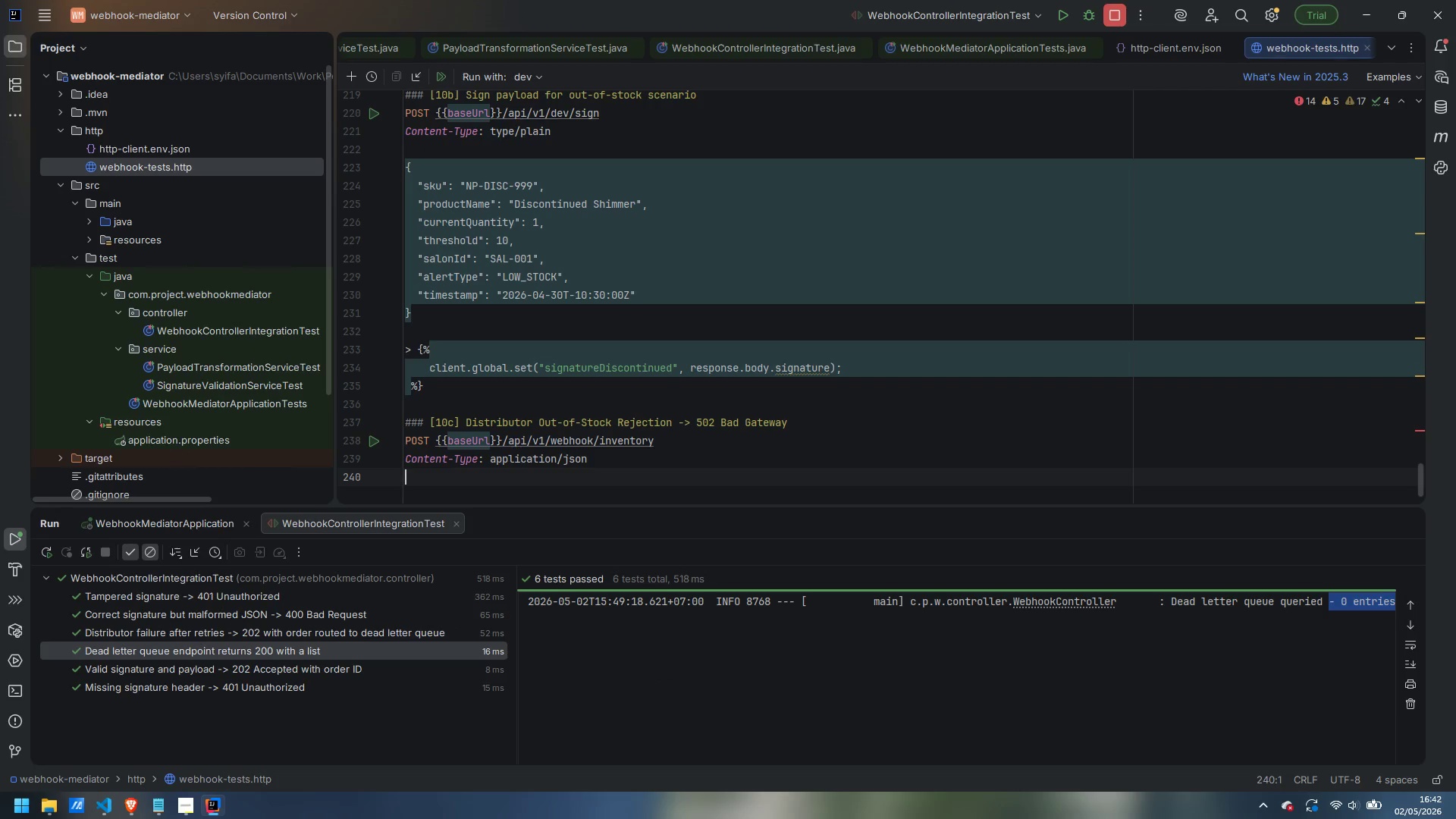 
type(X;)
key(Backspace)
type(-LuxeLayer-Signature: {{signatureDiscontinued)
 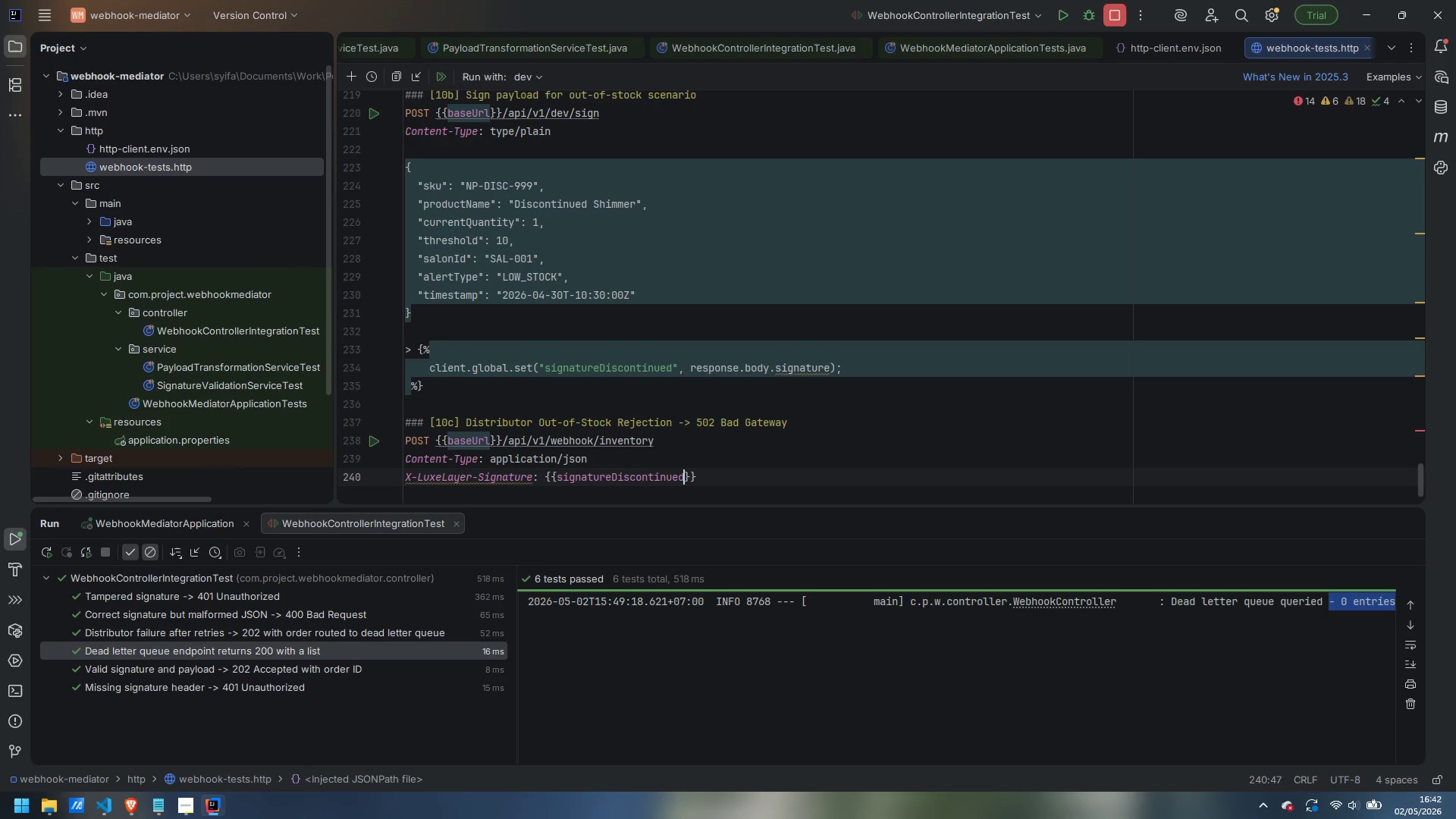 
key(ArrowRight)
 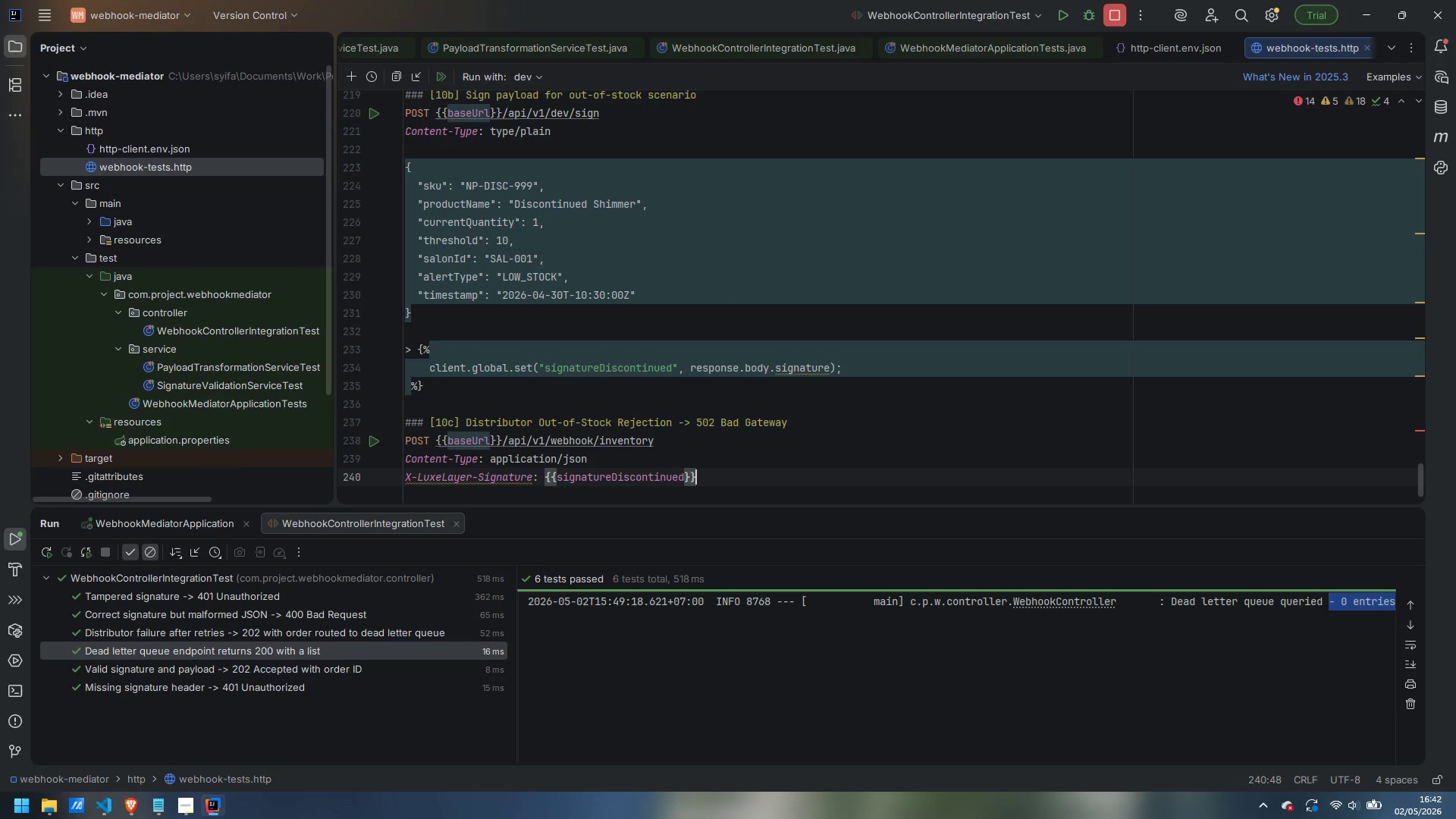 
key(ArrowRight)
 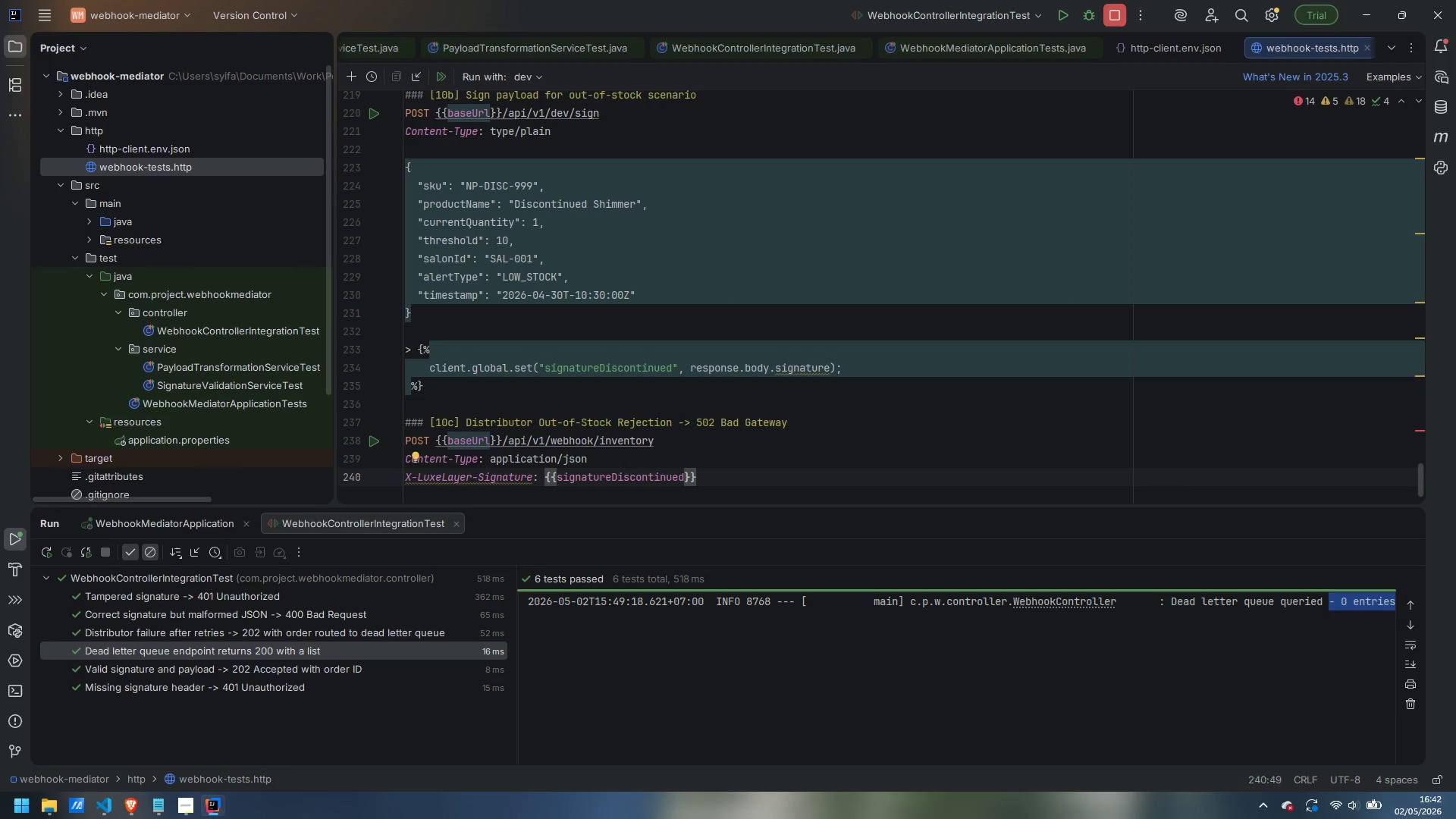 
key(Enter)
 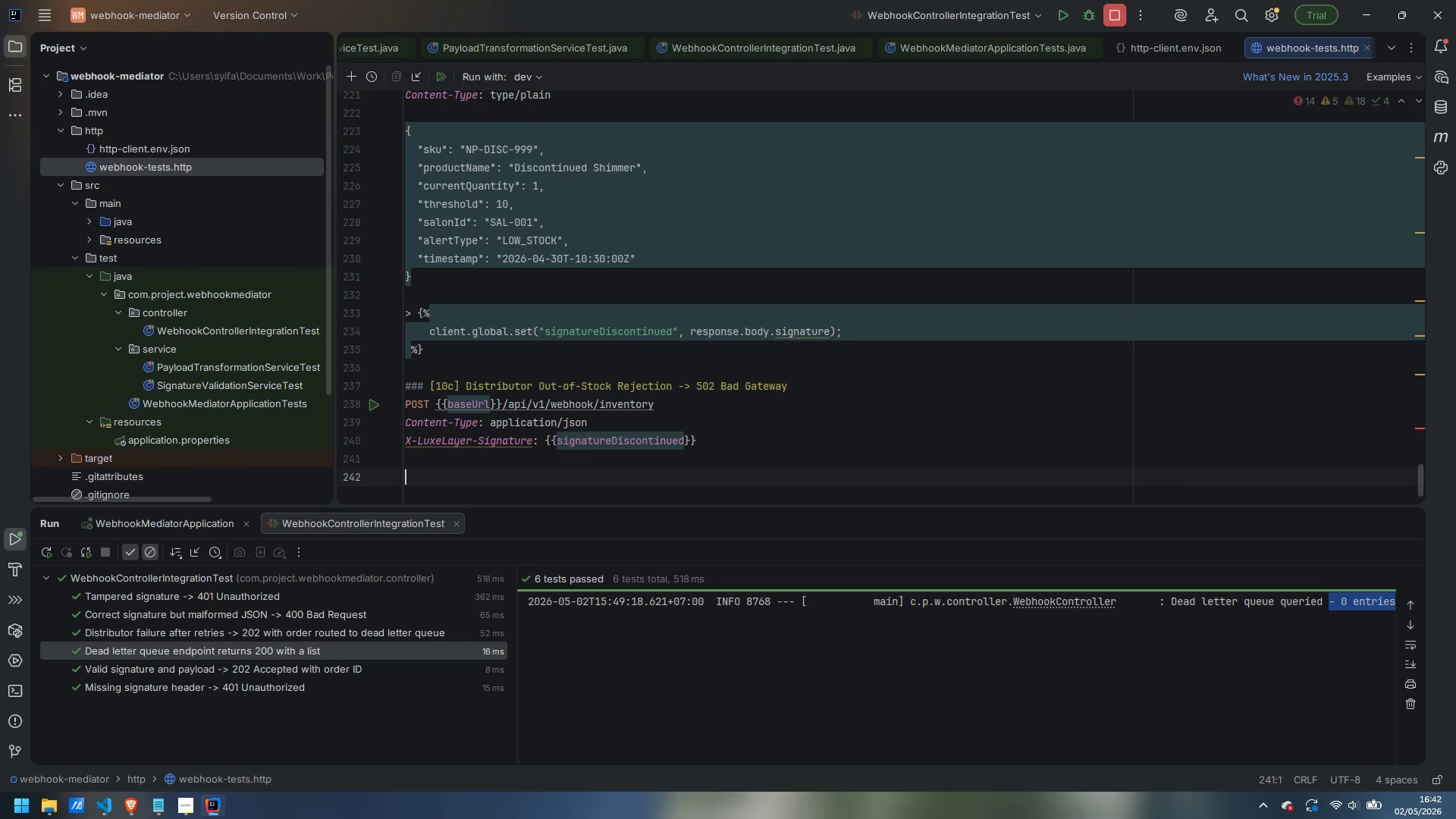 
key(Enter)
 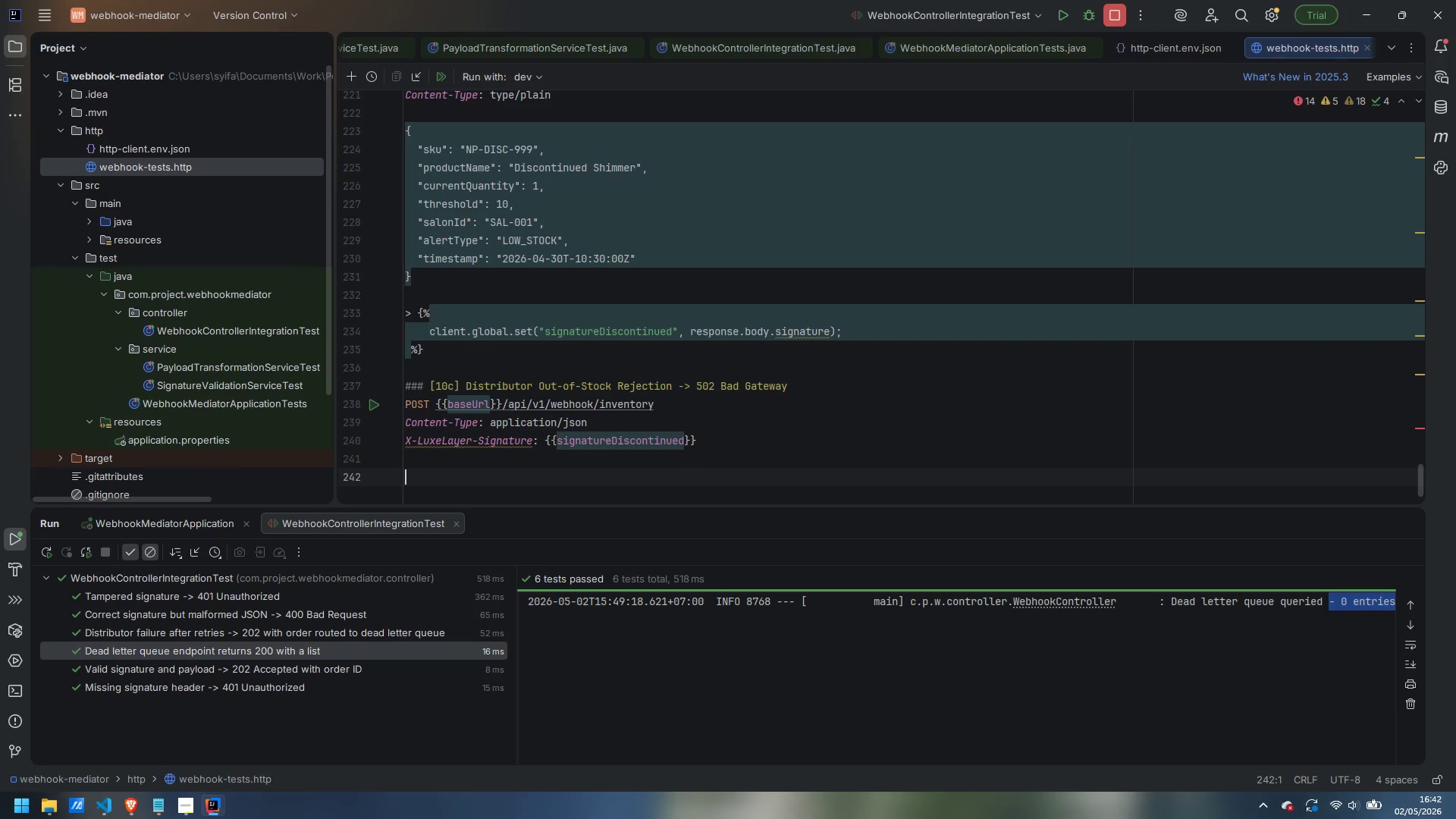 
wait(13.81)
 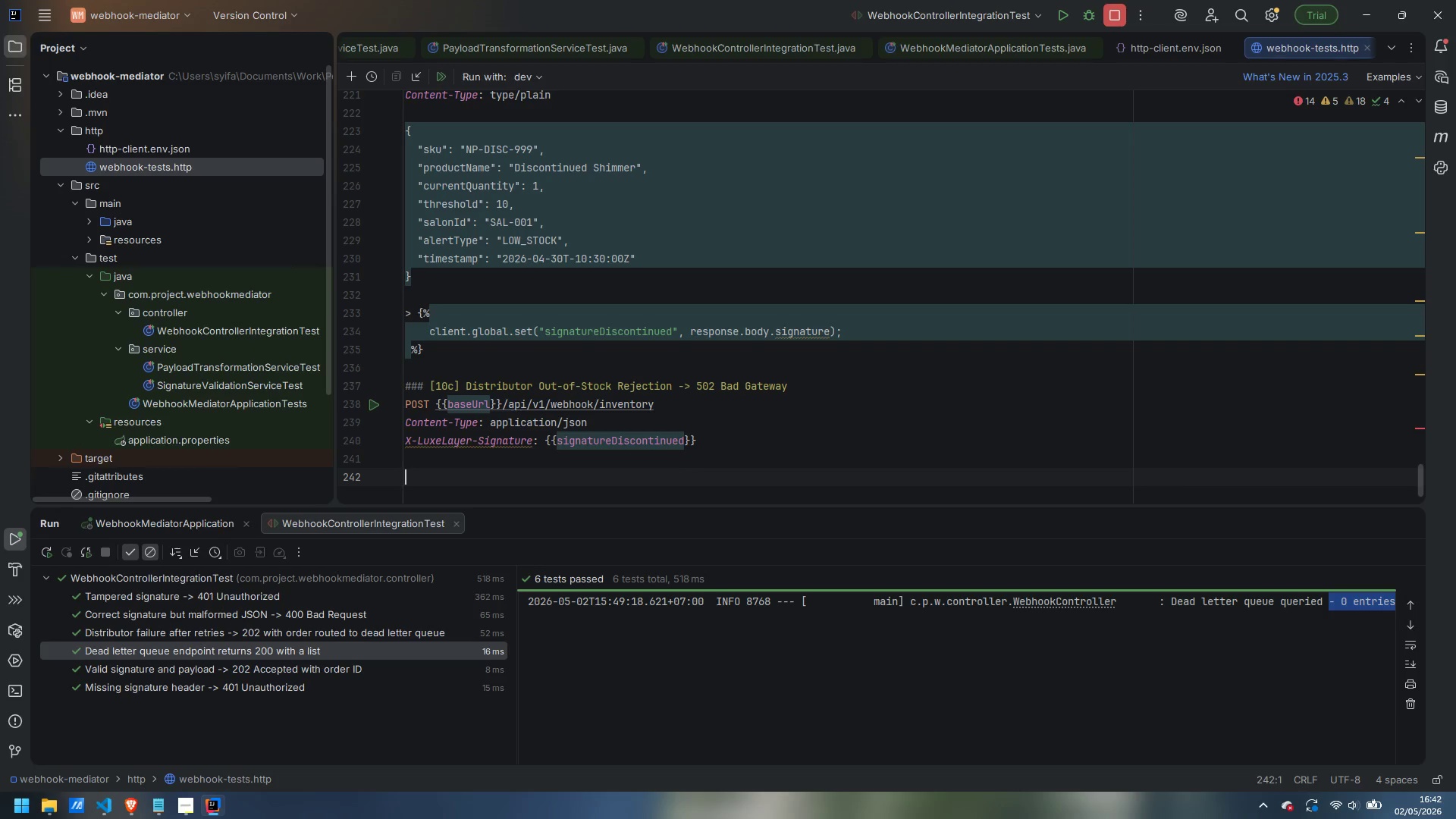 
scroll: coordinate [564, 425], scroll_direction: up, amount: 3.0
 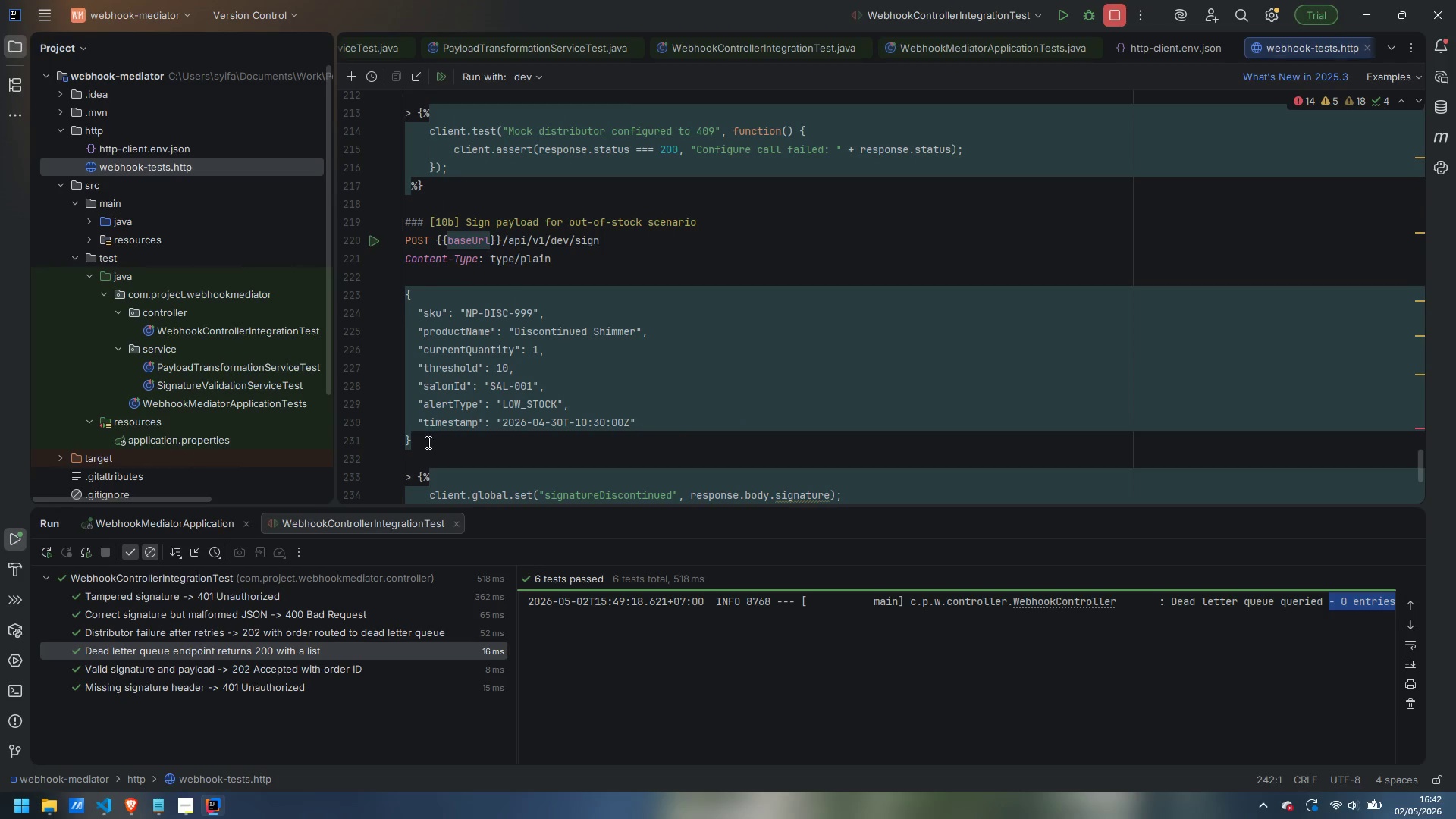 
left_click_drag(start_coordinate=[427, 442], to_coordinate=[404, 287])
 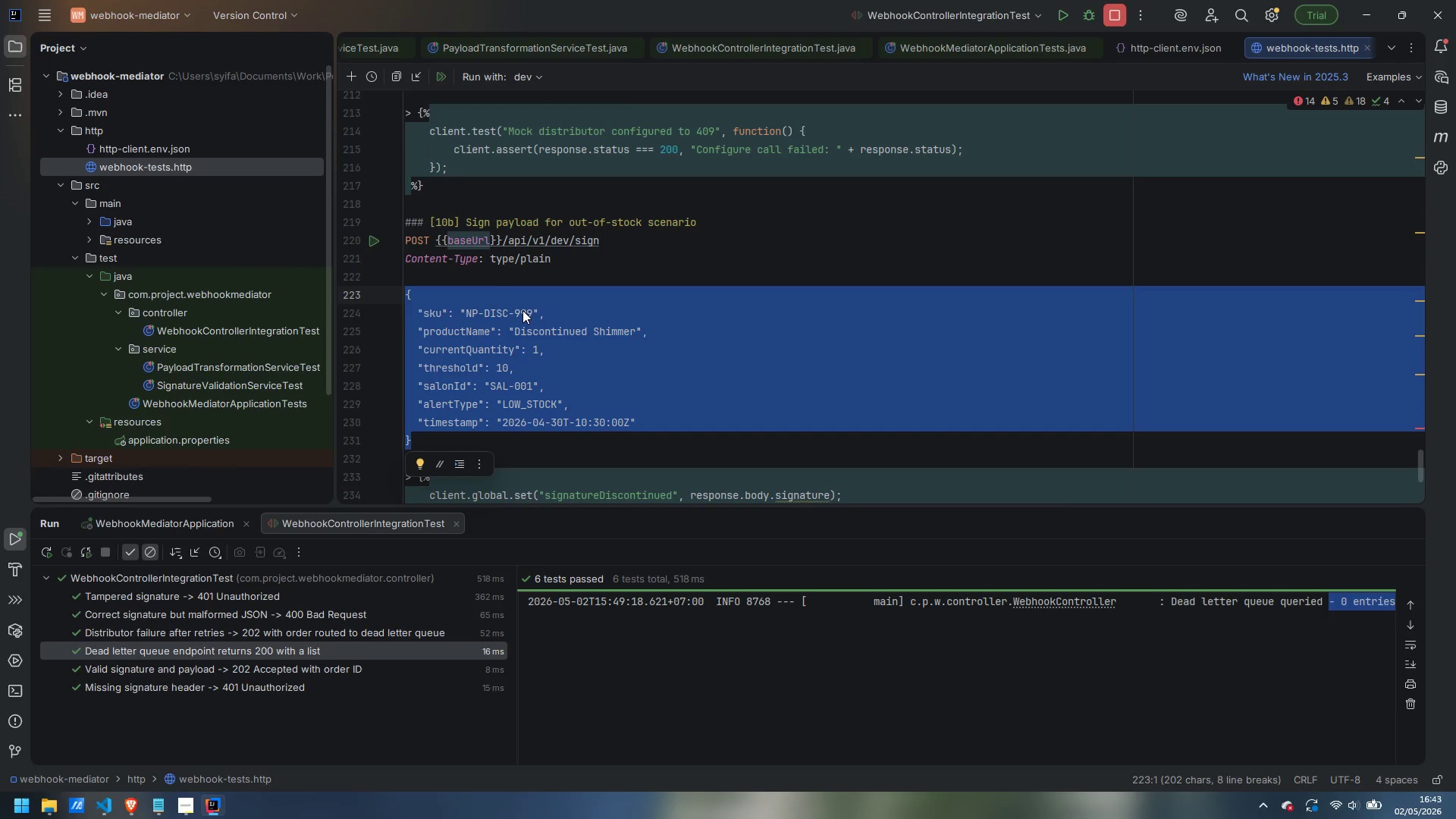 
key(Control+ControlLeft)
 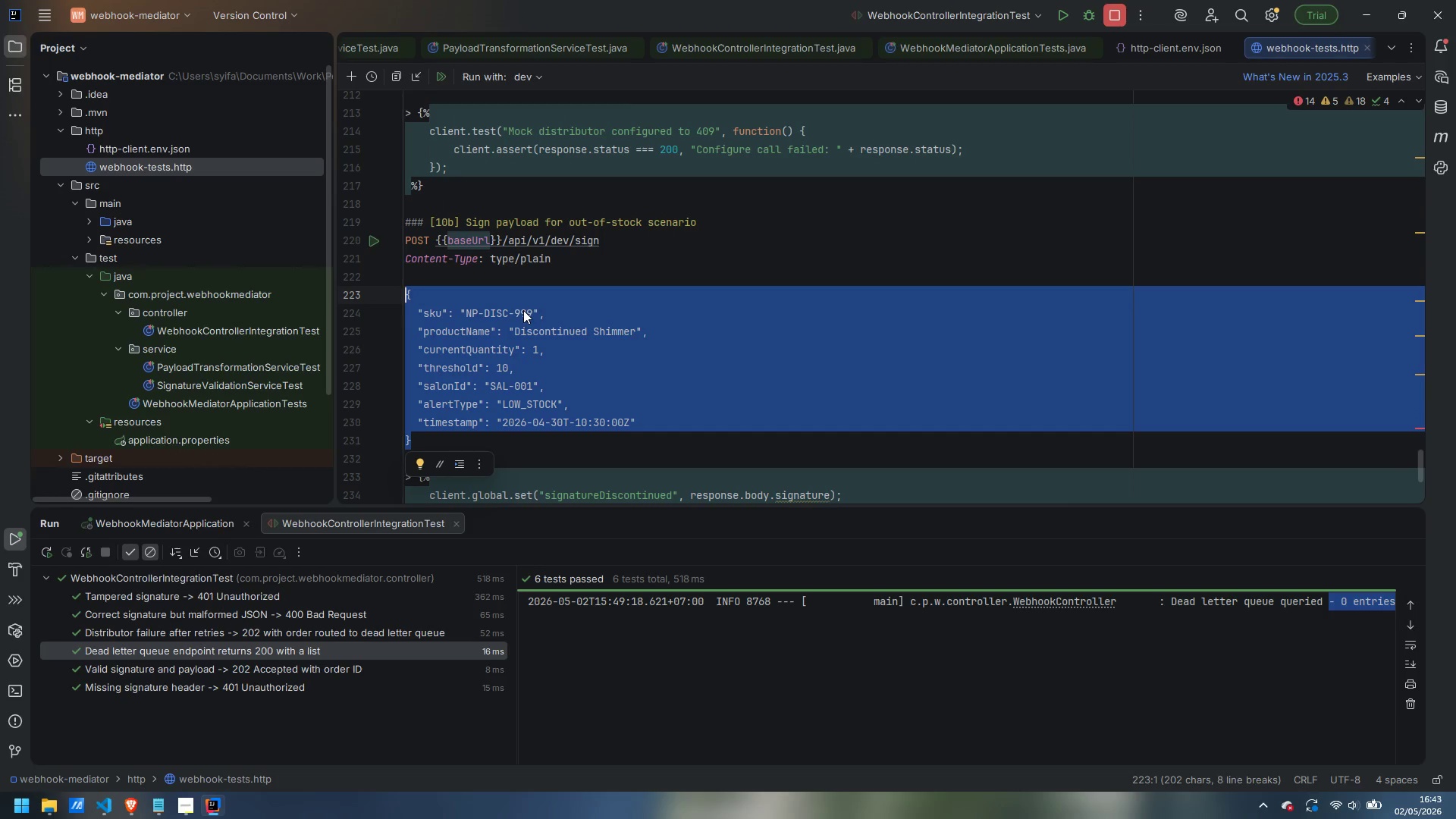 
key(Control+C)
 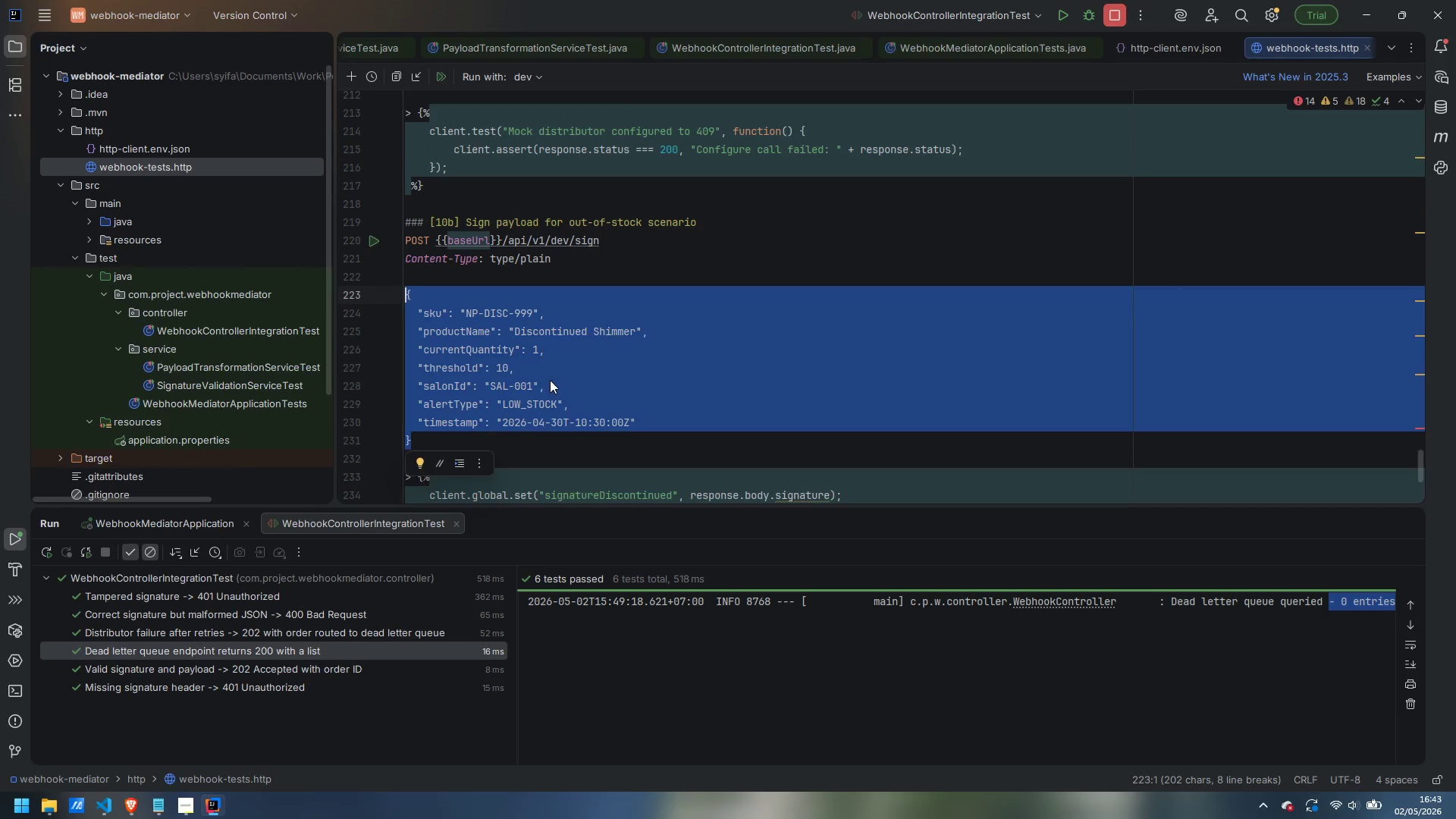 
scroll: coordinate [550, 380], scroll_direction: down, amount: 4.0
 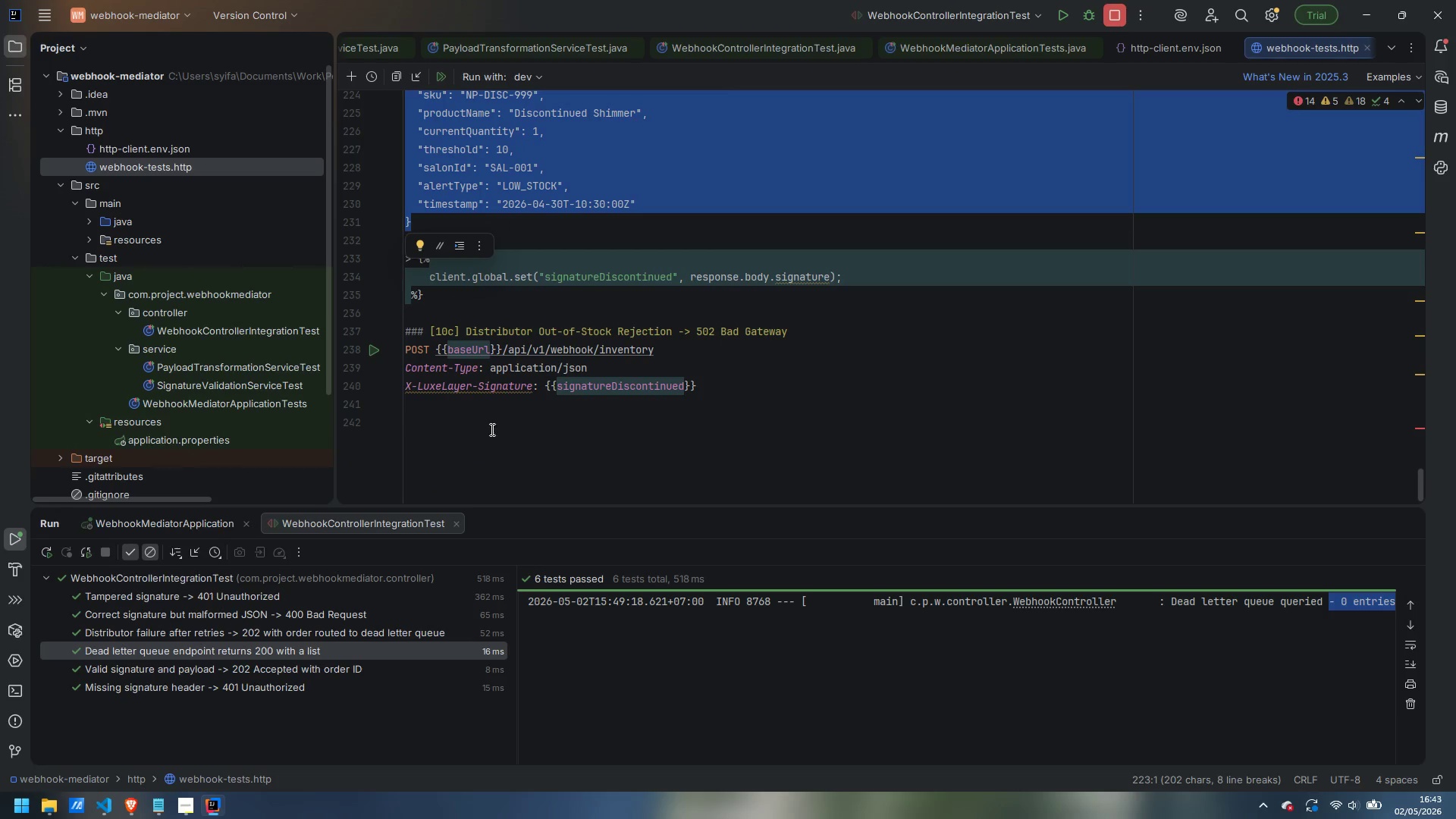 
left_click([490, 430])
 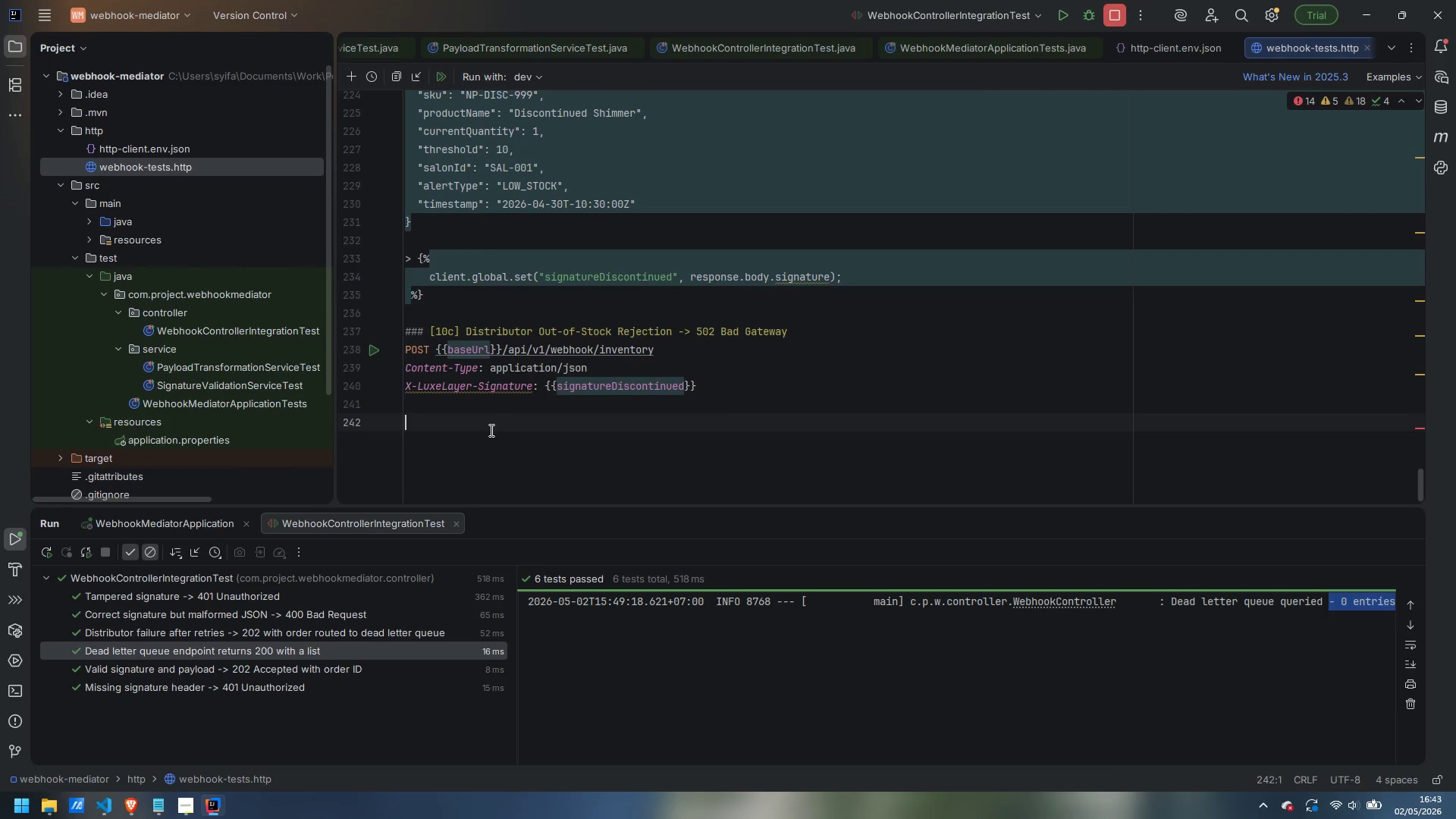 
key(Control+ControlLeft)
 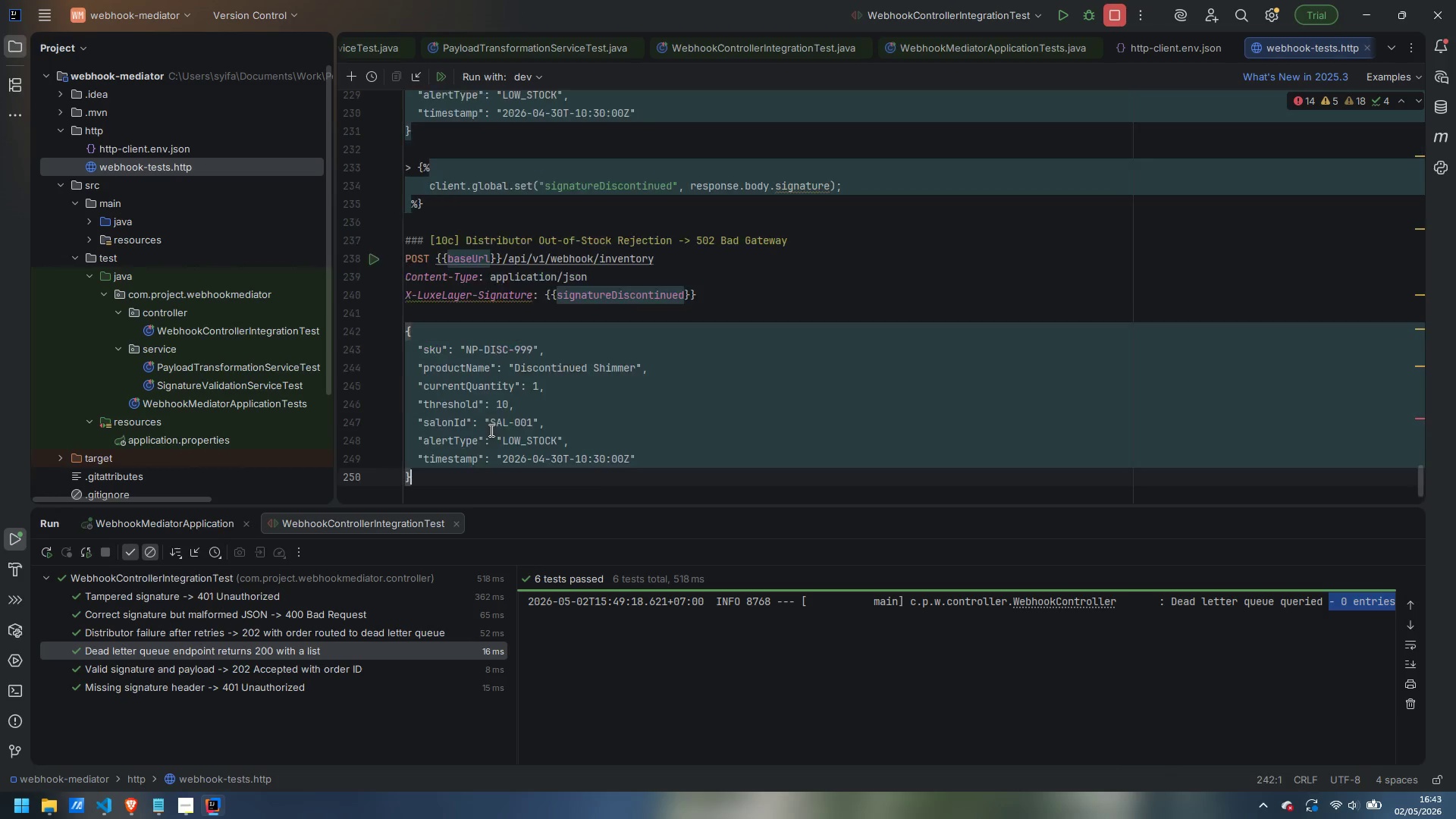 
key(Control+V)
 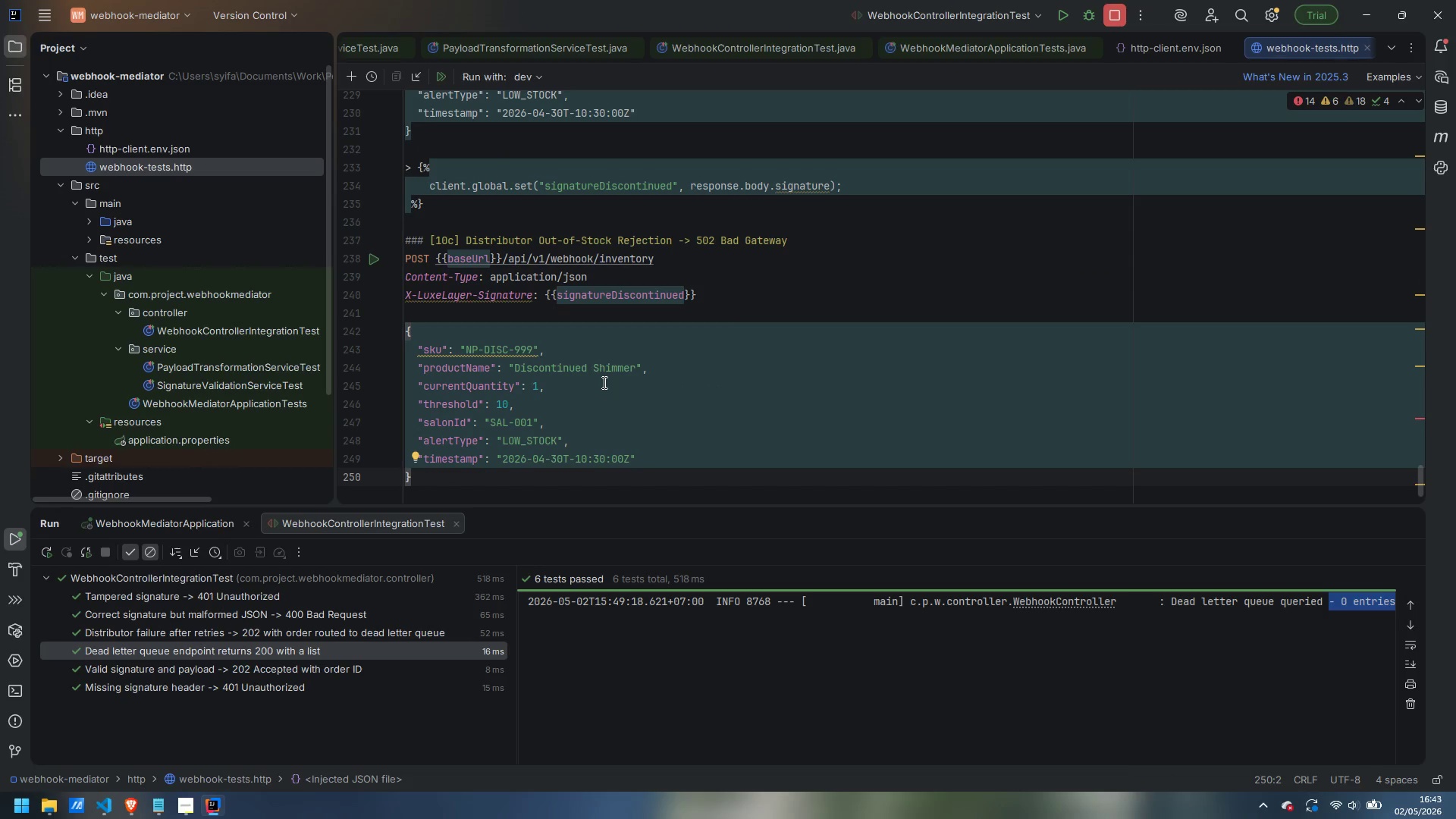 
scroll: coordinate [603, 382], scroll_direction: down, amount: 2.0
 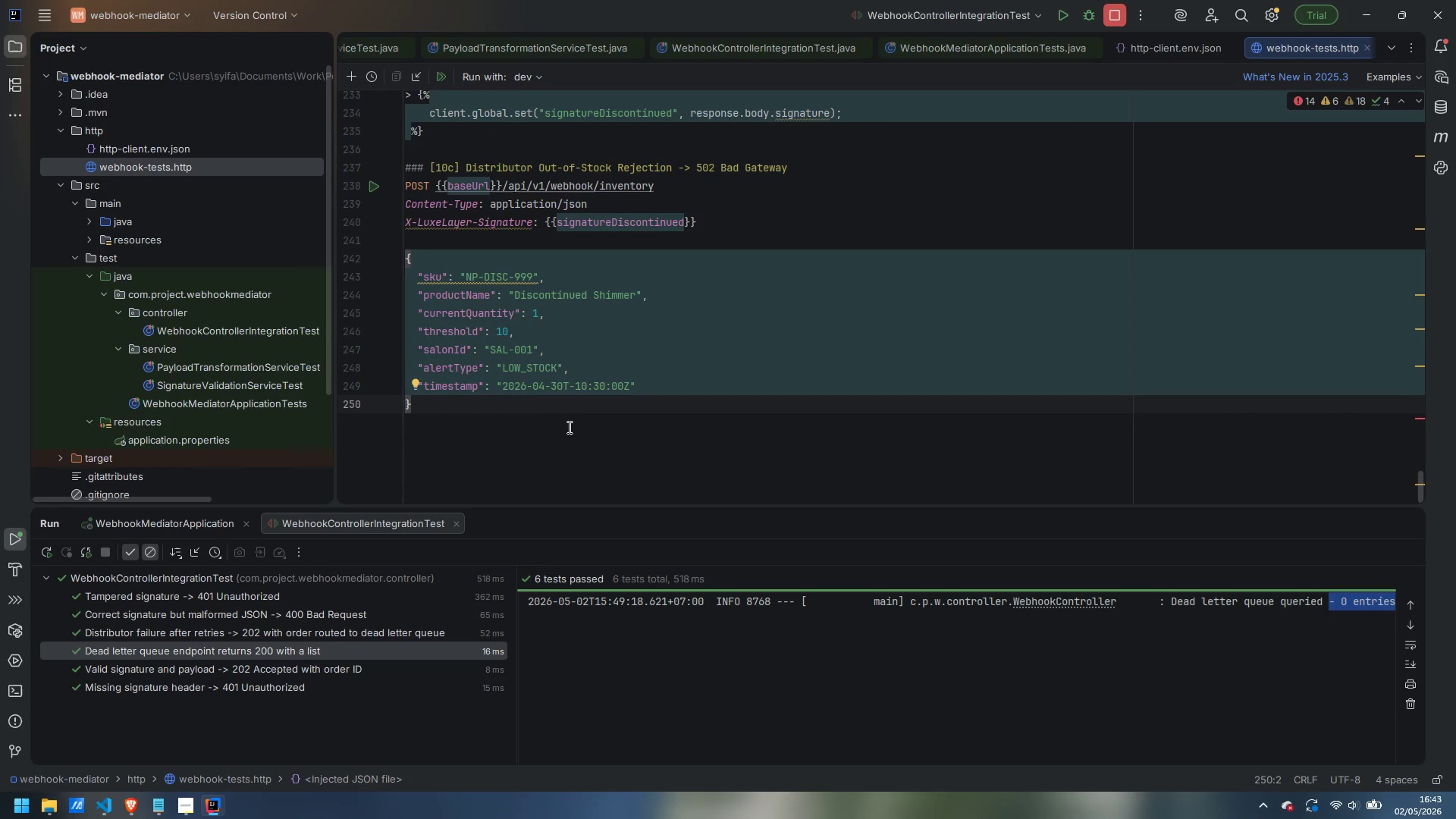 
key(Enter)
 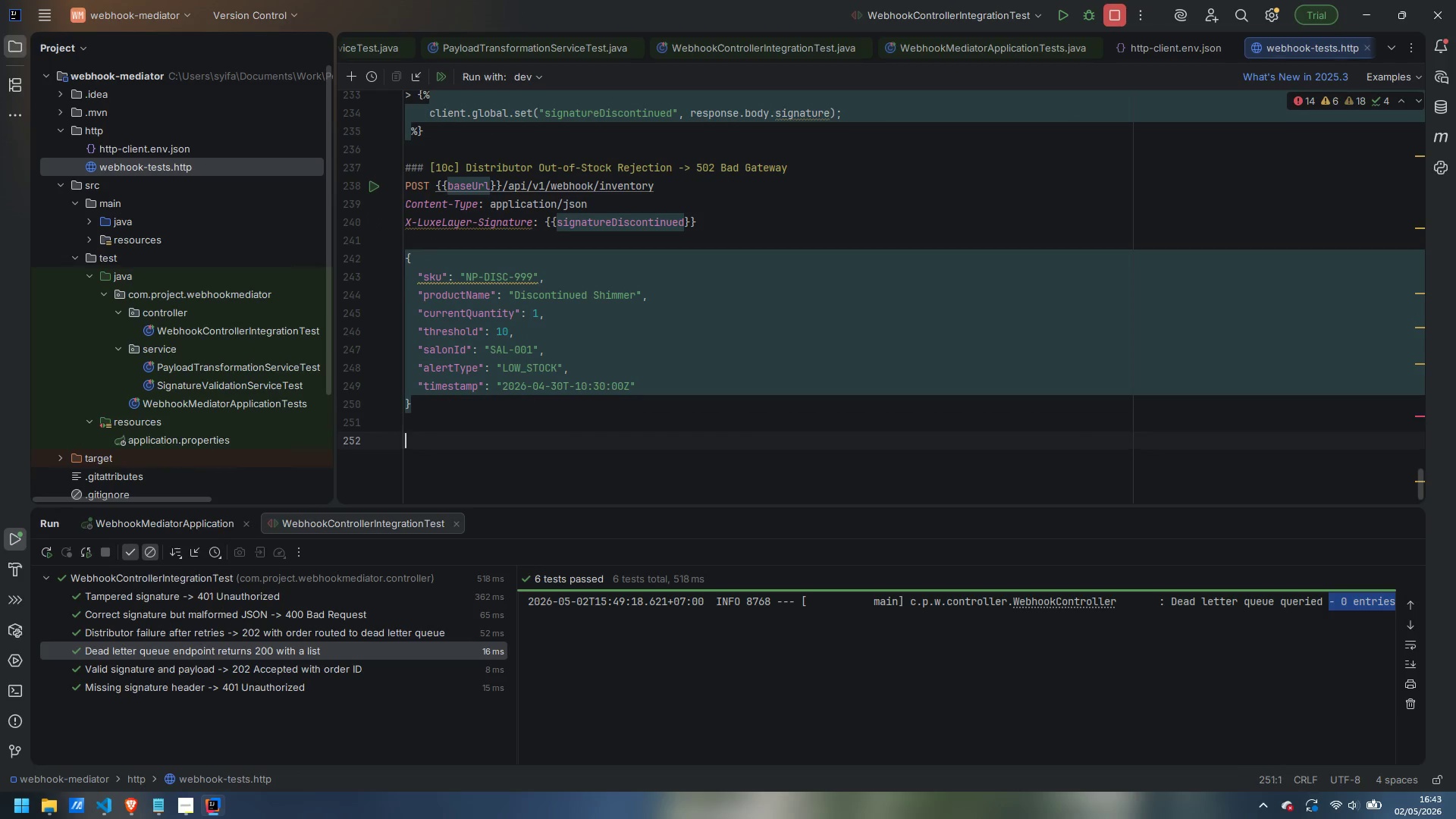 
key(Enter)
 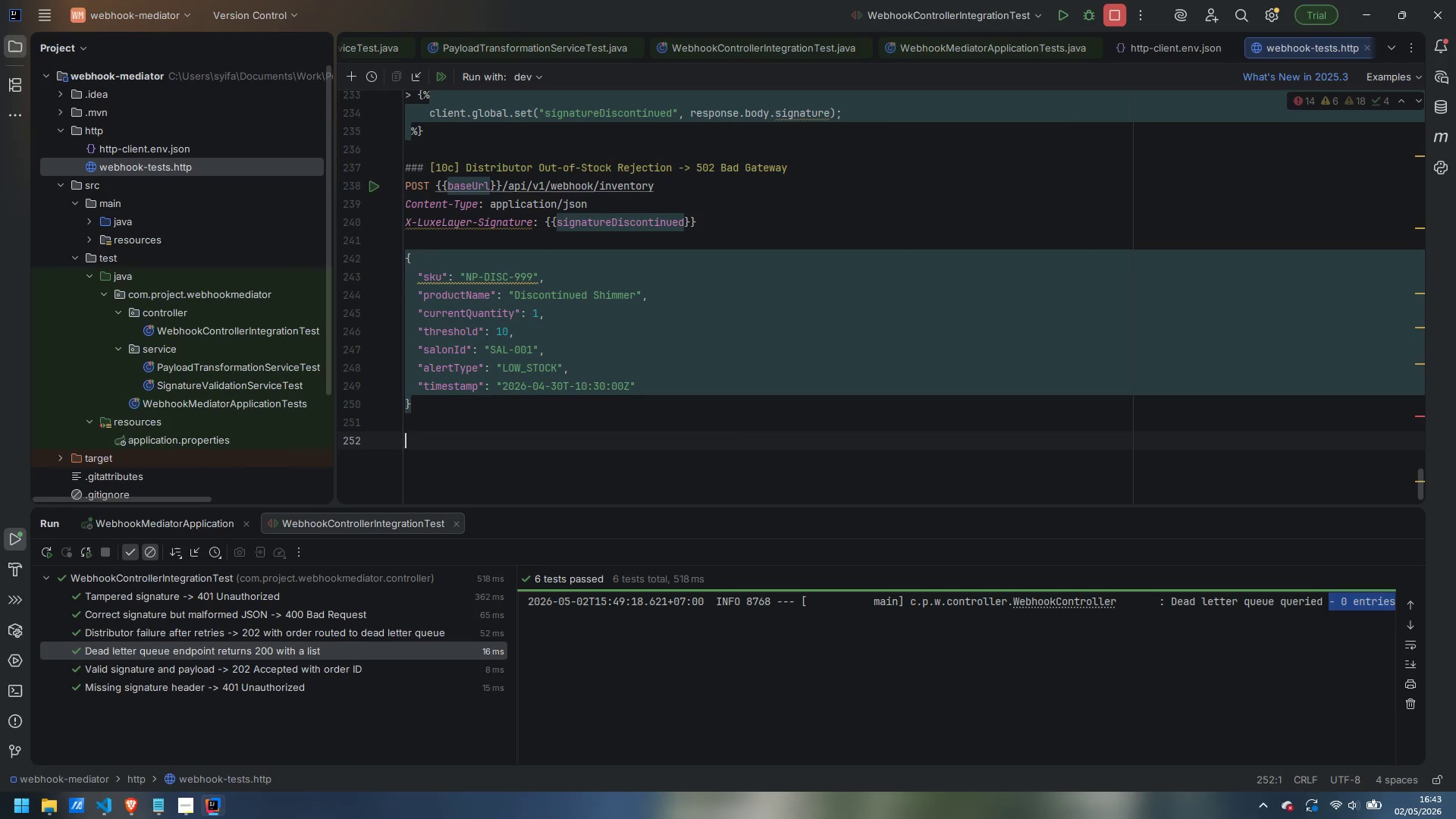 
key(Shift+Period)
 